 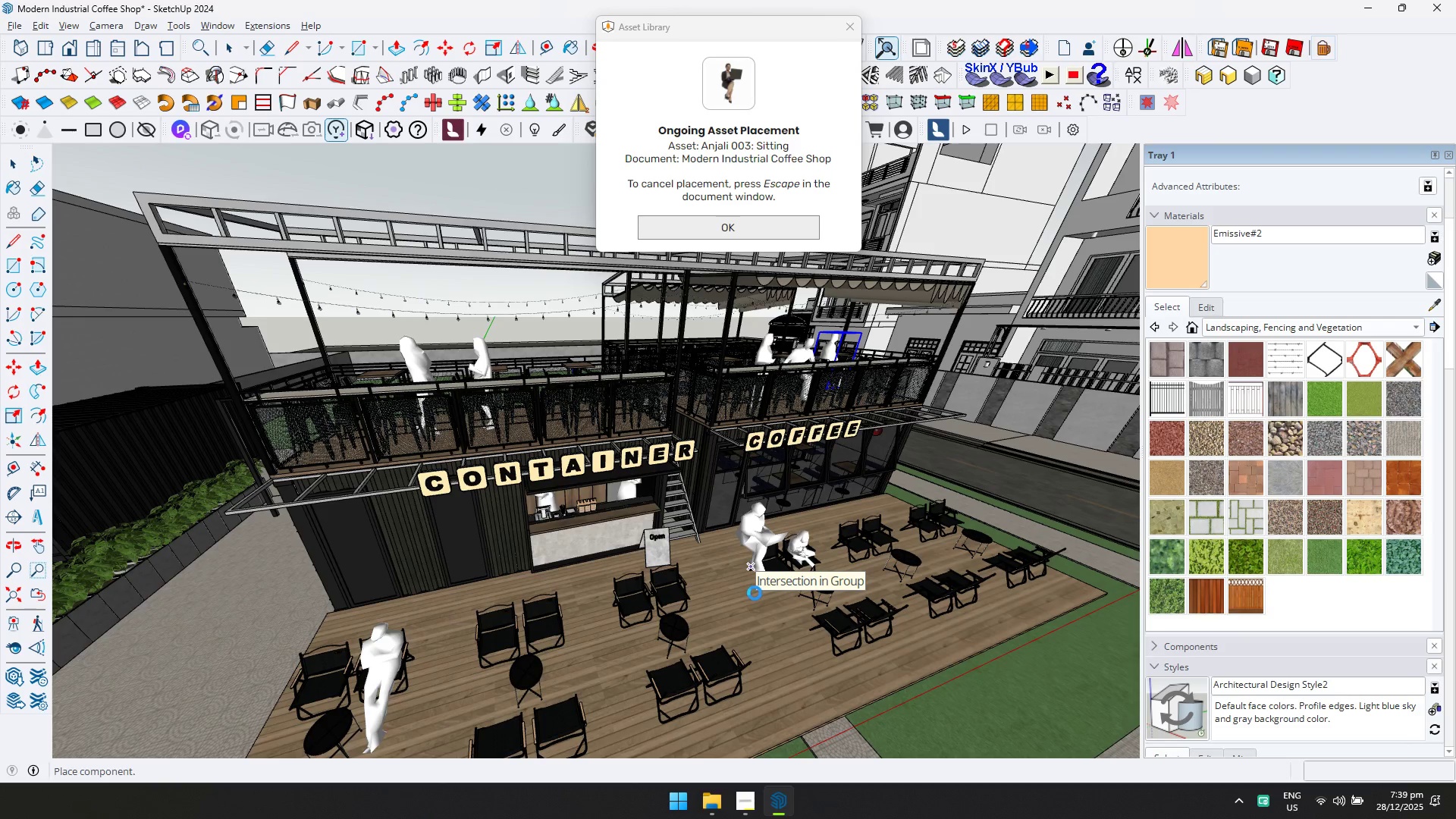 
scroll: coordinate [785, 573], scroll_direction: up, amount: 8.0
 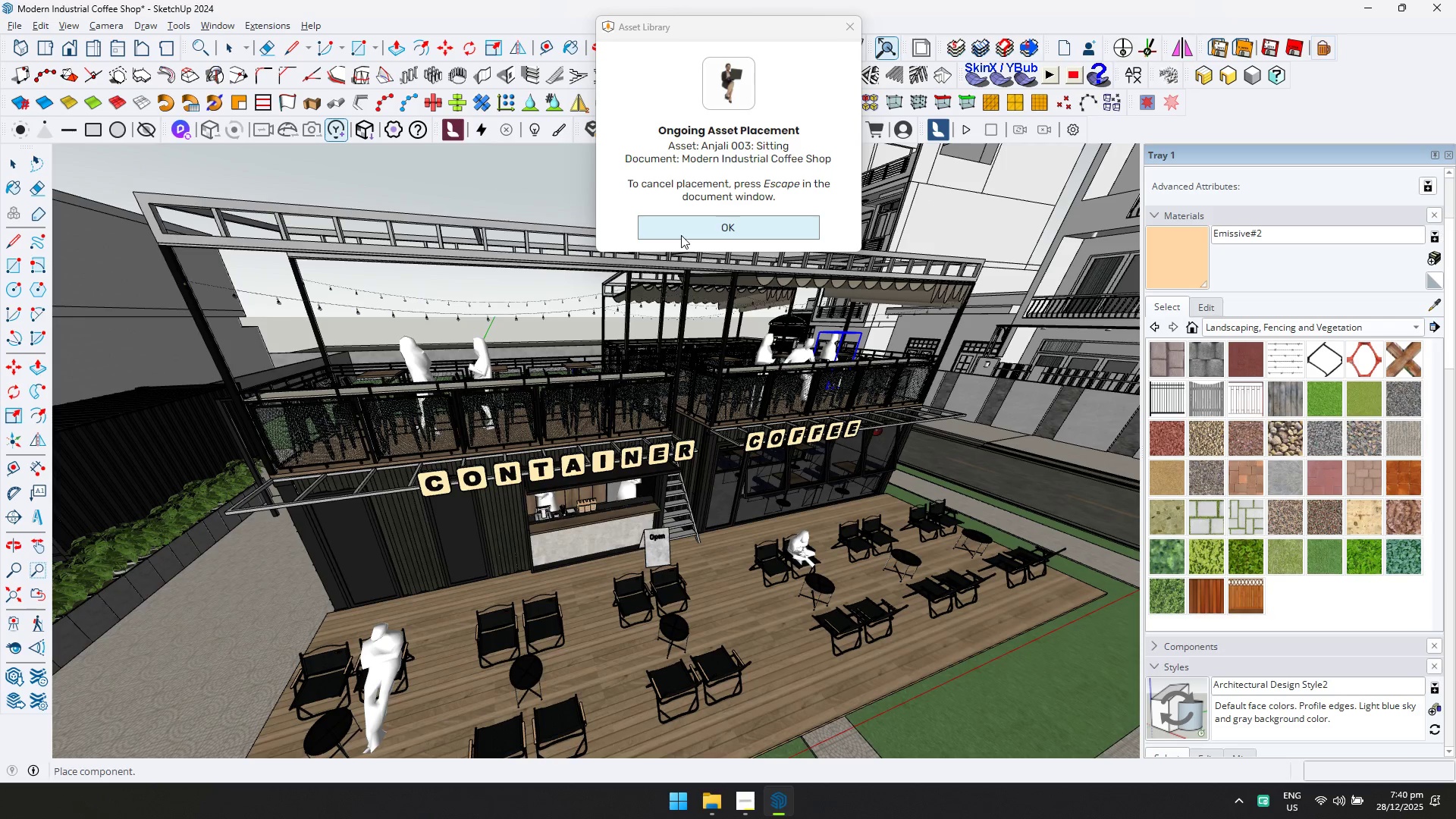 
wait(38.44)
 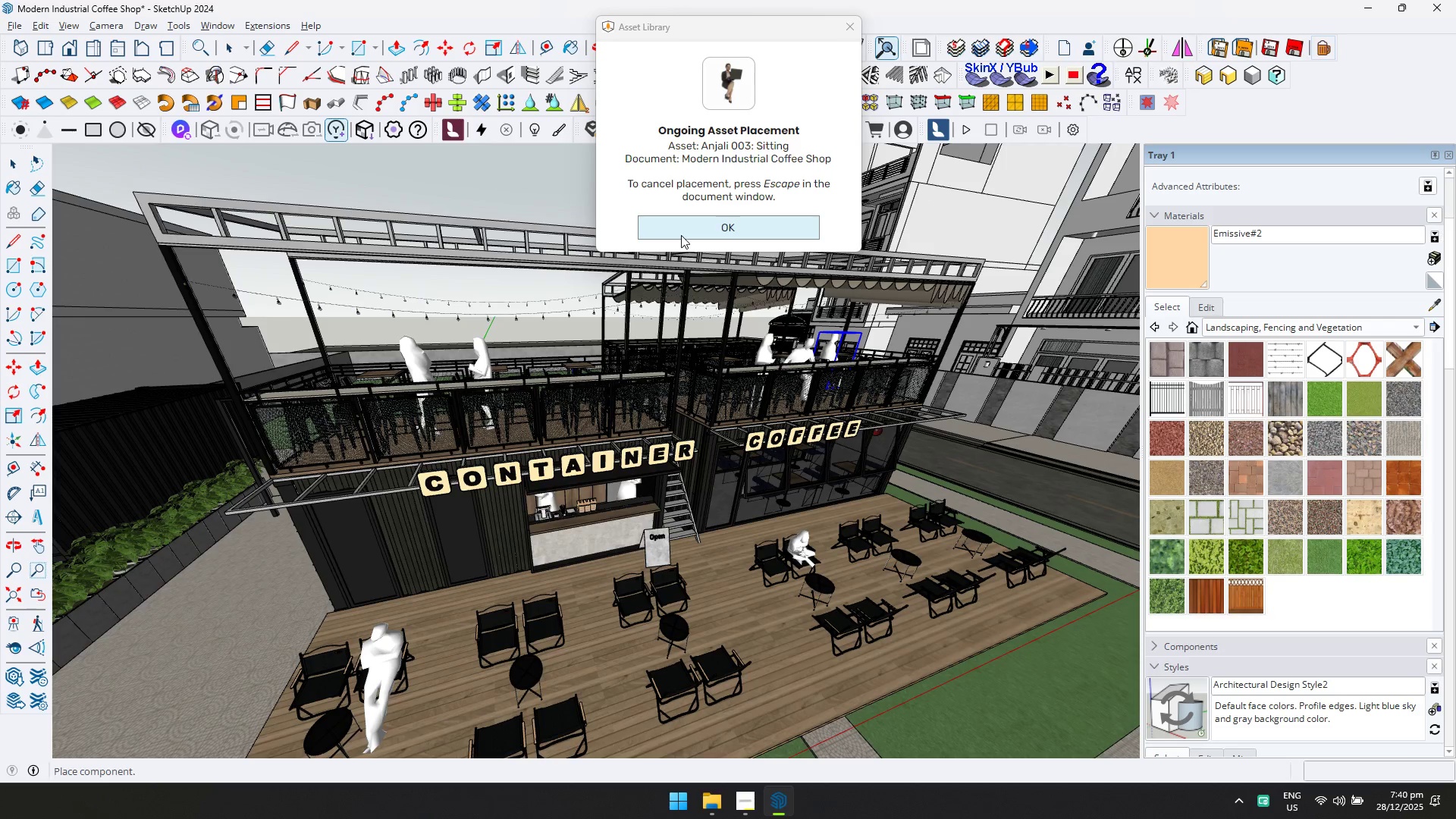 
scroll: coordinate [638, 522], scroll_direction: up, amount: 21.0
 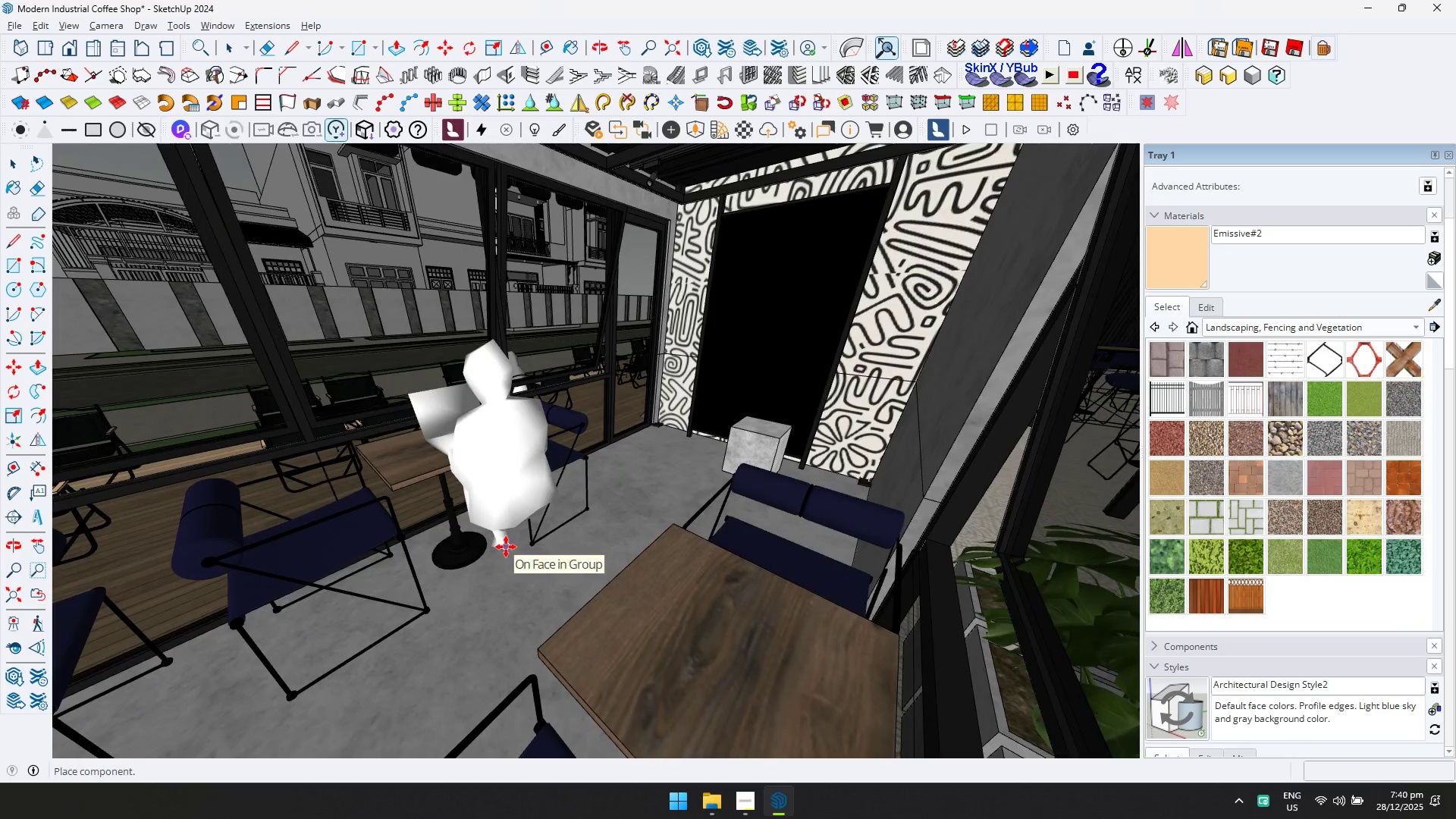 
hold_key(key=ShiftLeft, duration=0.39)
 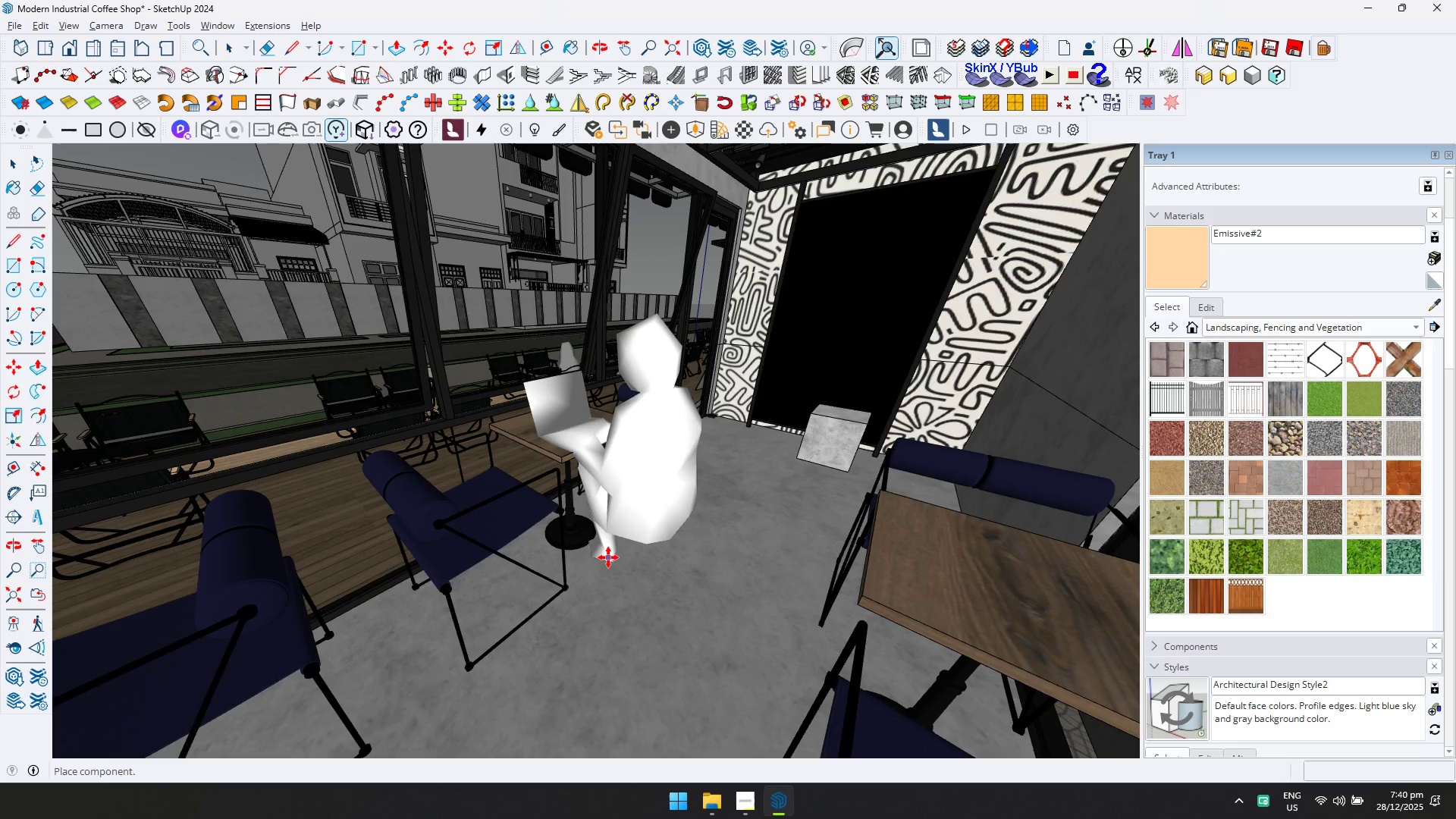 
left_click([608, 557])
 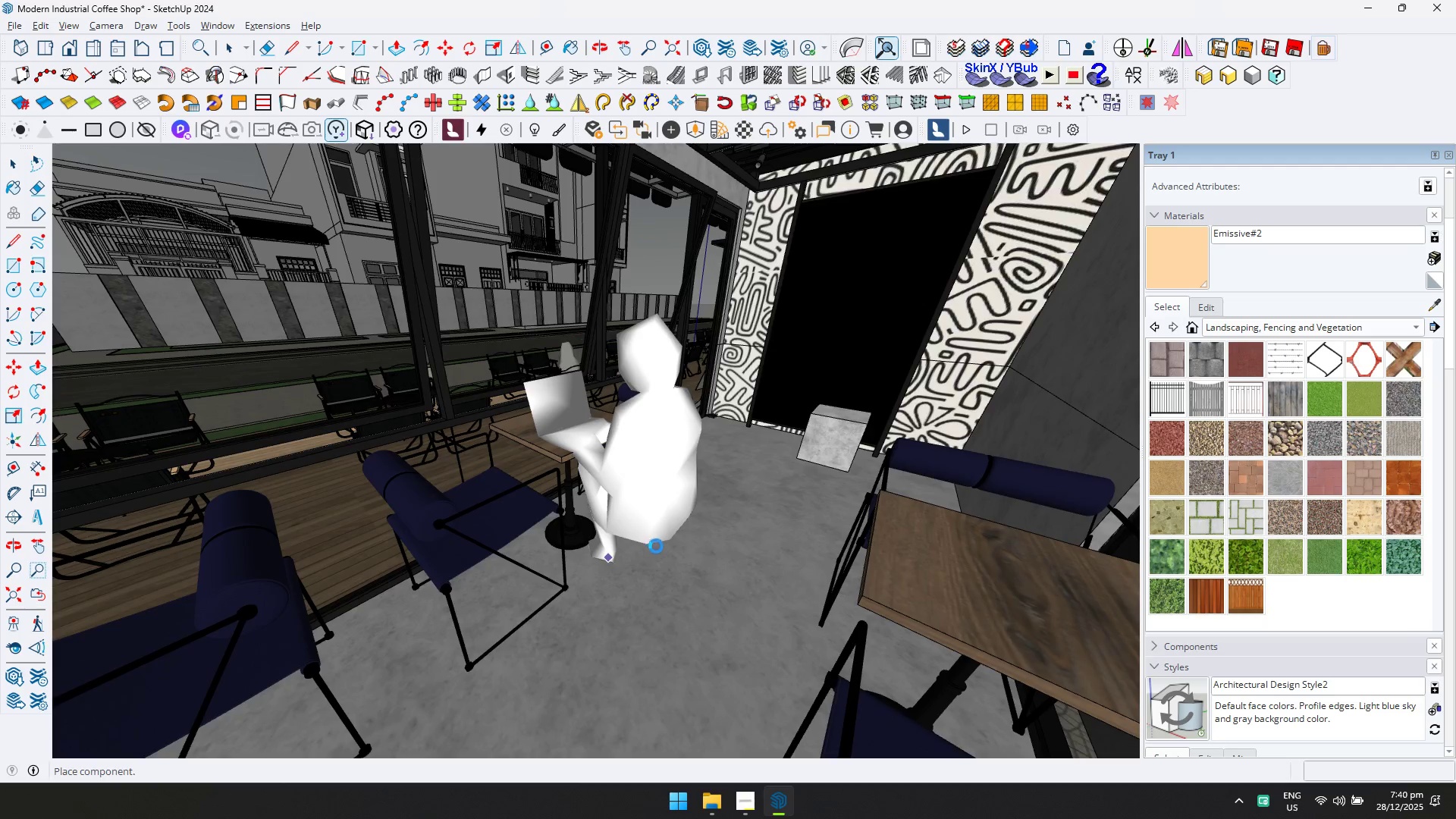 
key(Space)
 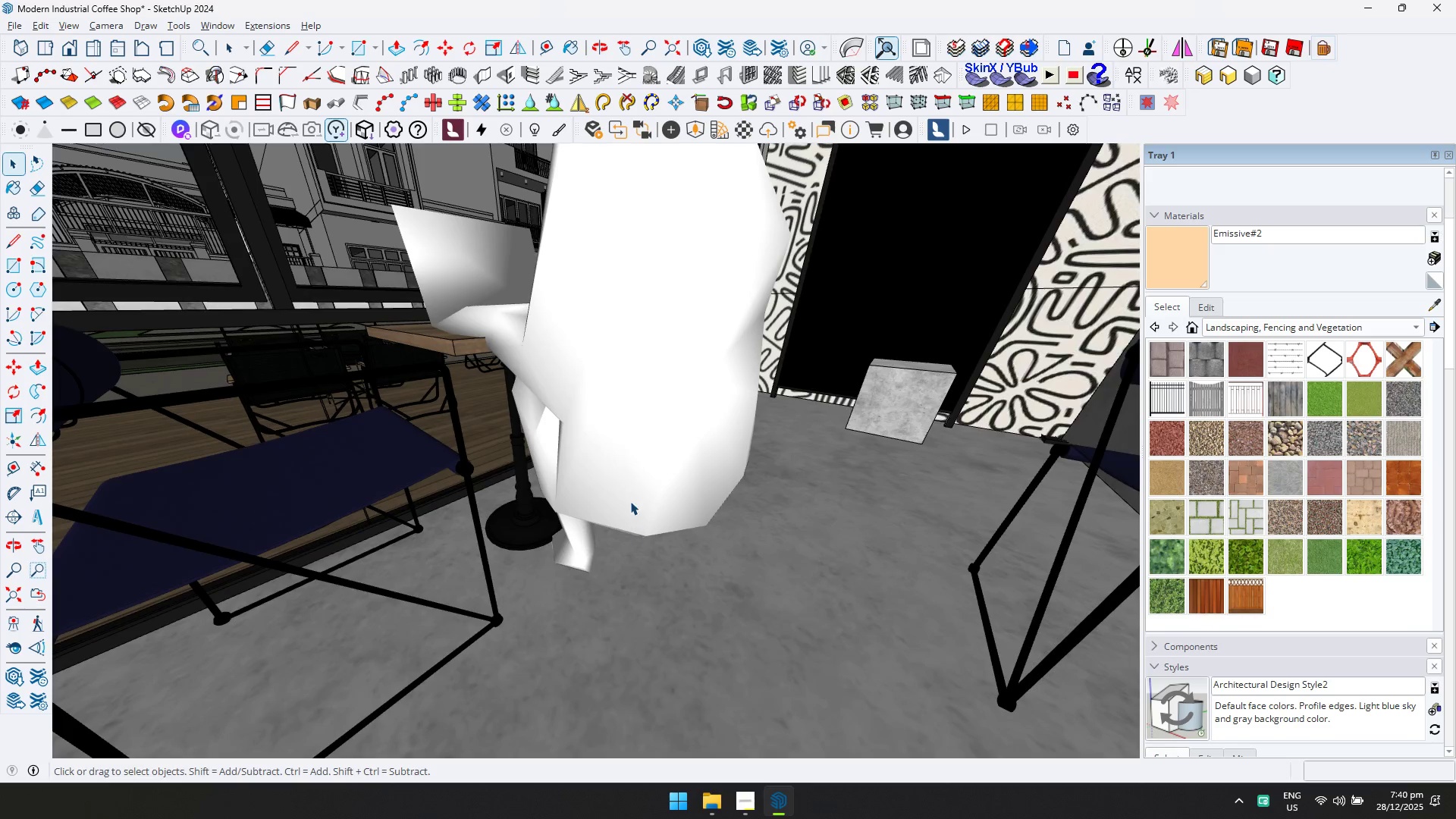 
left_click([630, 491])
 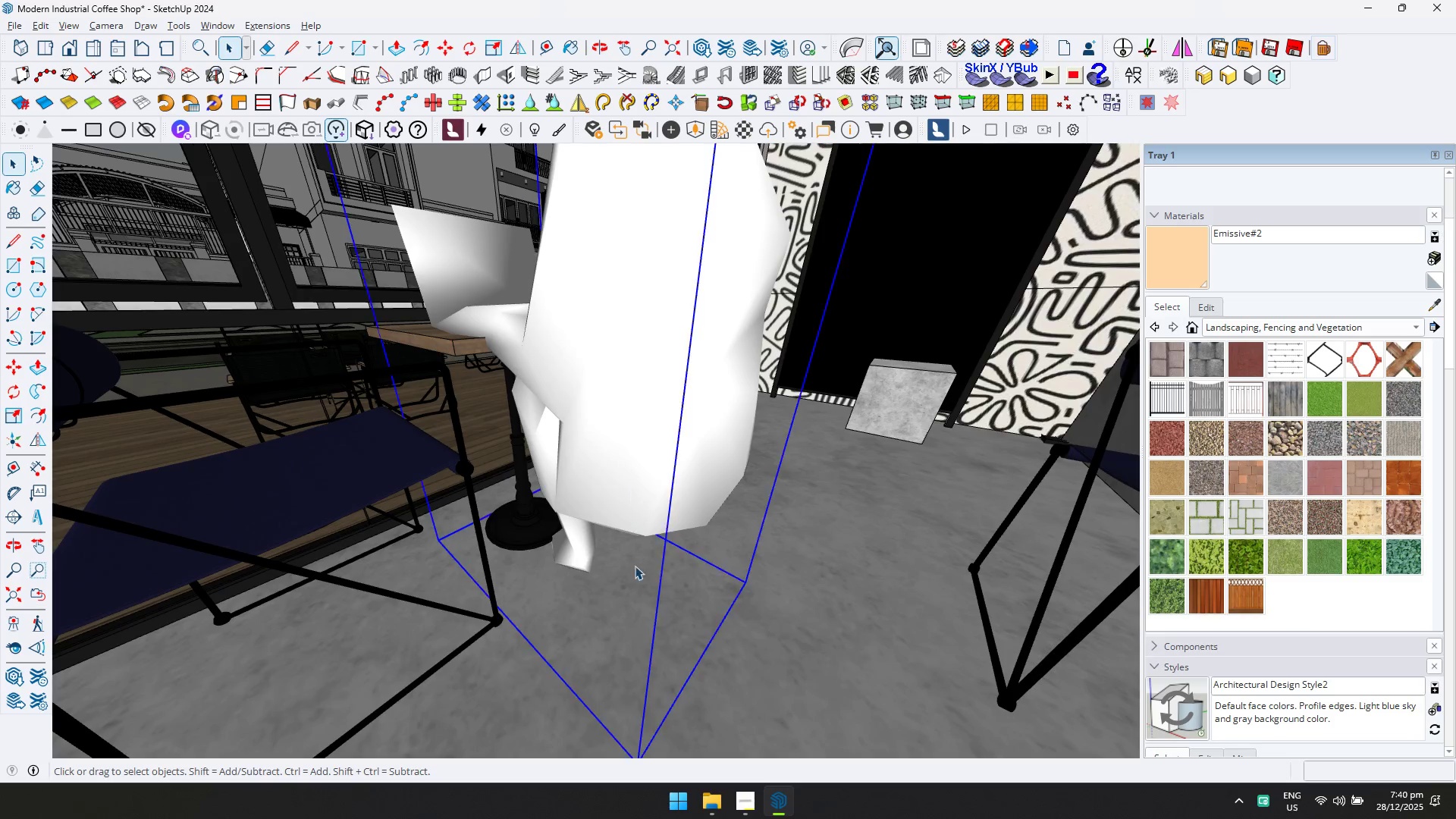 
scroll: coordinate [646, 549], scroll_direction: up, amount: 5.0
 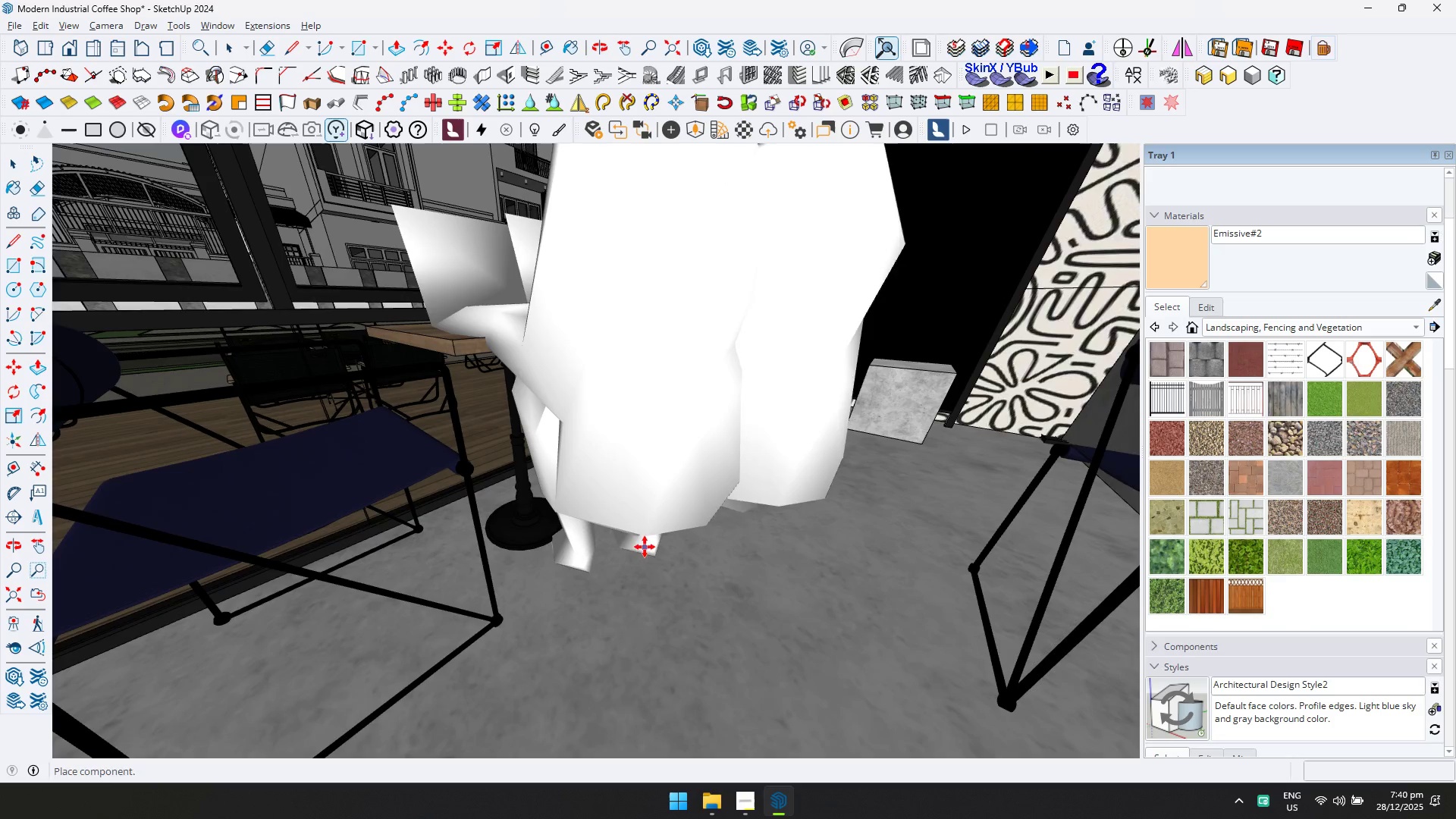 
key(Q)
 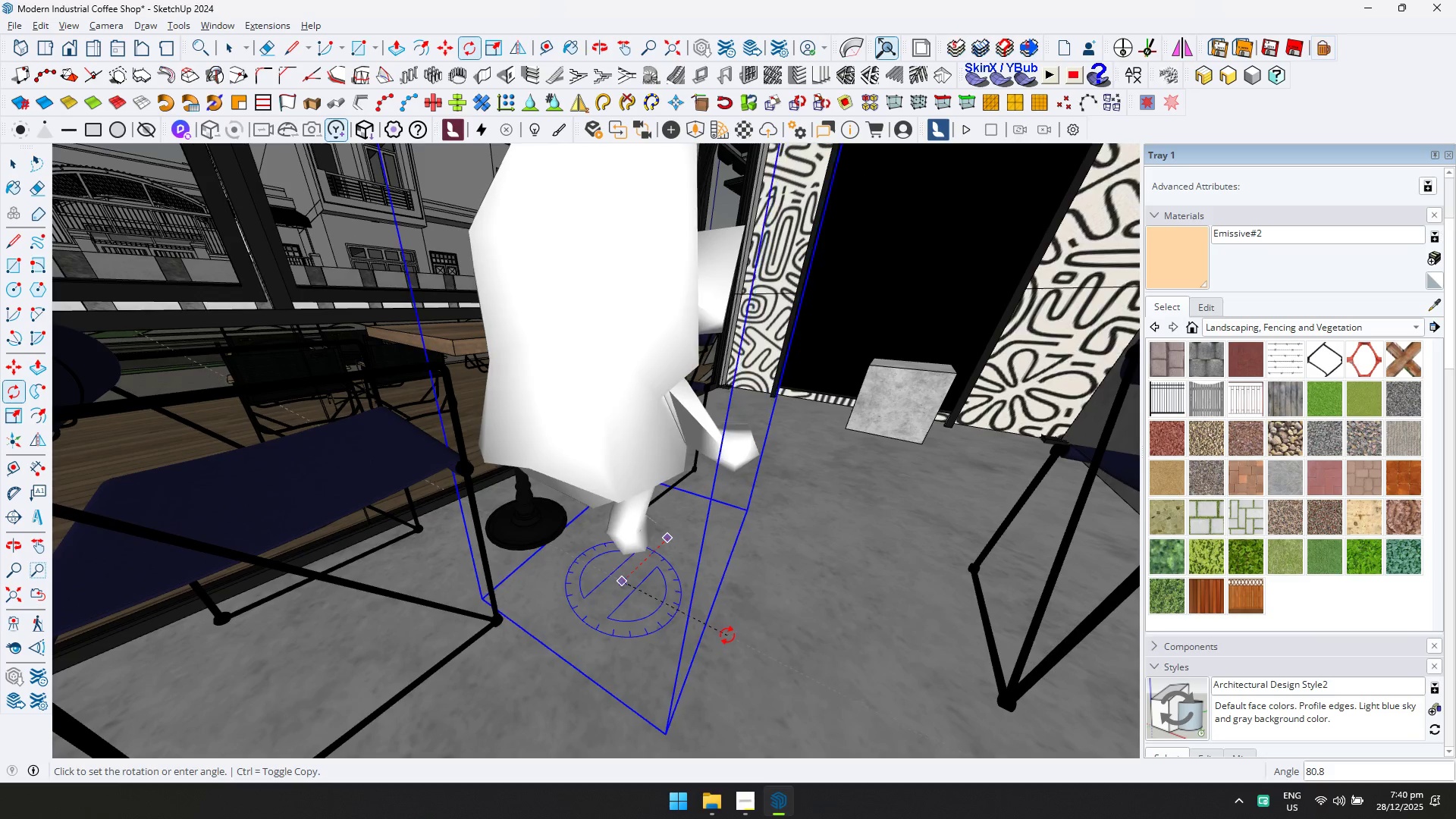 
left_click([713, 649])
 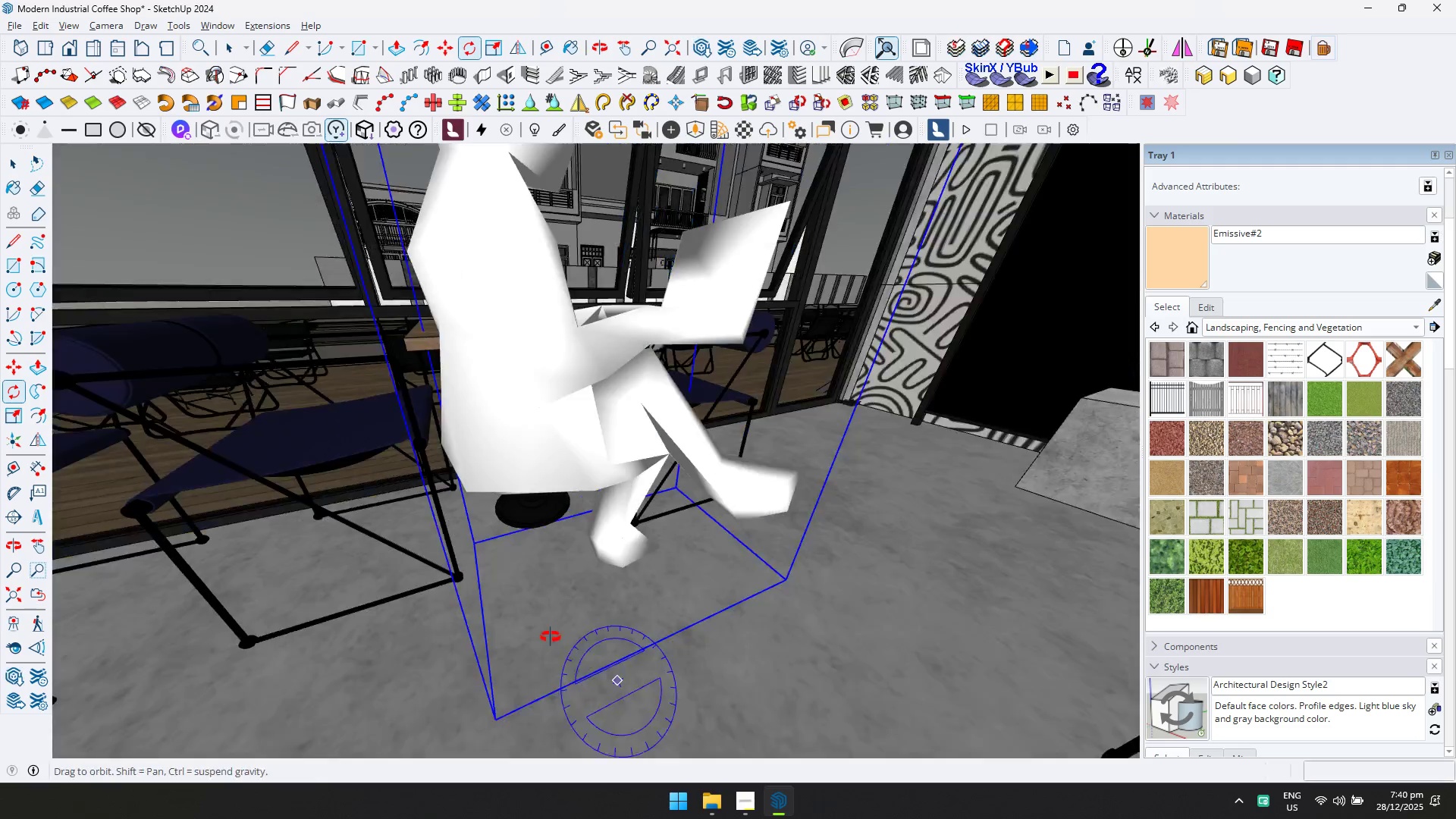 
key(Shift+ShiftLeft)
 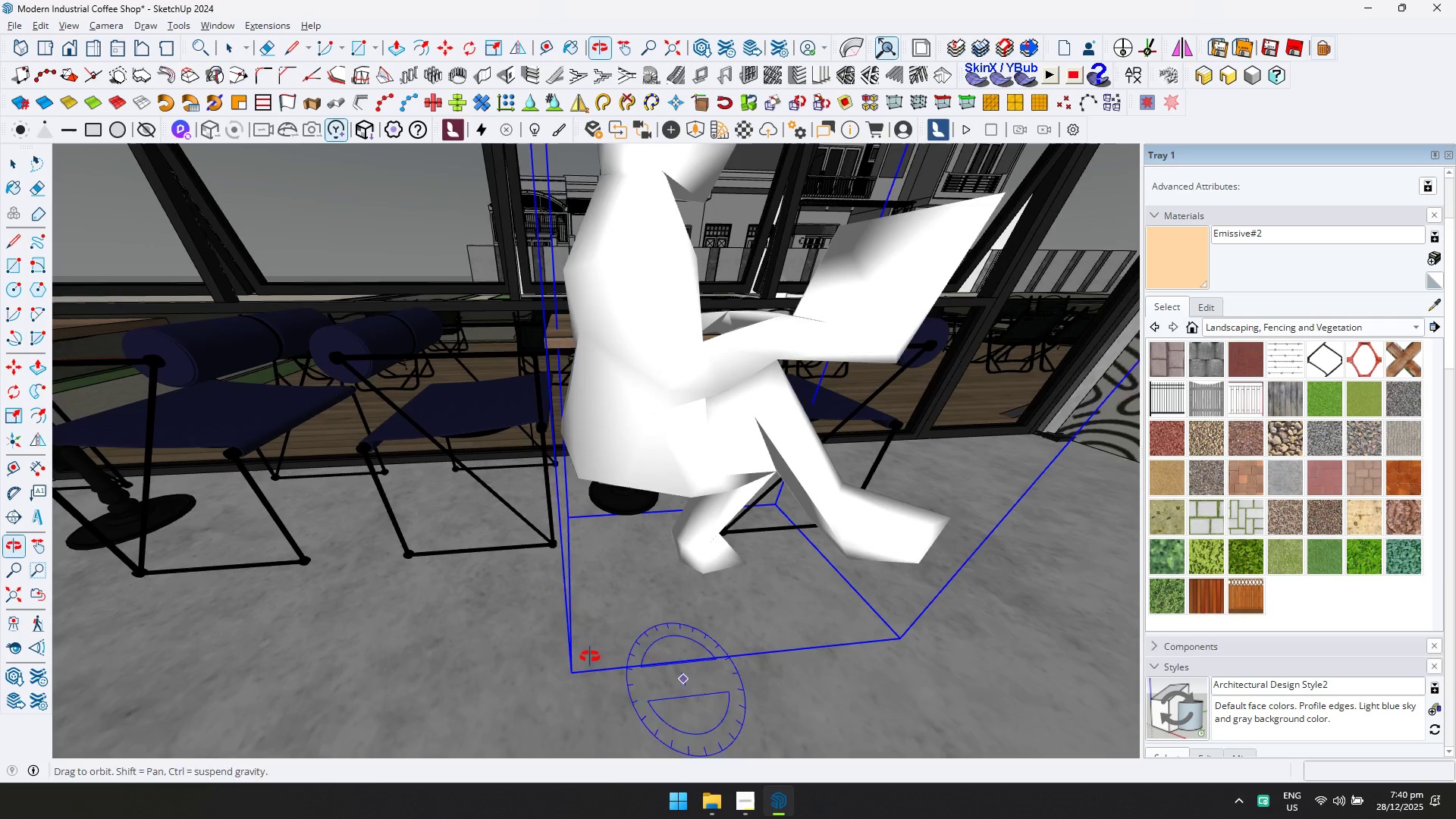 
key(M)
 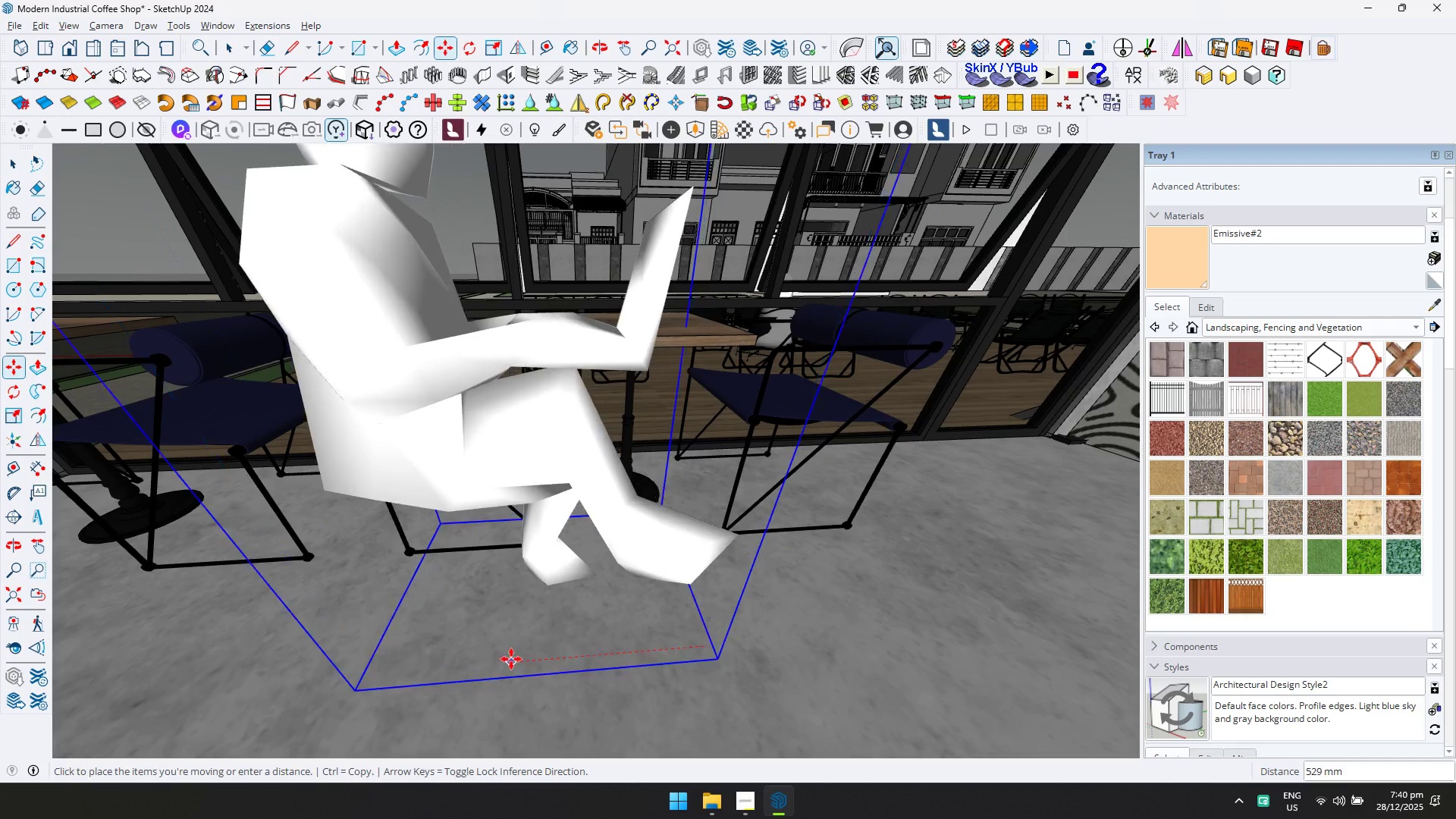 
left_click([508, 665])
 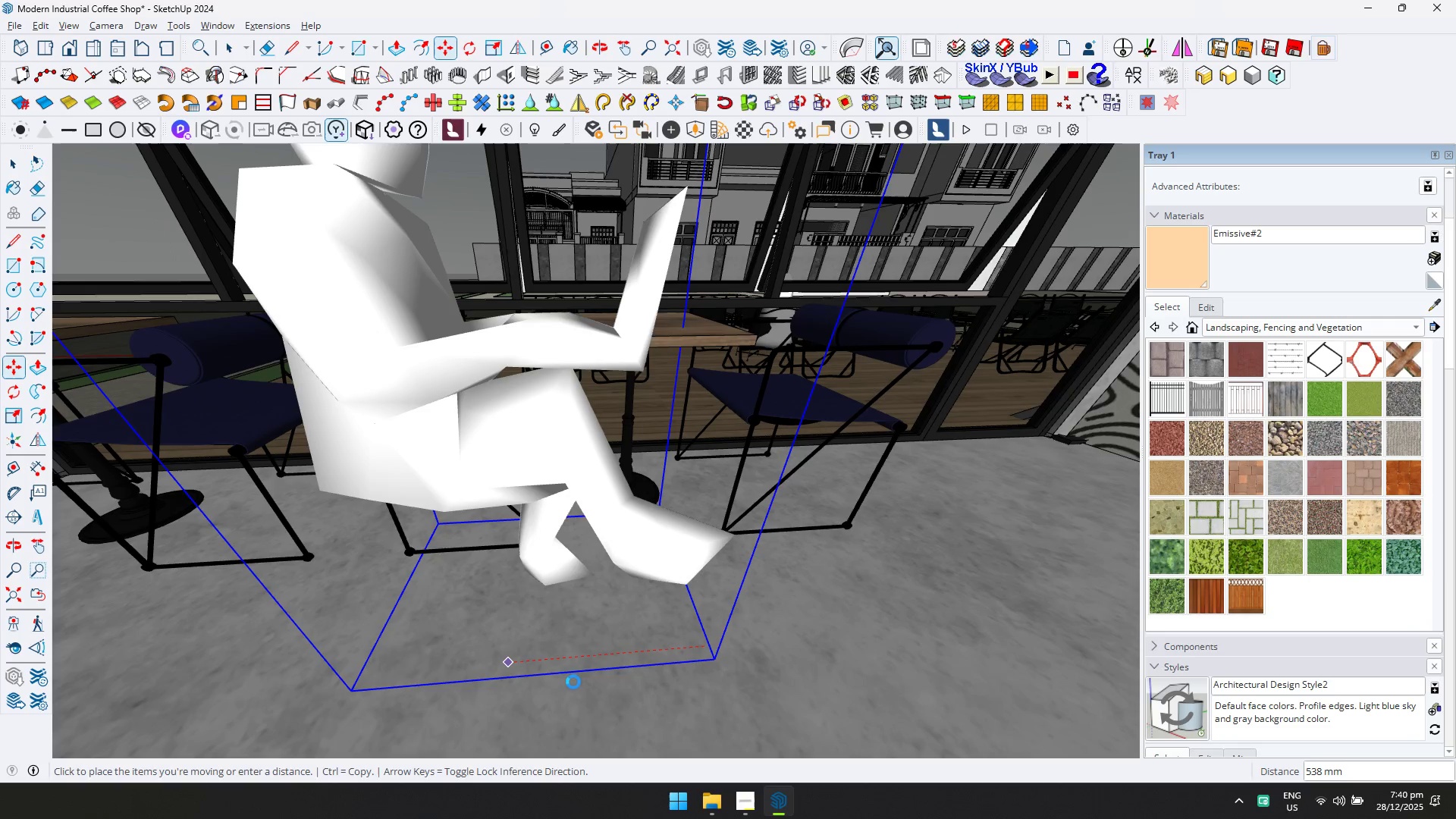 
left_click([571, 682])
 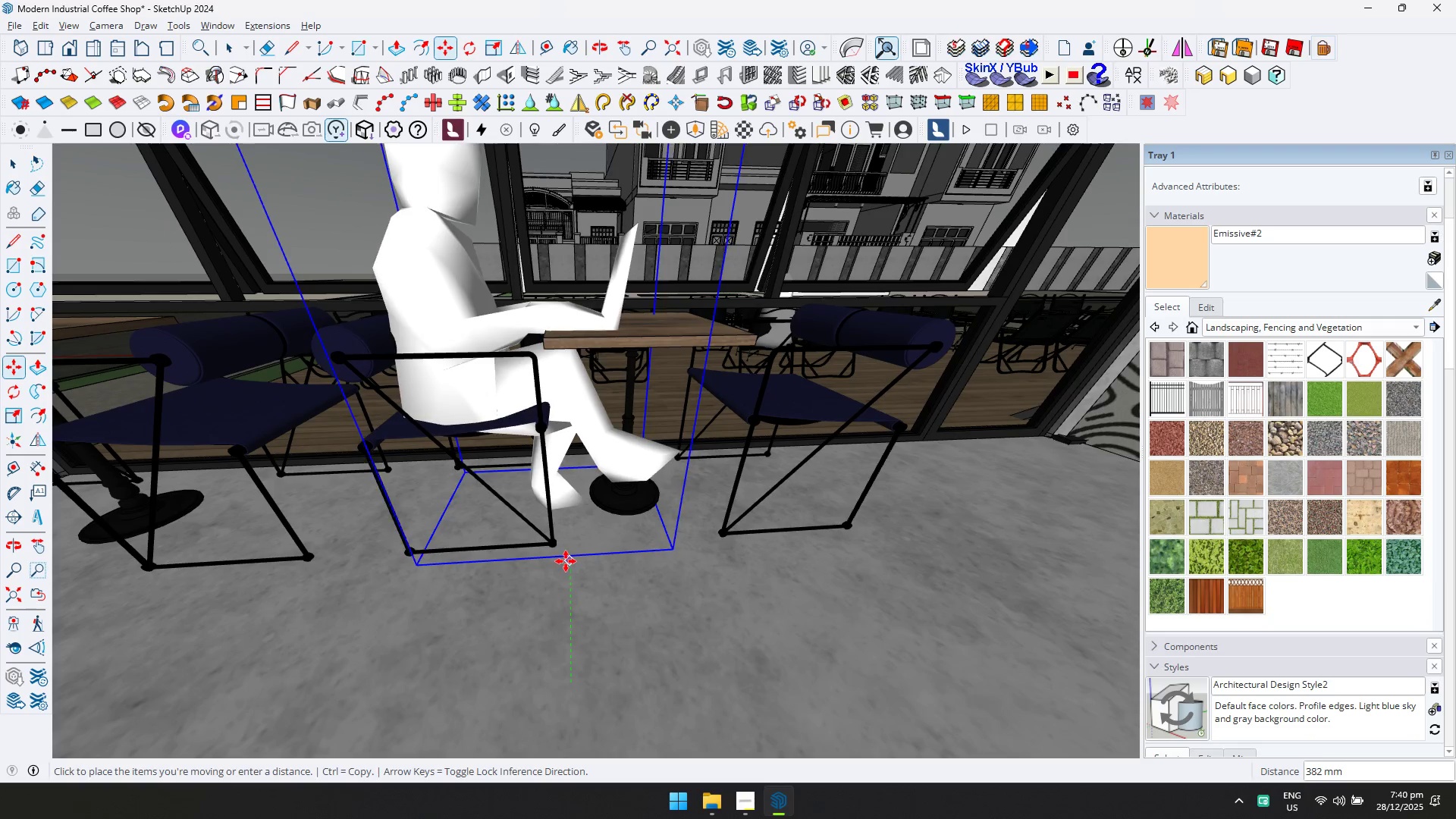 
left_click([567, 557])
 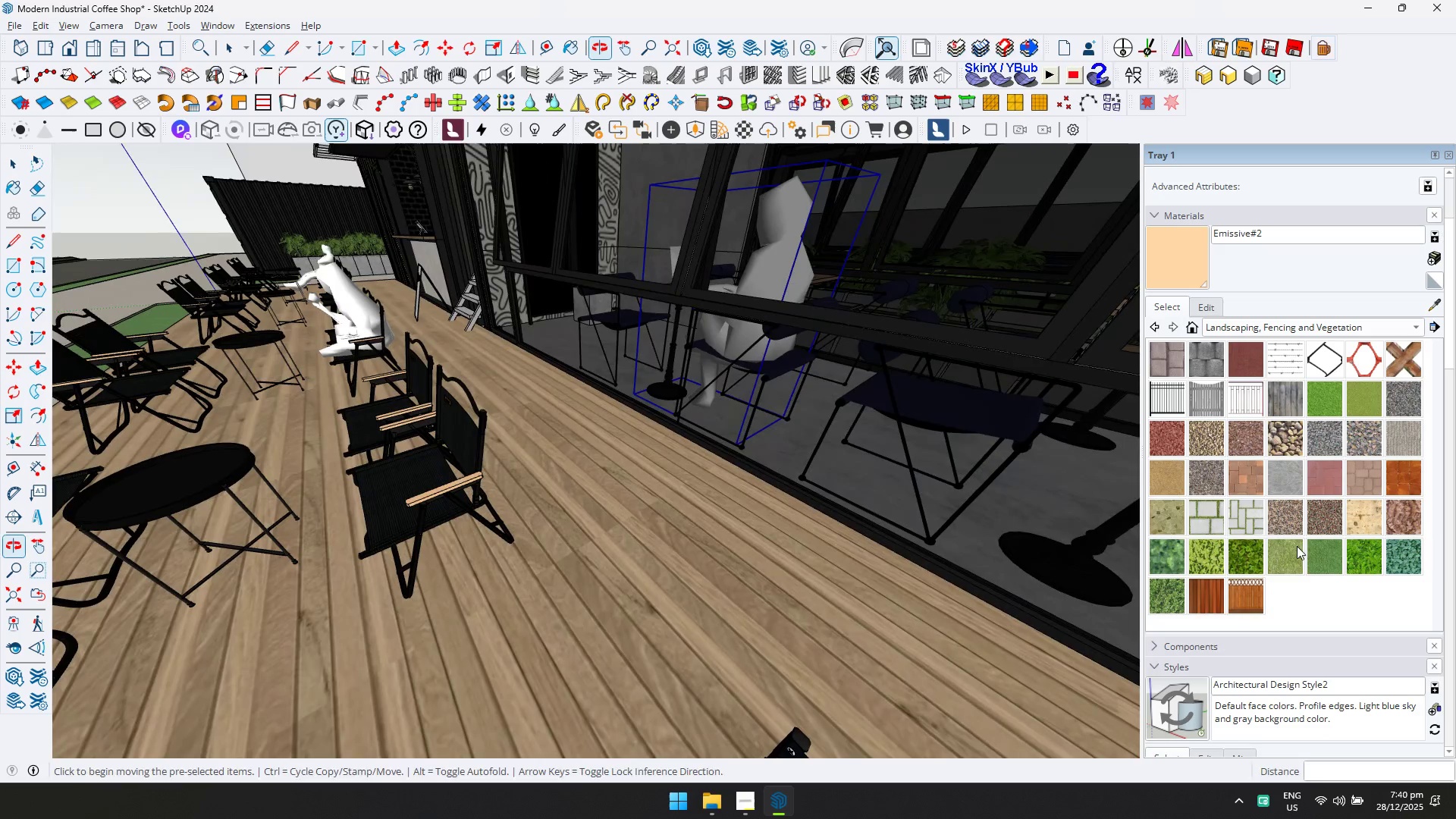 
hold_key(key=ShiftLeft, duration=0.48)
 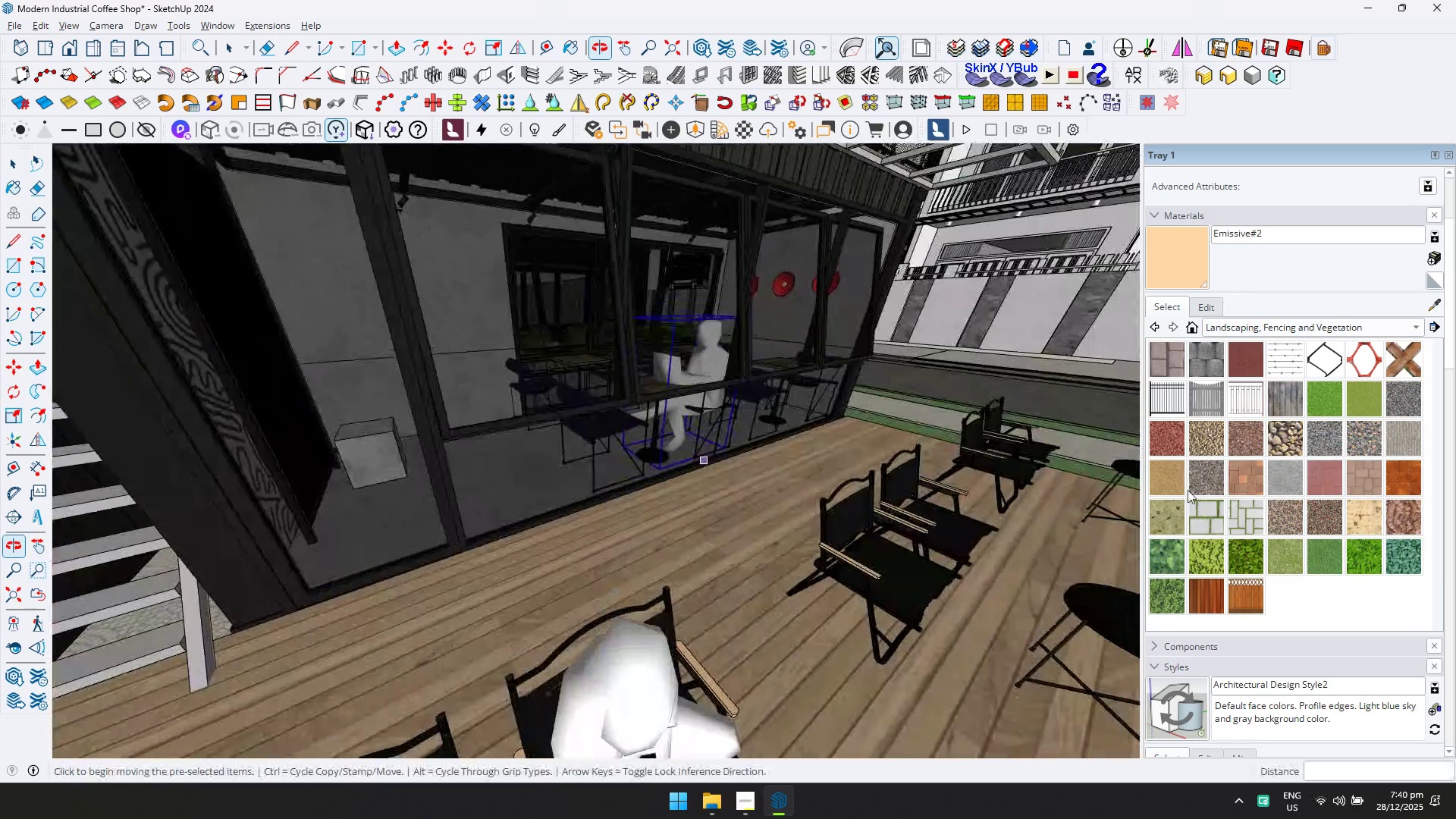 
scroll: coordinate [740, 345], scroll_direction: up, amount: 9.0
 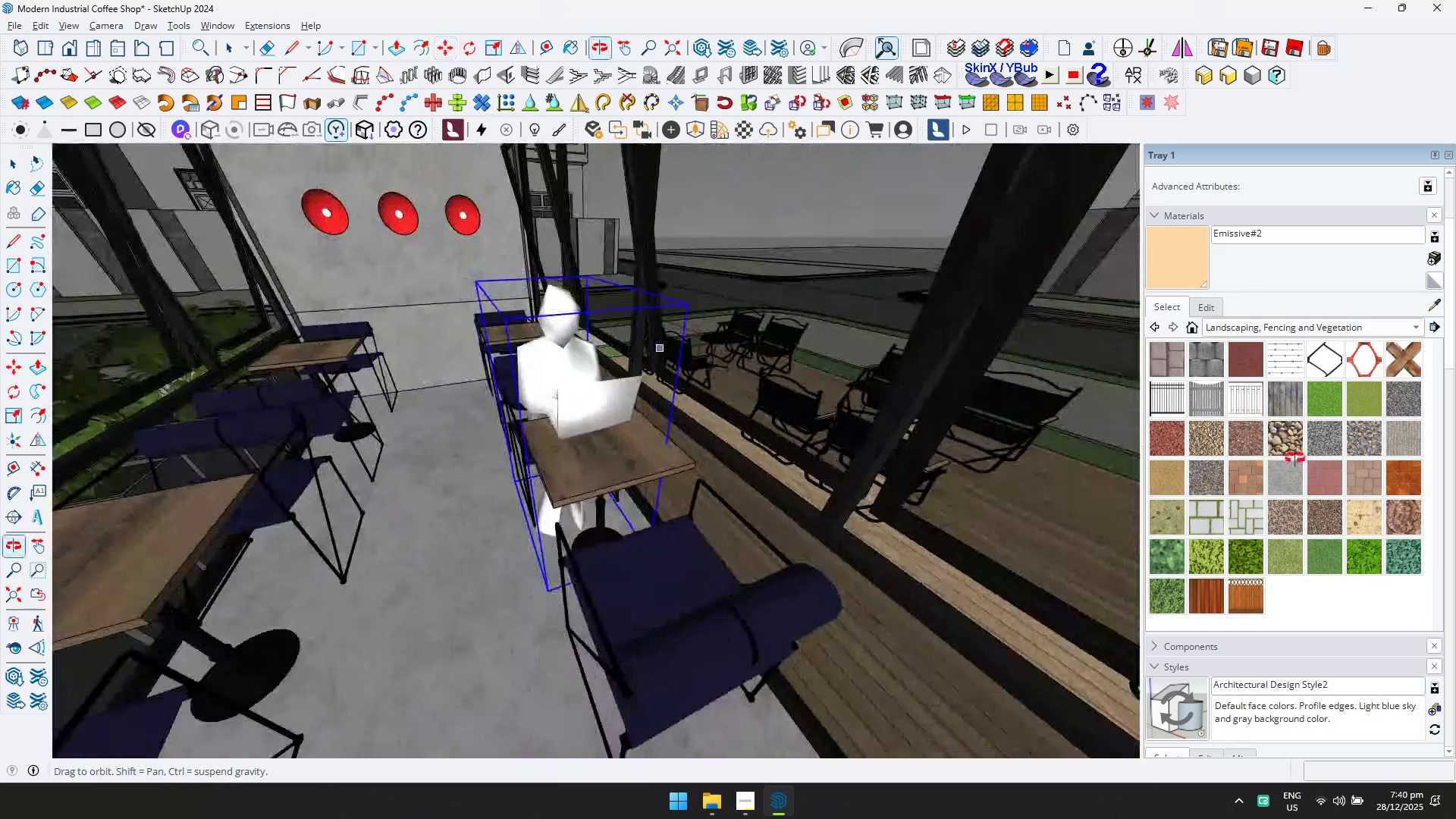 
hold_key(key=ShiftLeft, duration=0.52)
 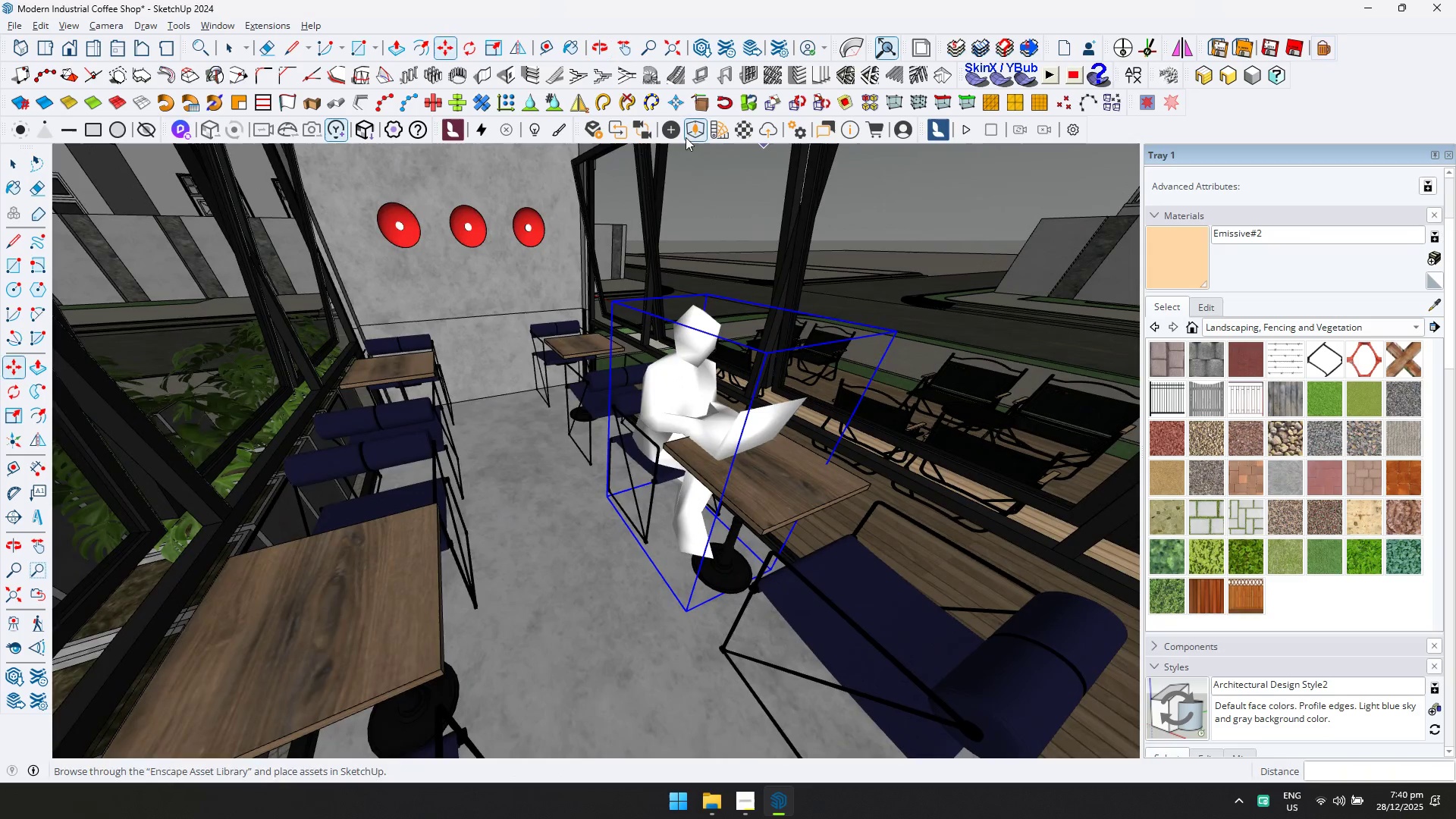 
left_click([705, 134])
 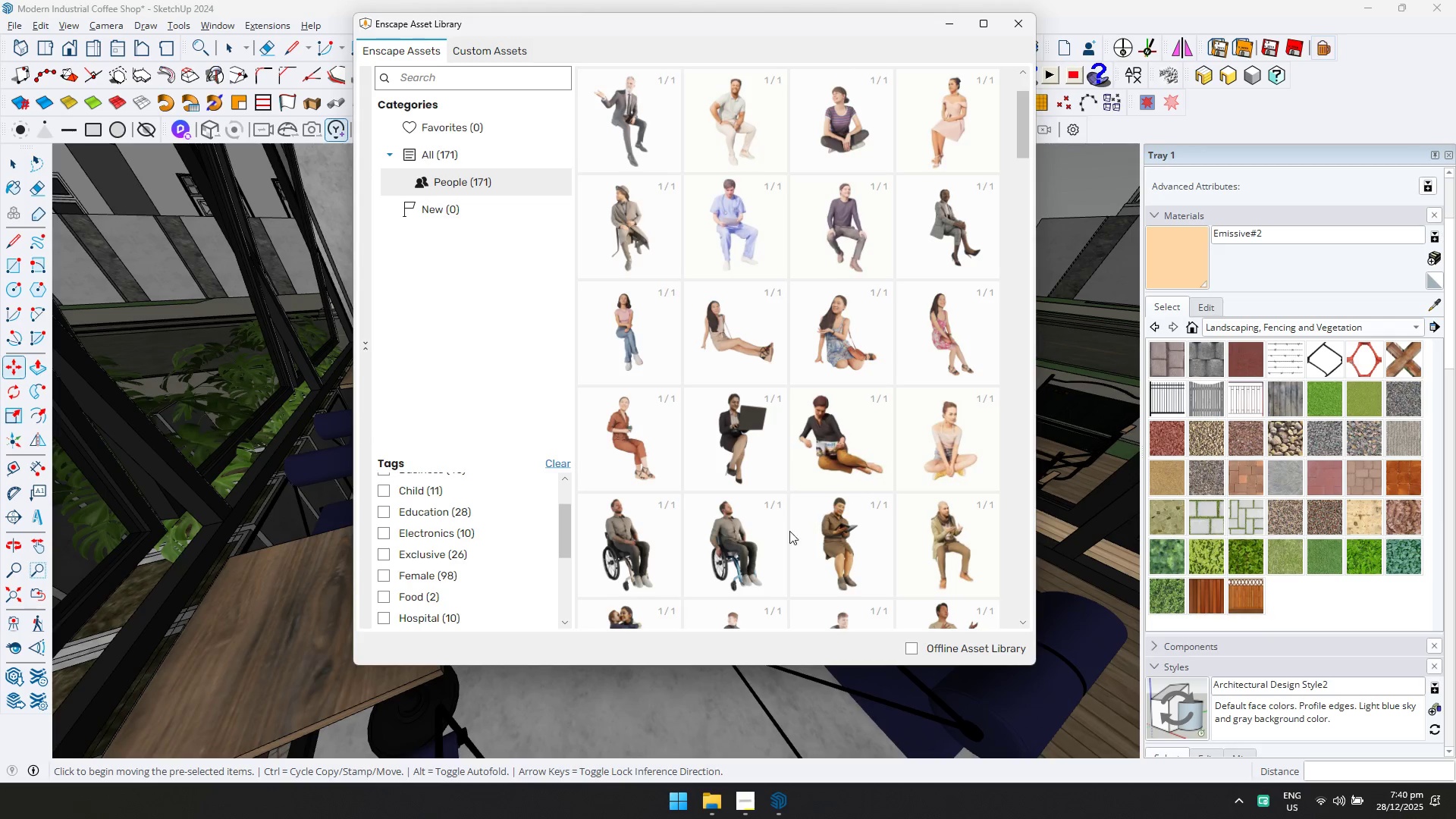 
scroll: coordinate [783, 541], scroll_direction: down, amount: 2.0
 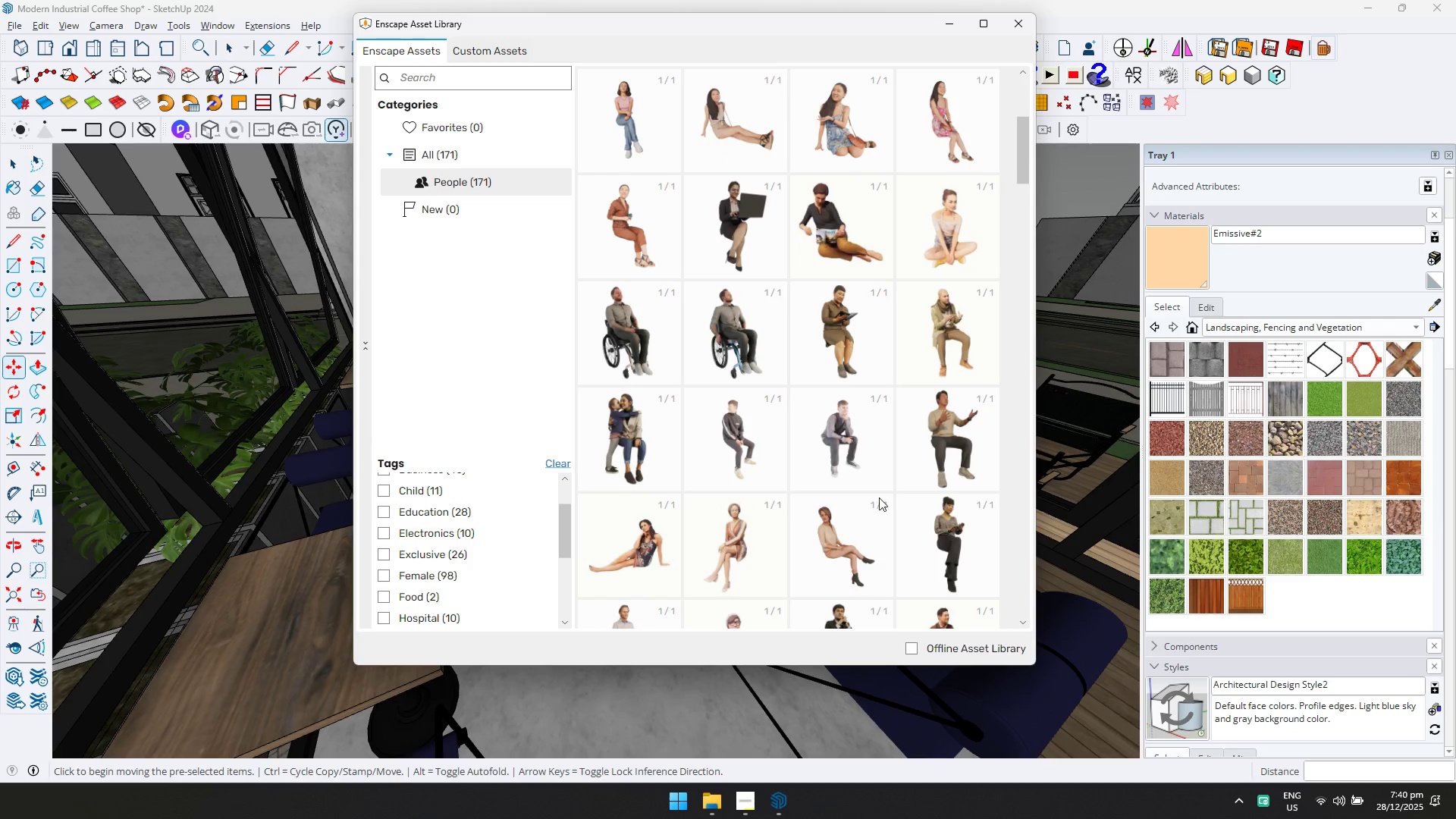 
scroll: coordinate [861, 463], scroll_direction: up, amount: 3.0
 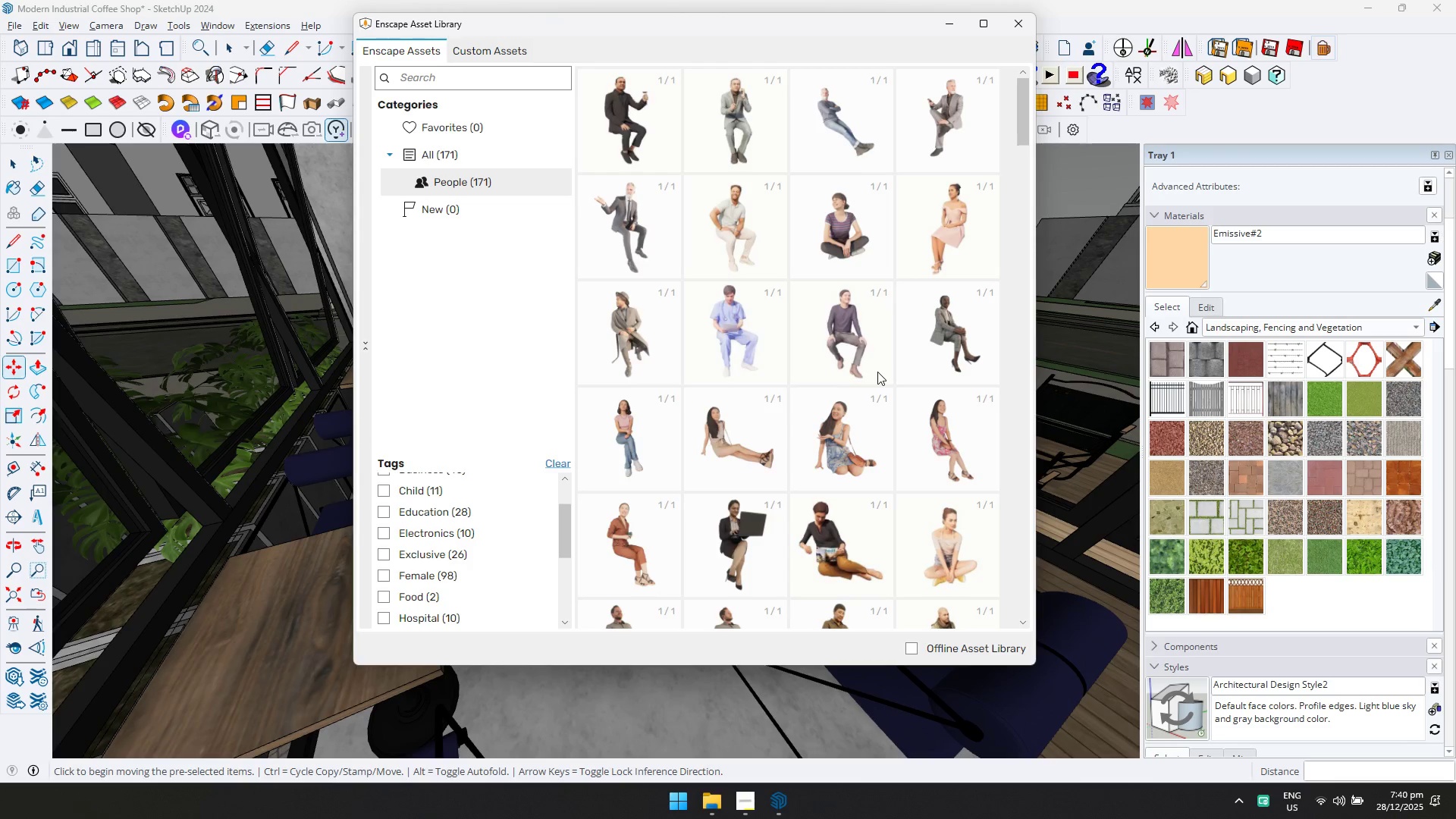 
scroll: coordinate [840, 467], scroll_direction: down, amount: 12.0
 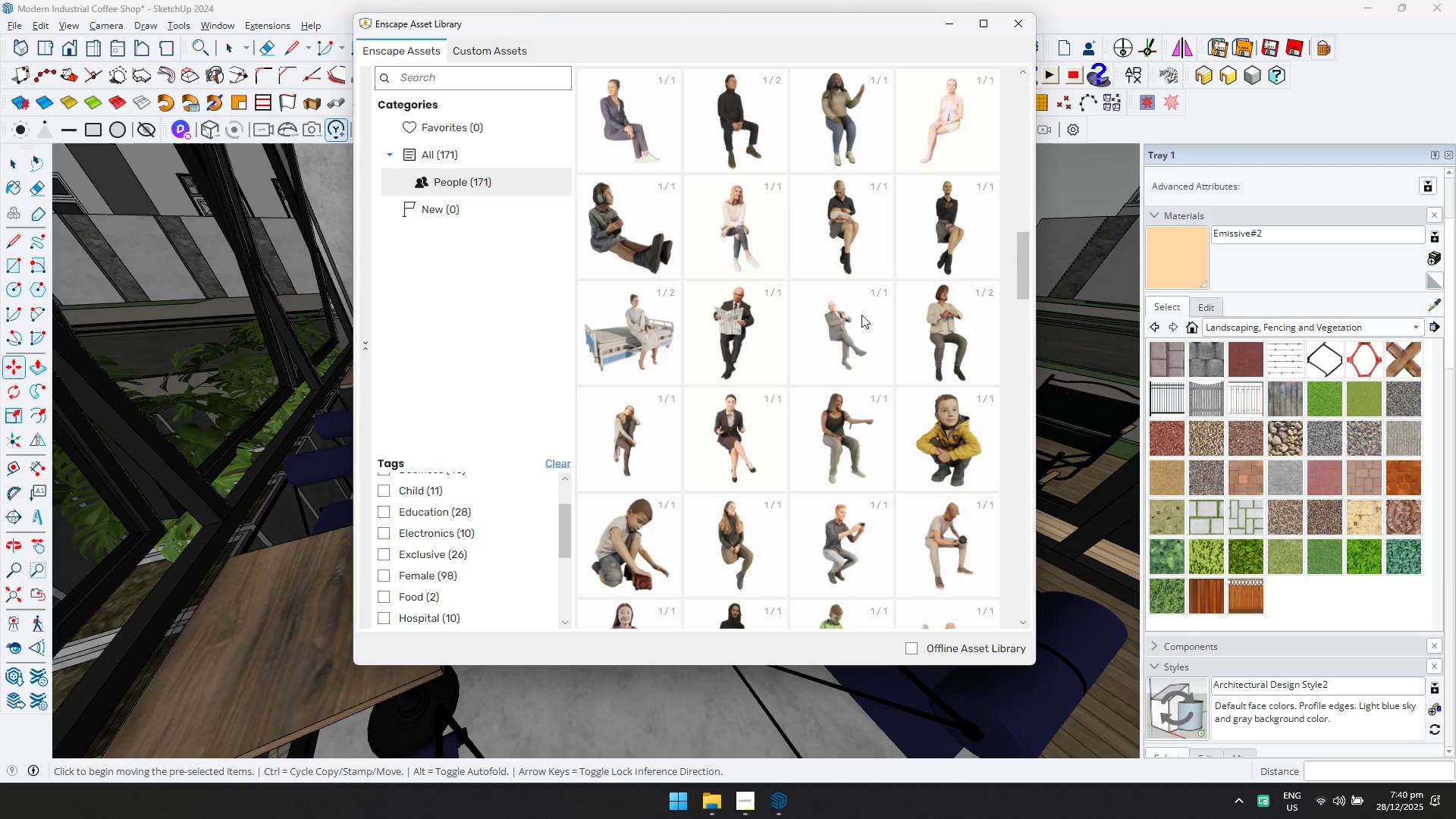 
scroll: coordinate [861, 346], scroll_direction: up, amount: 1.0
 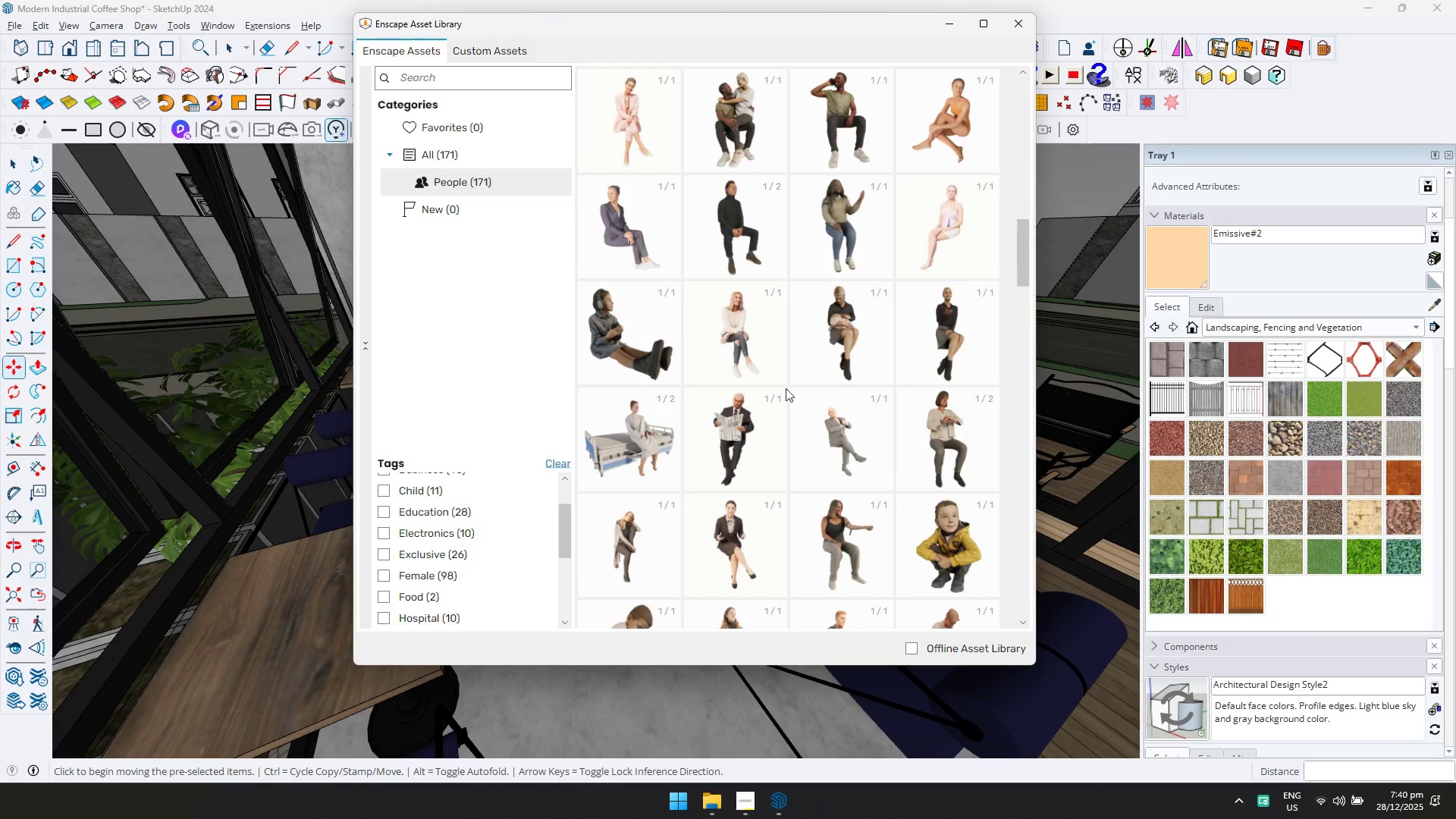 
left_click([744, 428])
 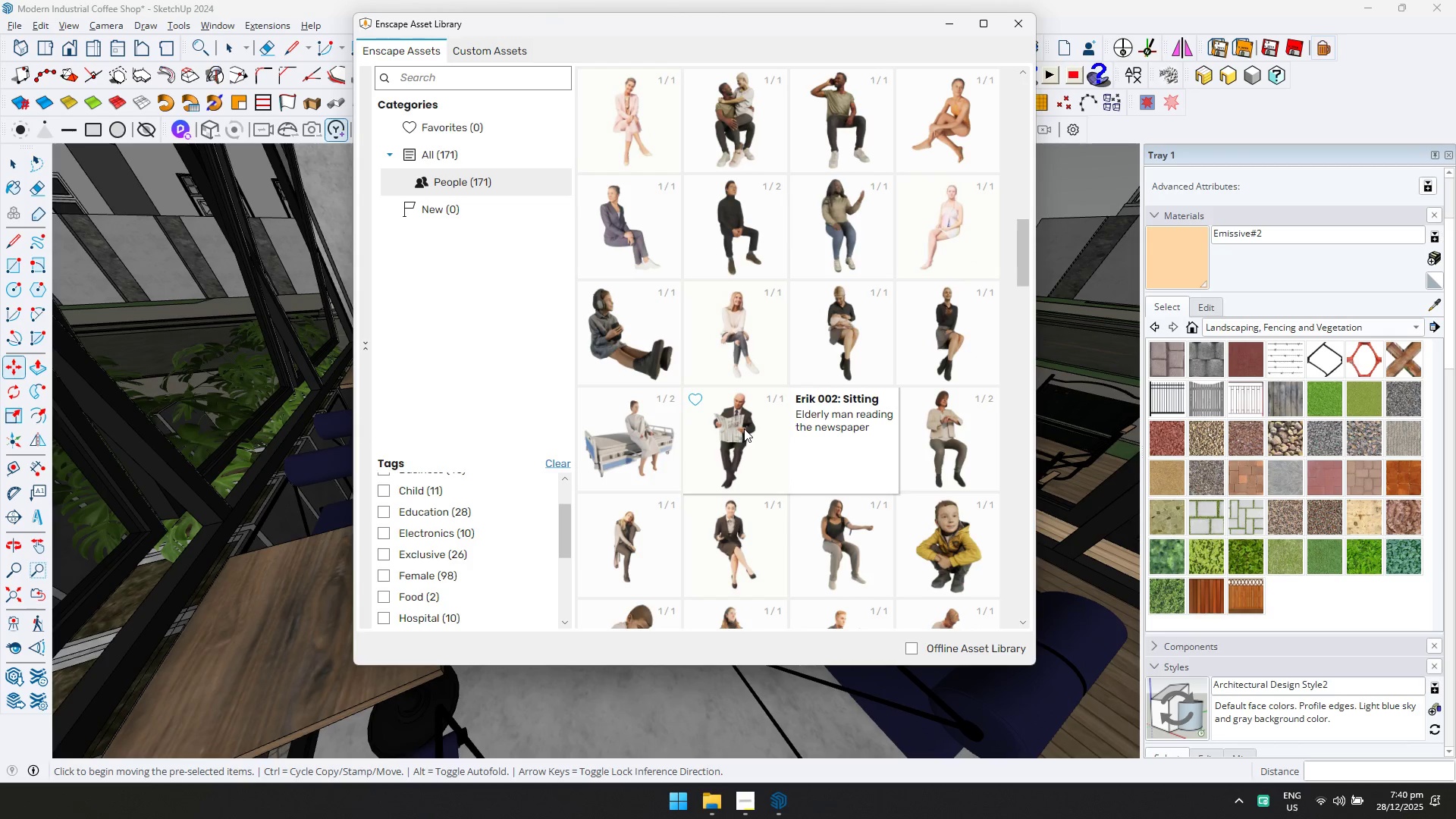 
left_click([744, 428])
 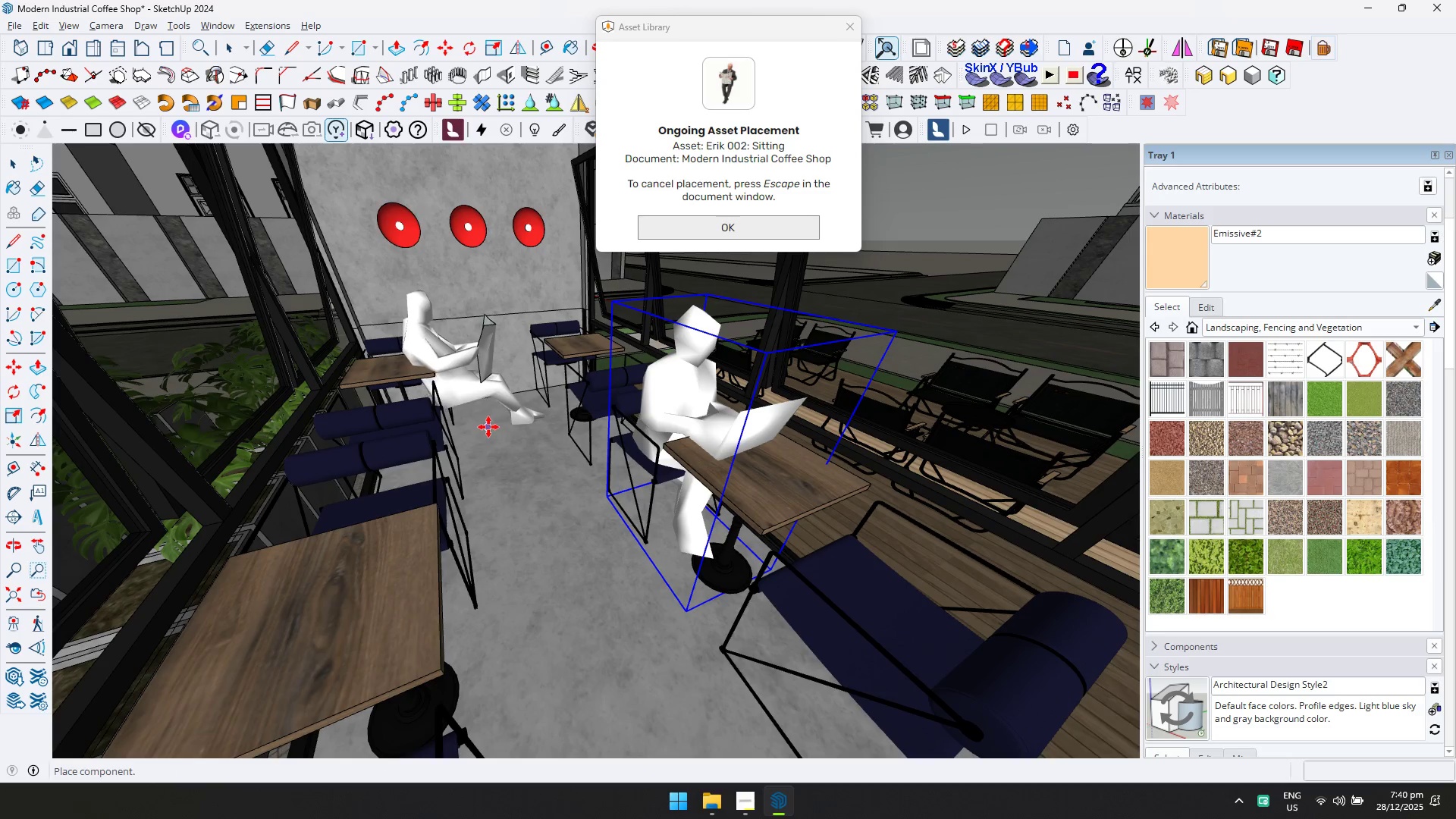 
scroll: coordinate [449, 372], scroll_direction: up, amount: 9.0
 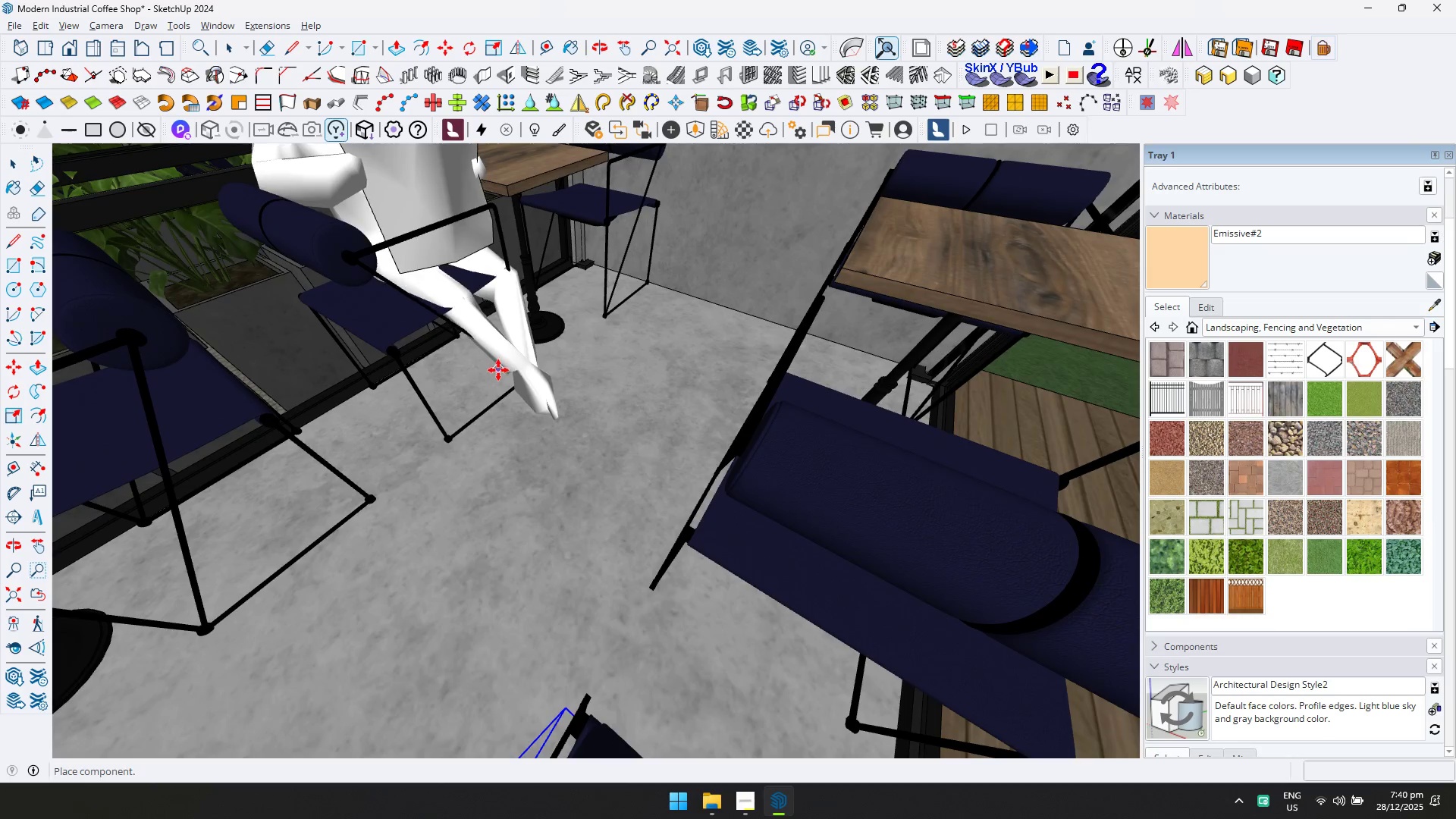 
left_click([500, 376])
 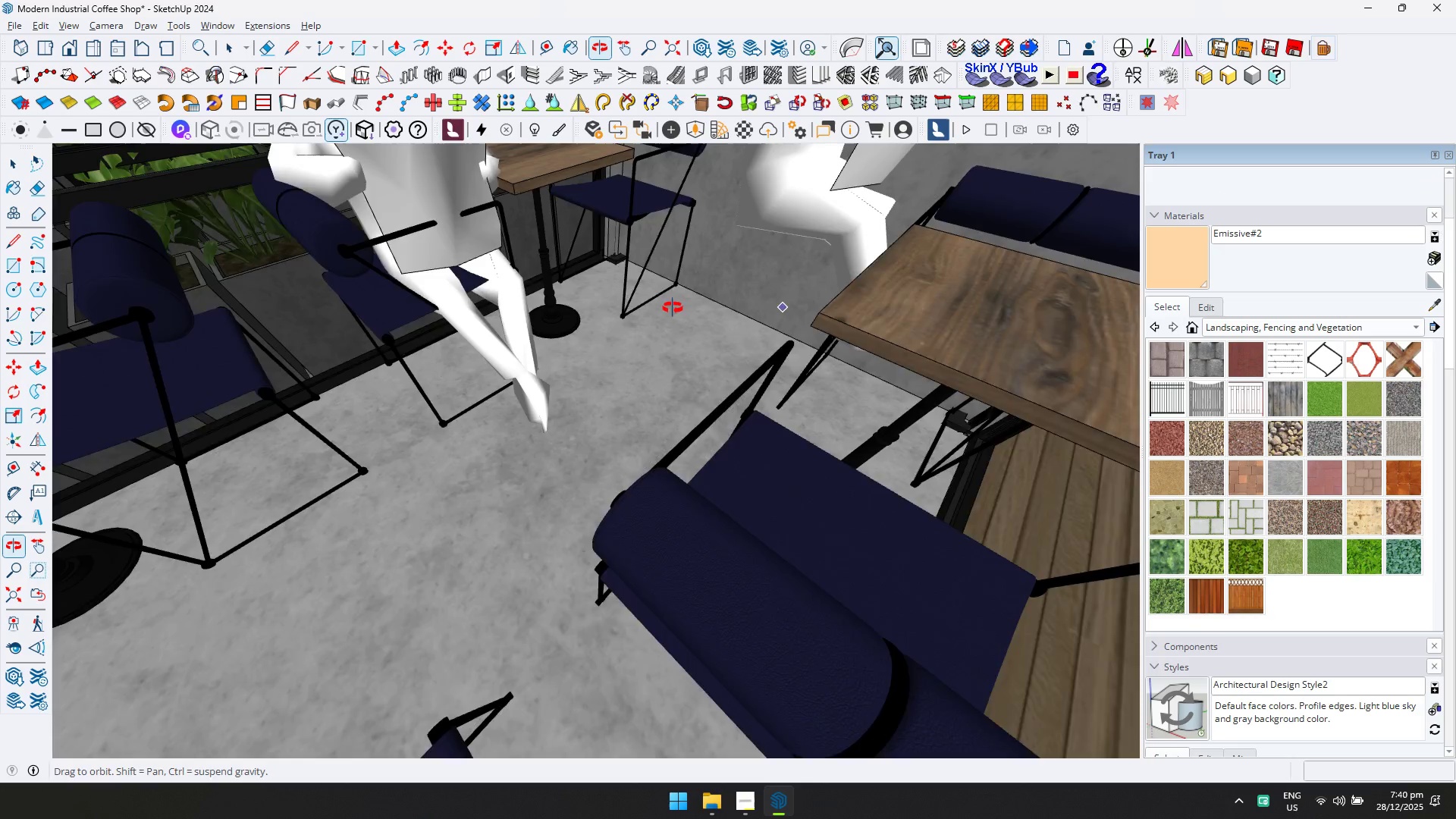 
hold_key(key=ShiftLeft, duration=0.31)
 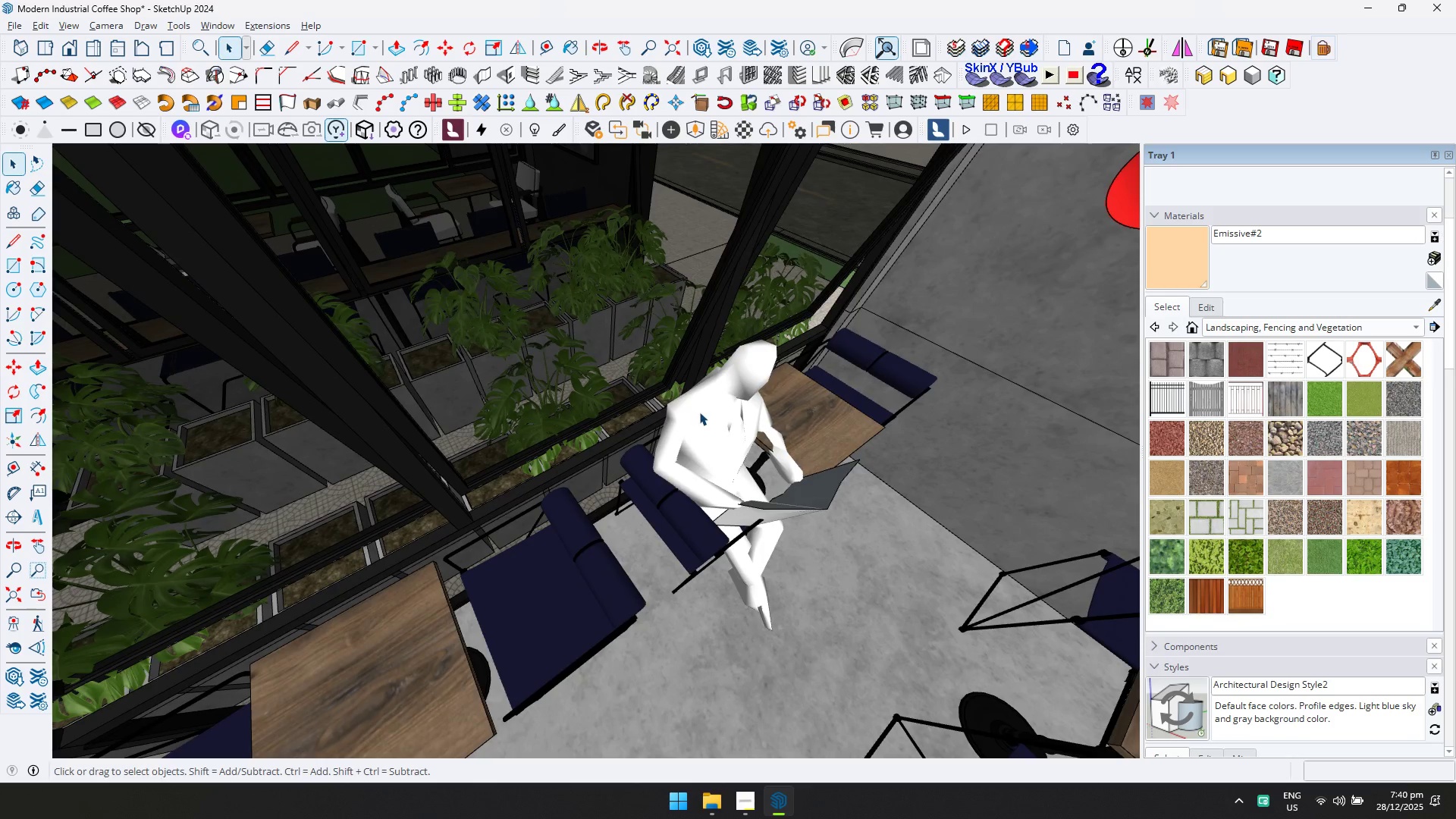 
key(Space)
 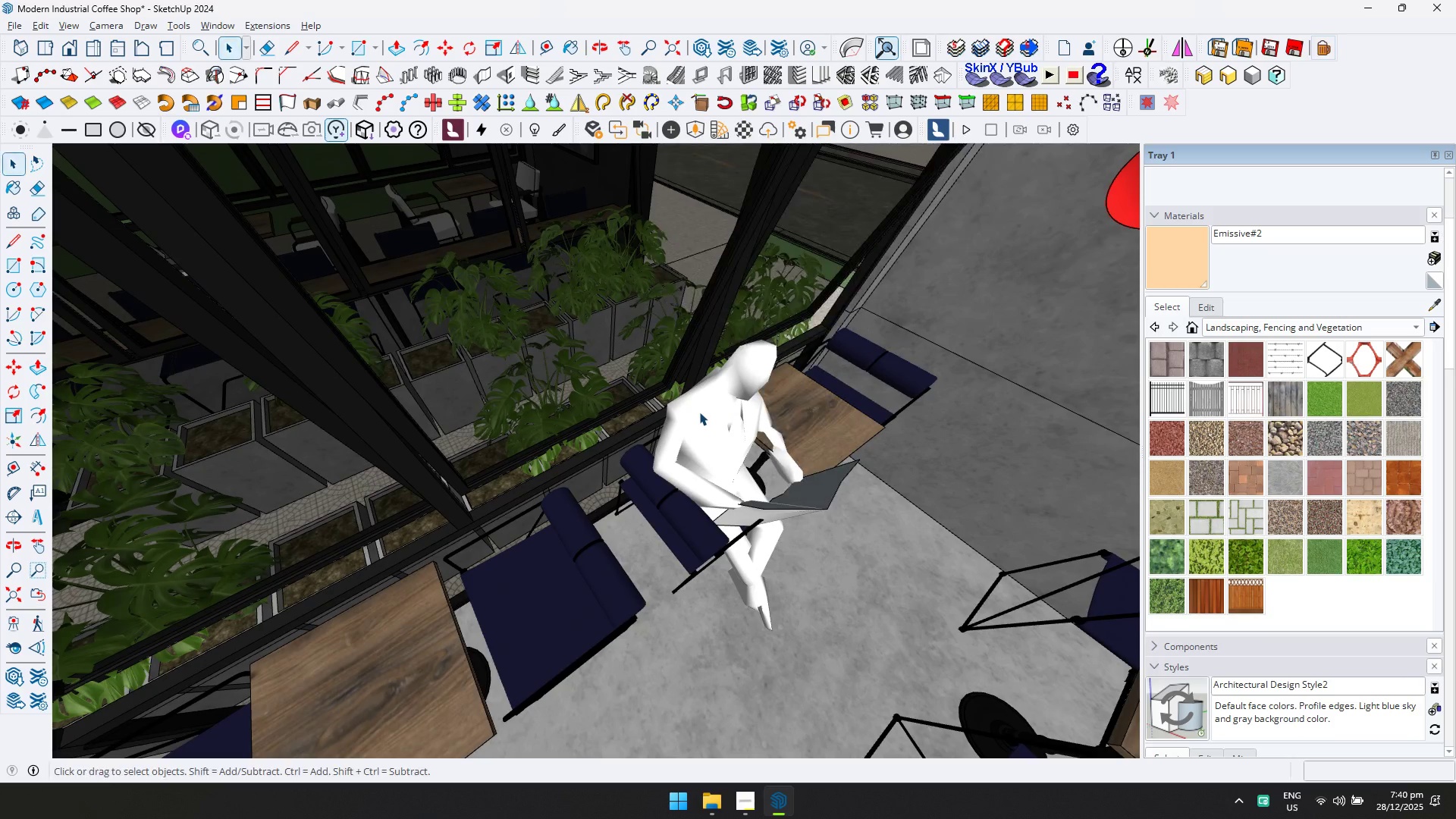 
scroll: coordinate [753, 421], scroll_direction: up, amount: 1.0
 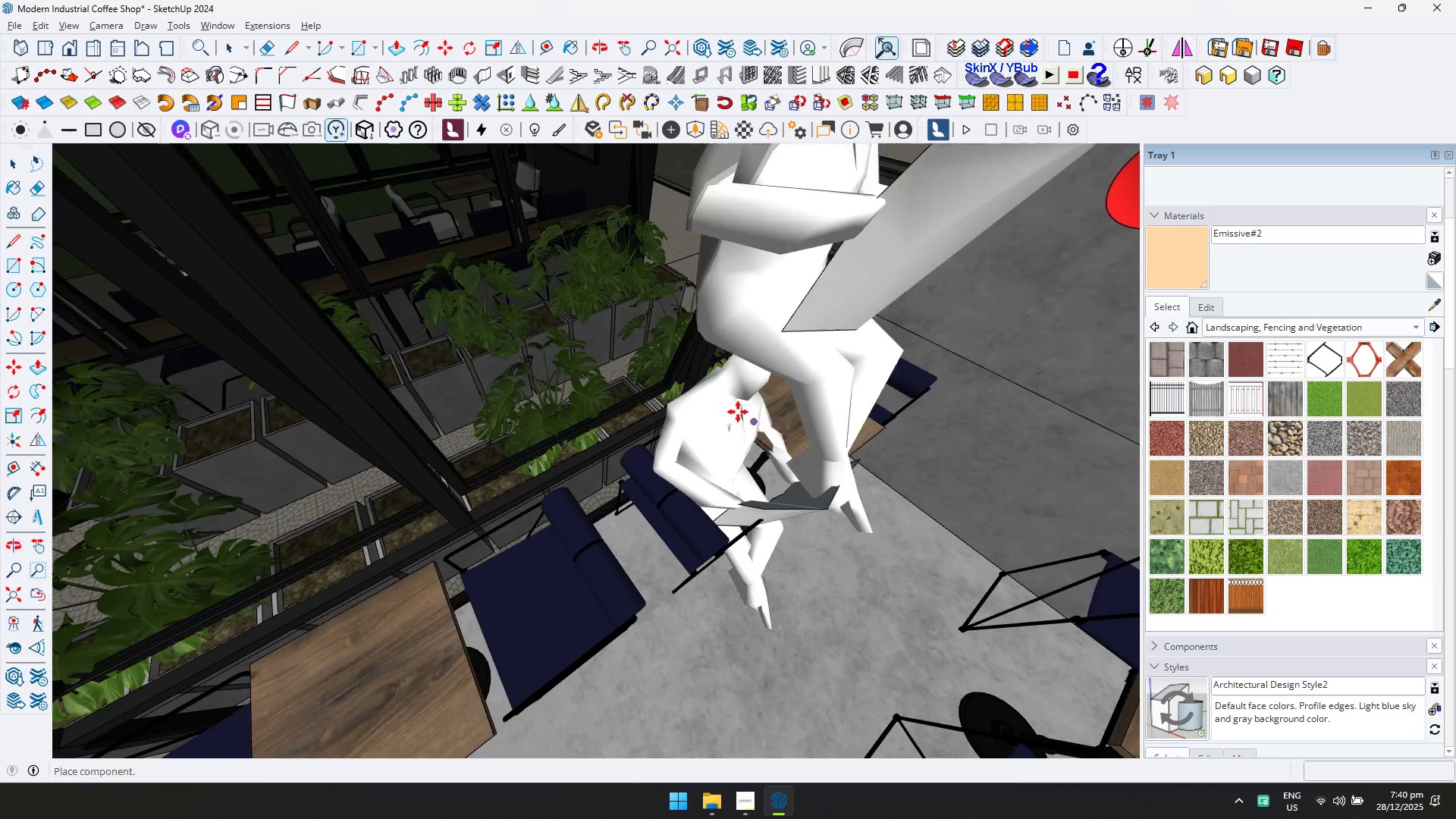 
left_click([699, 412])
 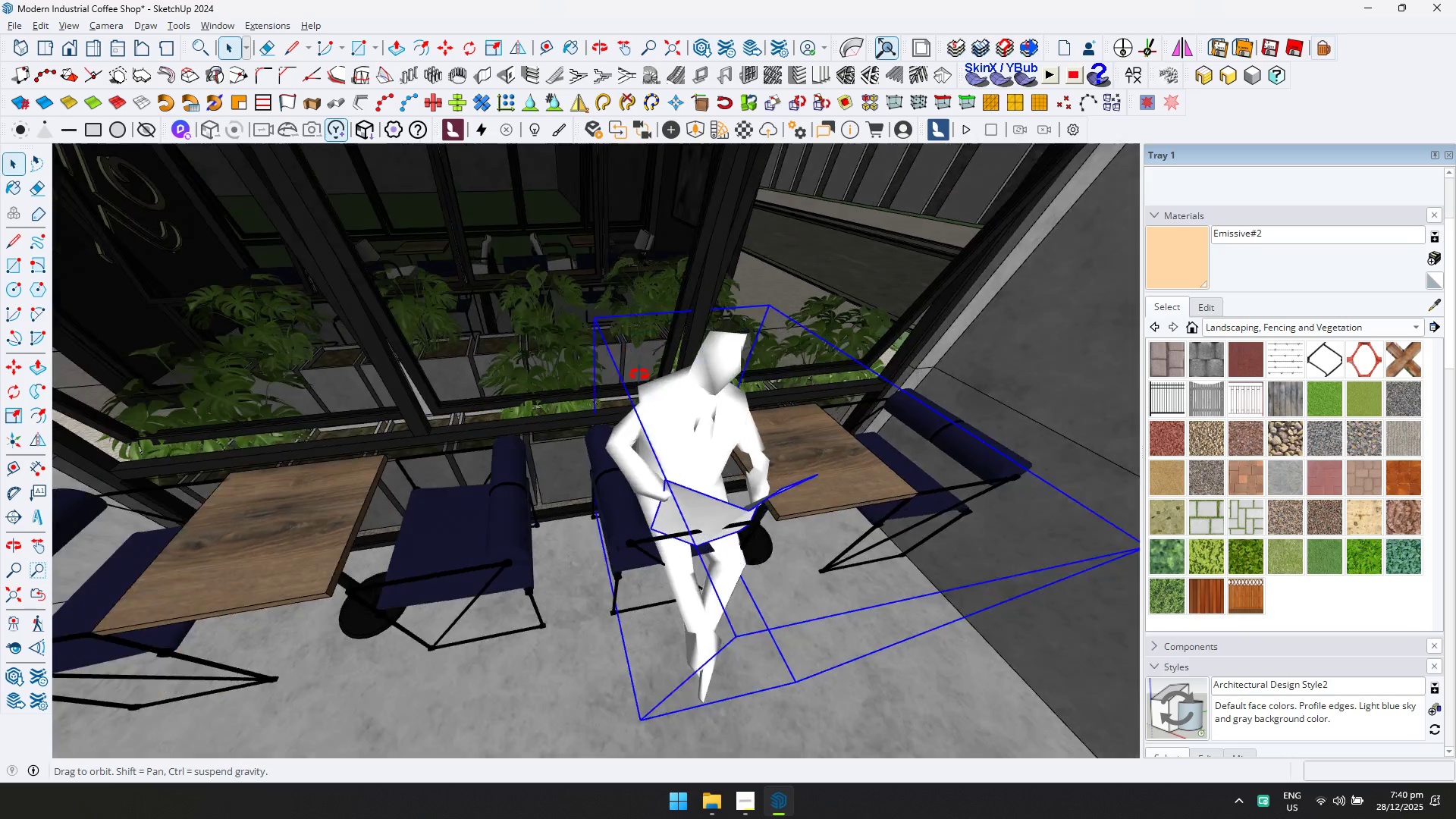 
key(Q)
 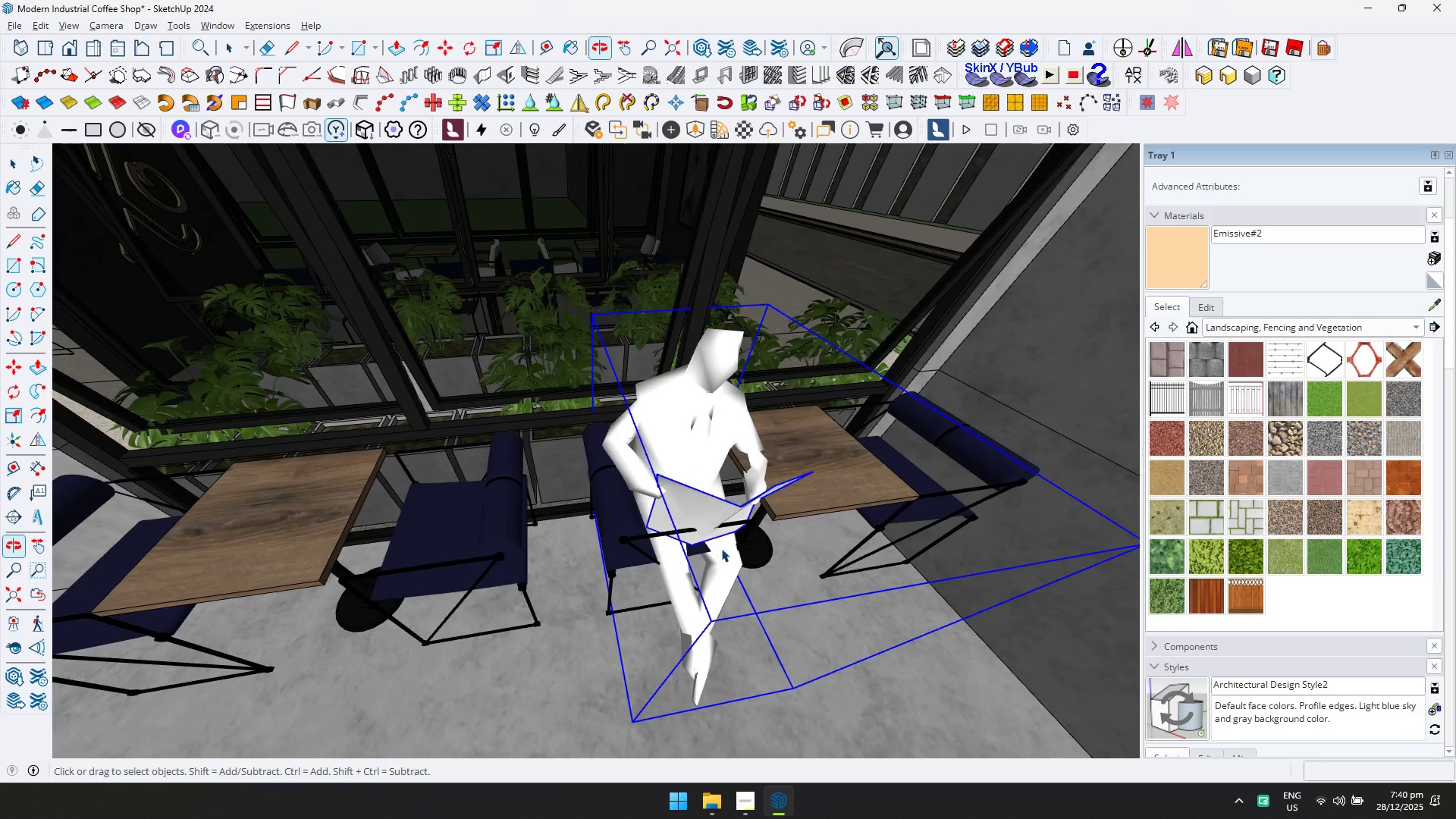 
scroll: coordinate [716, 626], scroll_direction: up, amount: 4.0
 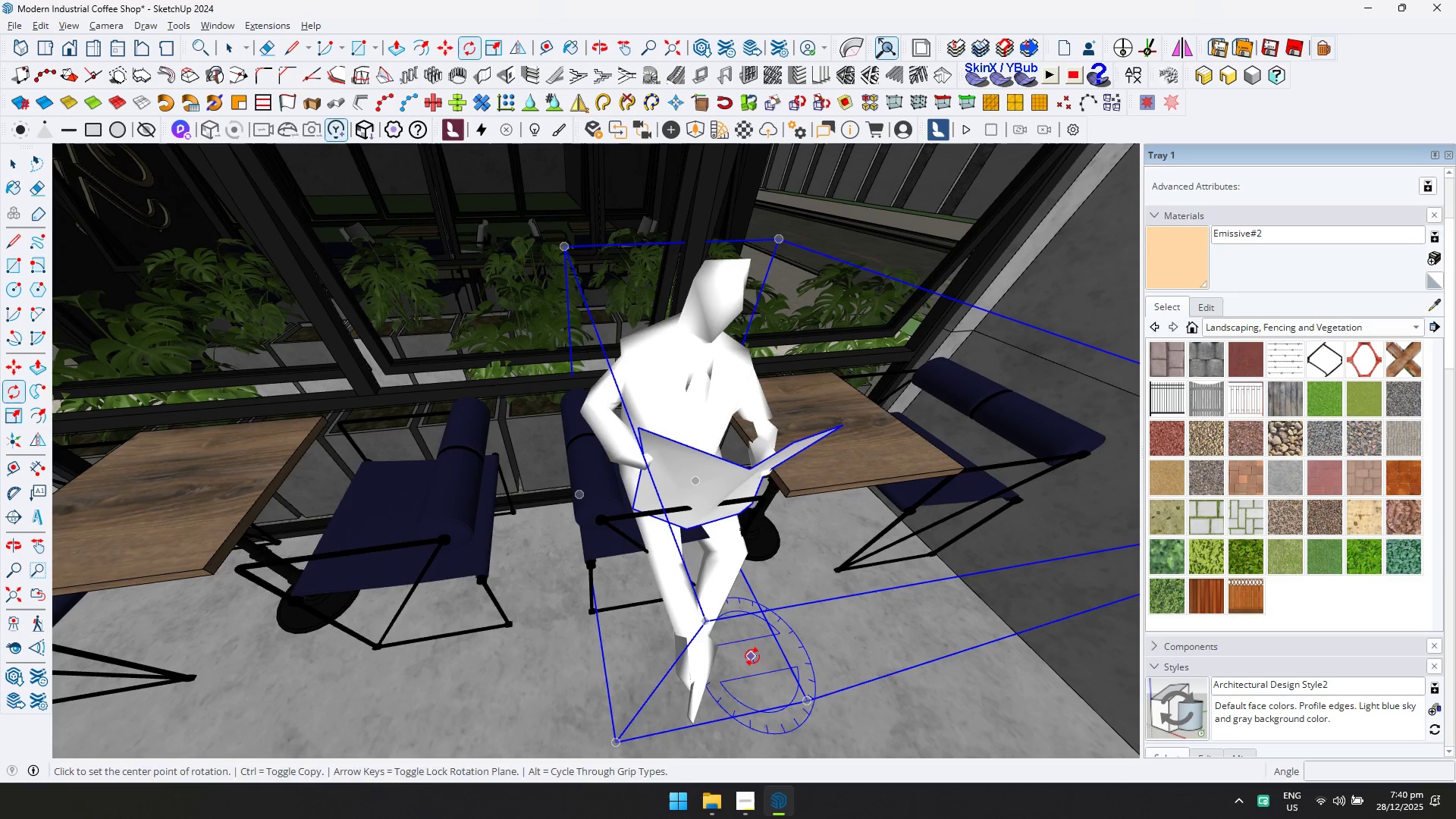 
double_click([794, 648])
 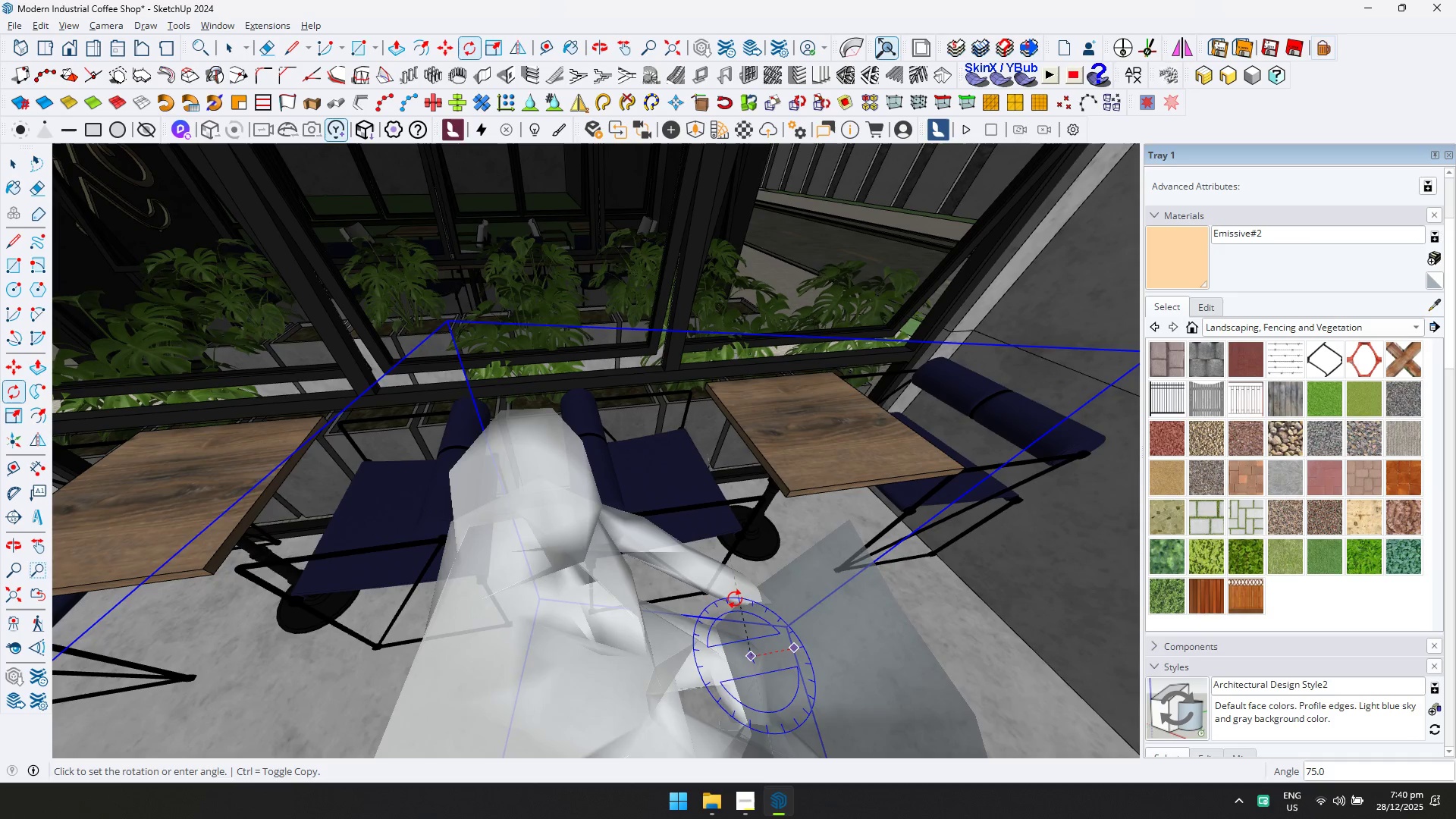 
left_click([726, 602])
 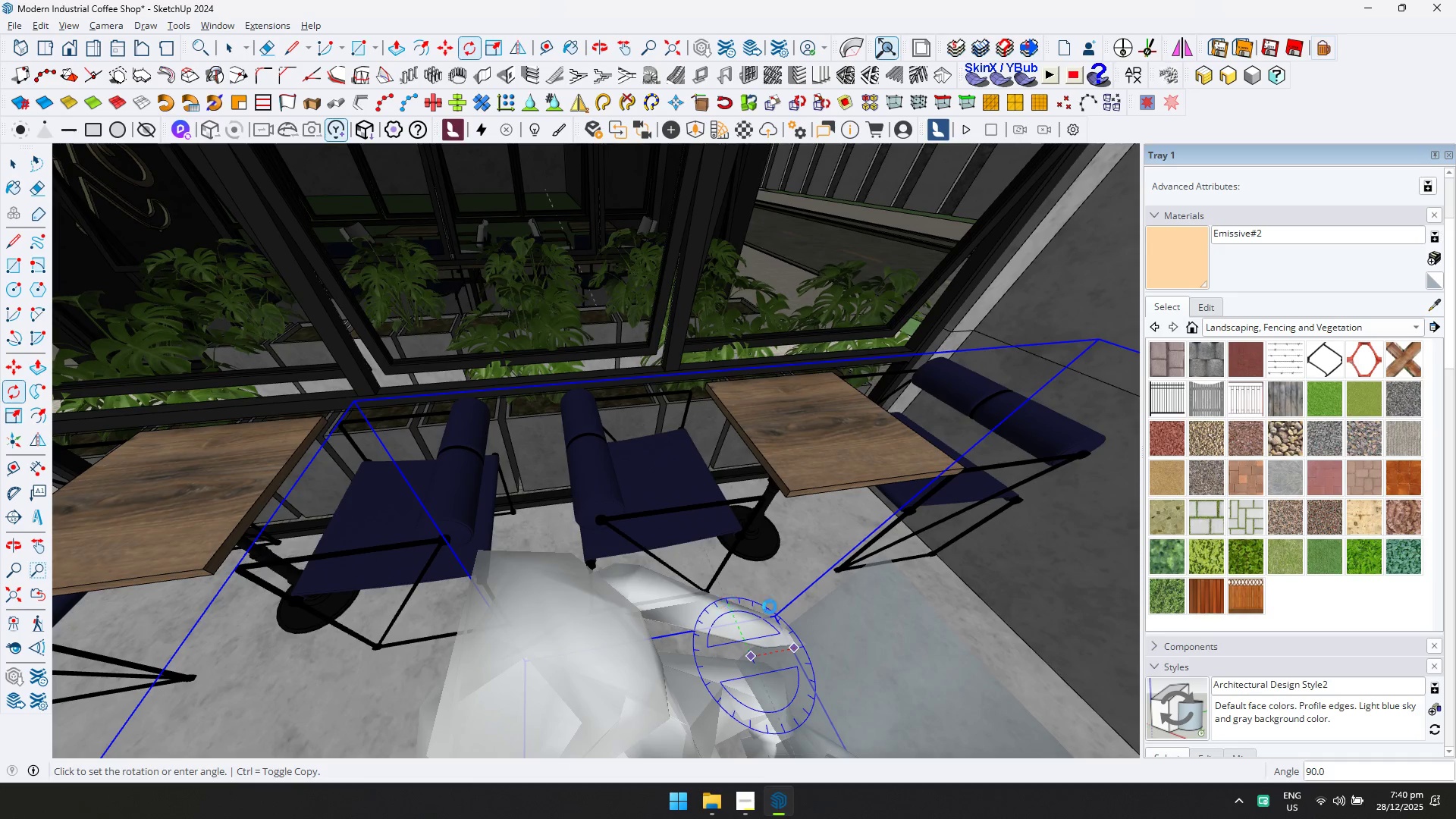 
hold_key(key=ShiftLeft, duration=0.44)
 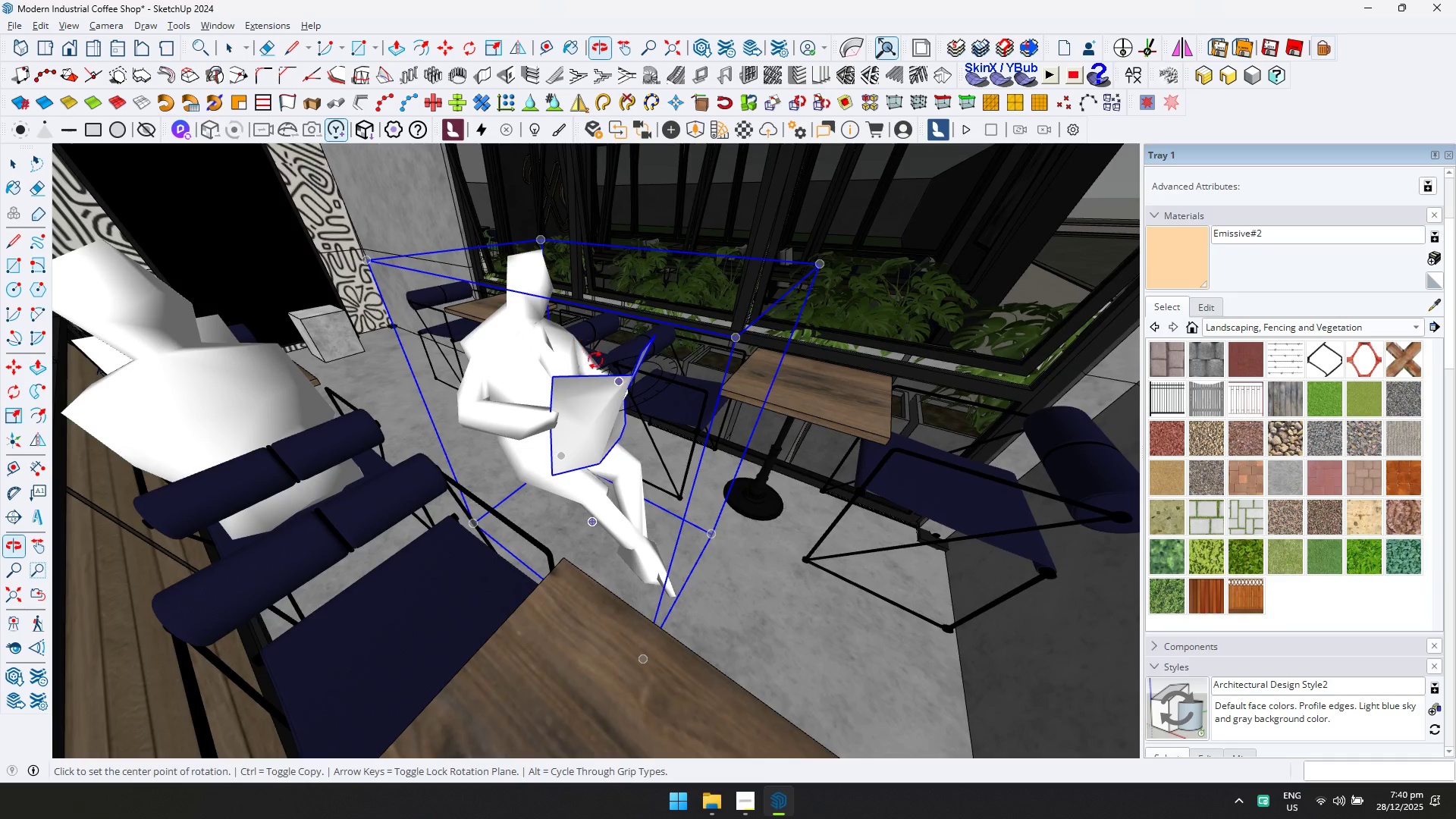 
scroll: coordinate [880, 623], scroll_direction: down, amount: 1.0
 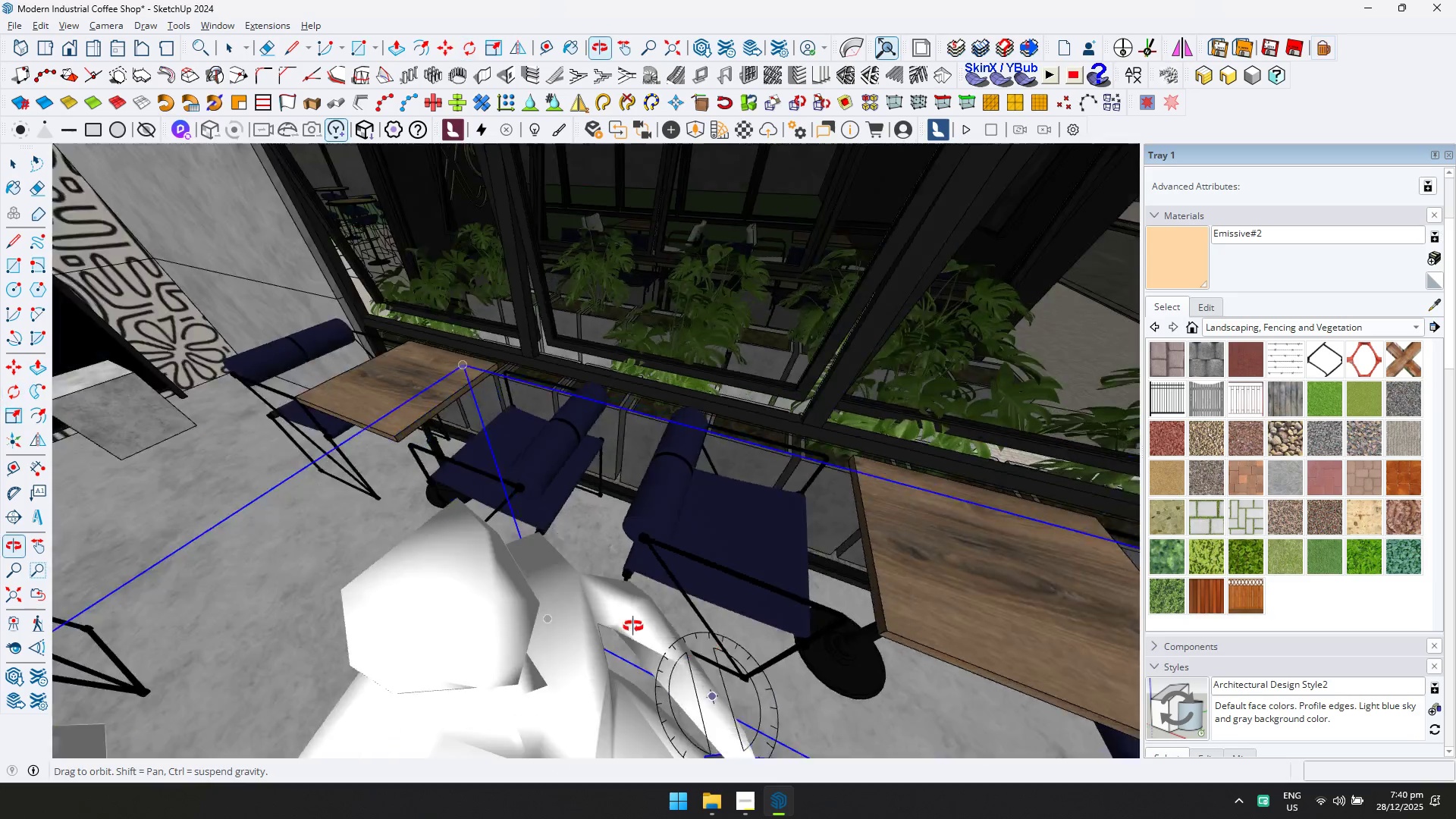 
key(M)
 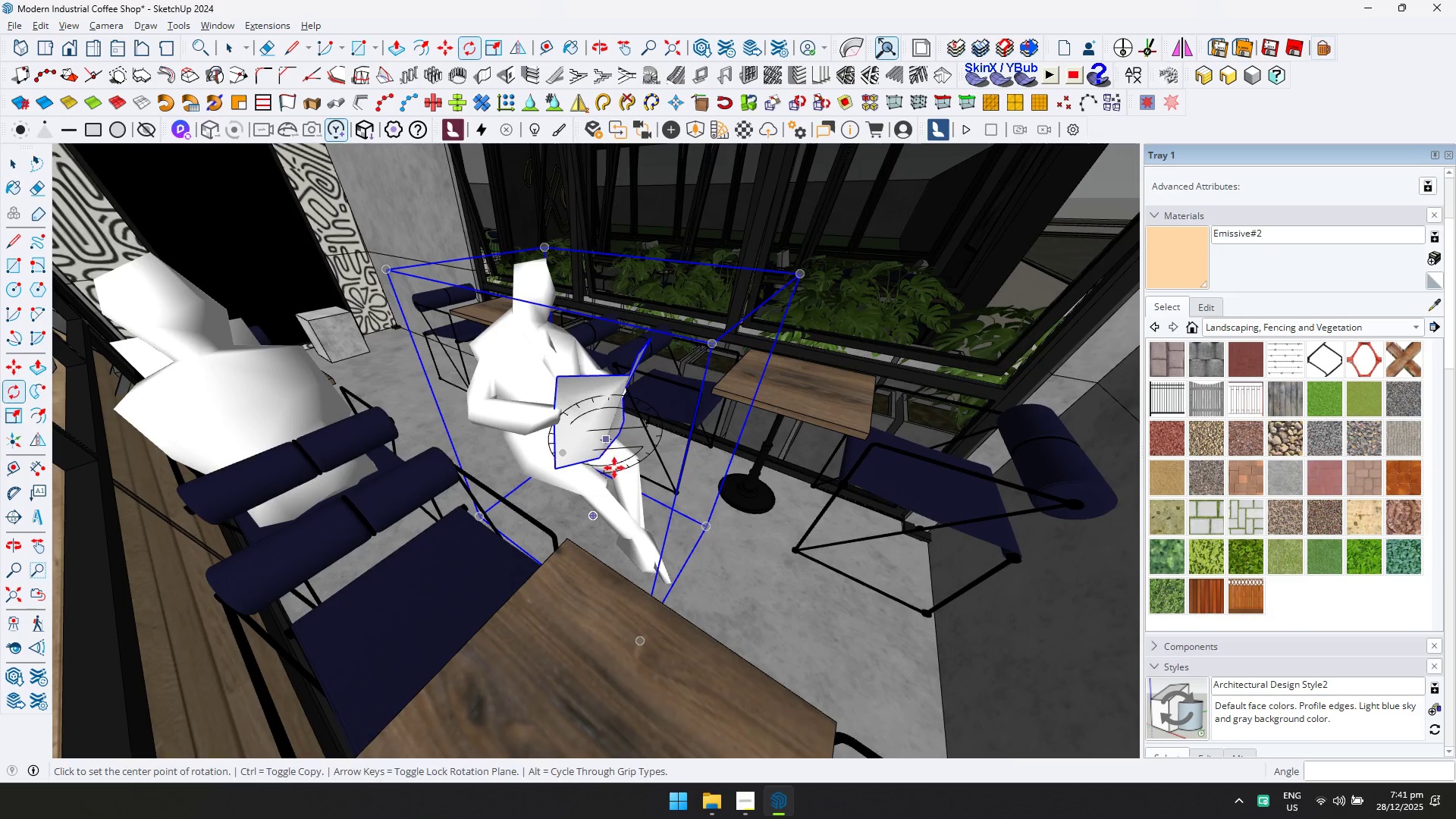 
scroll: coordinate [598, 374], scroll_direction: down, amount: 2.0
 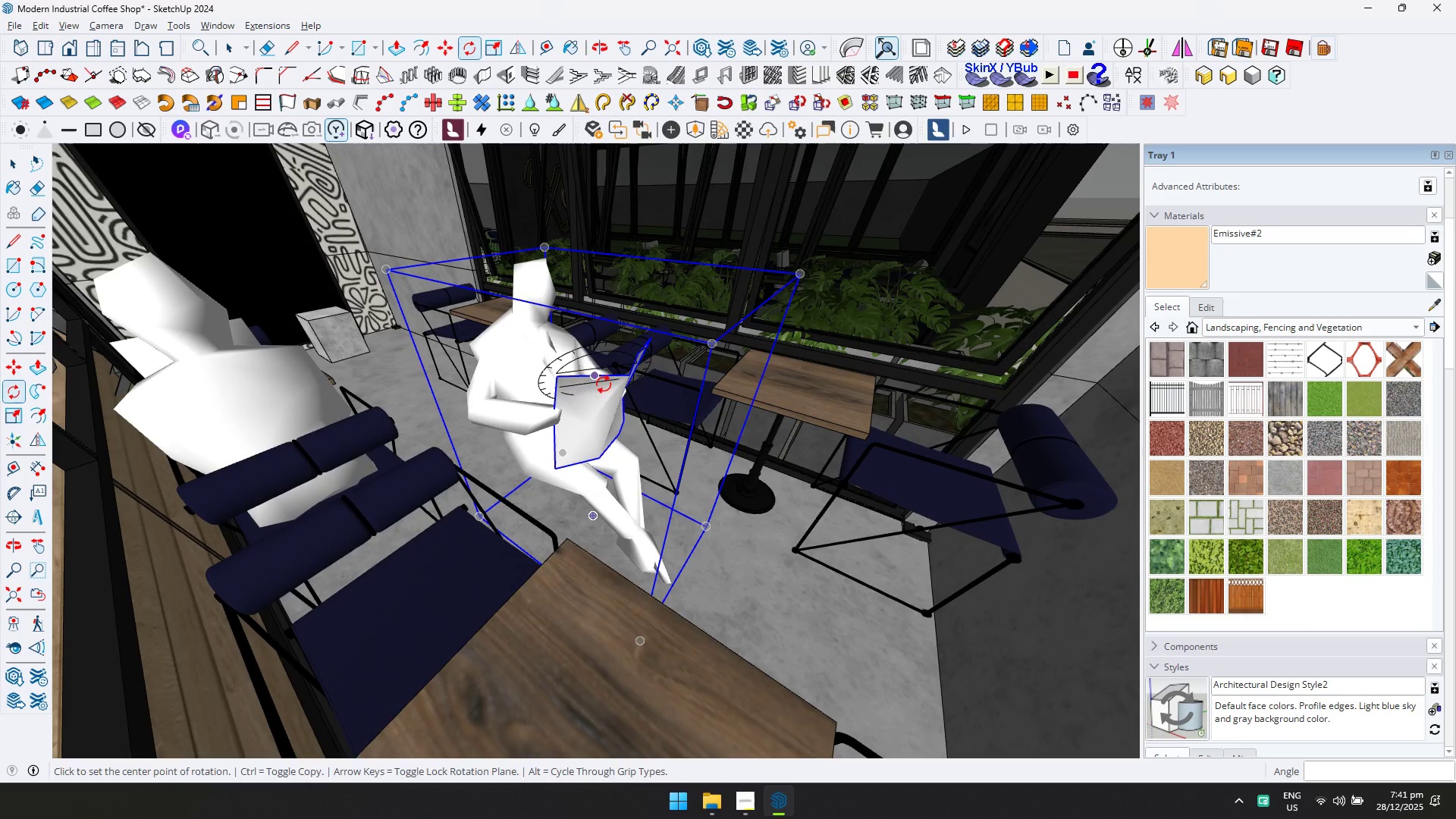 
left_click([695, 541])
 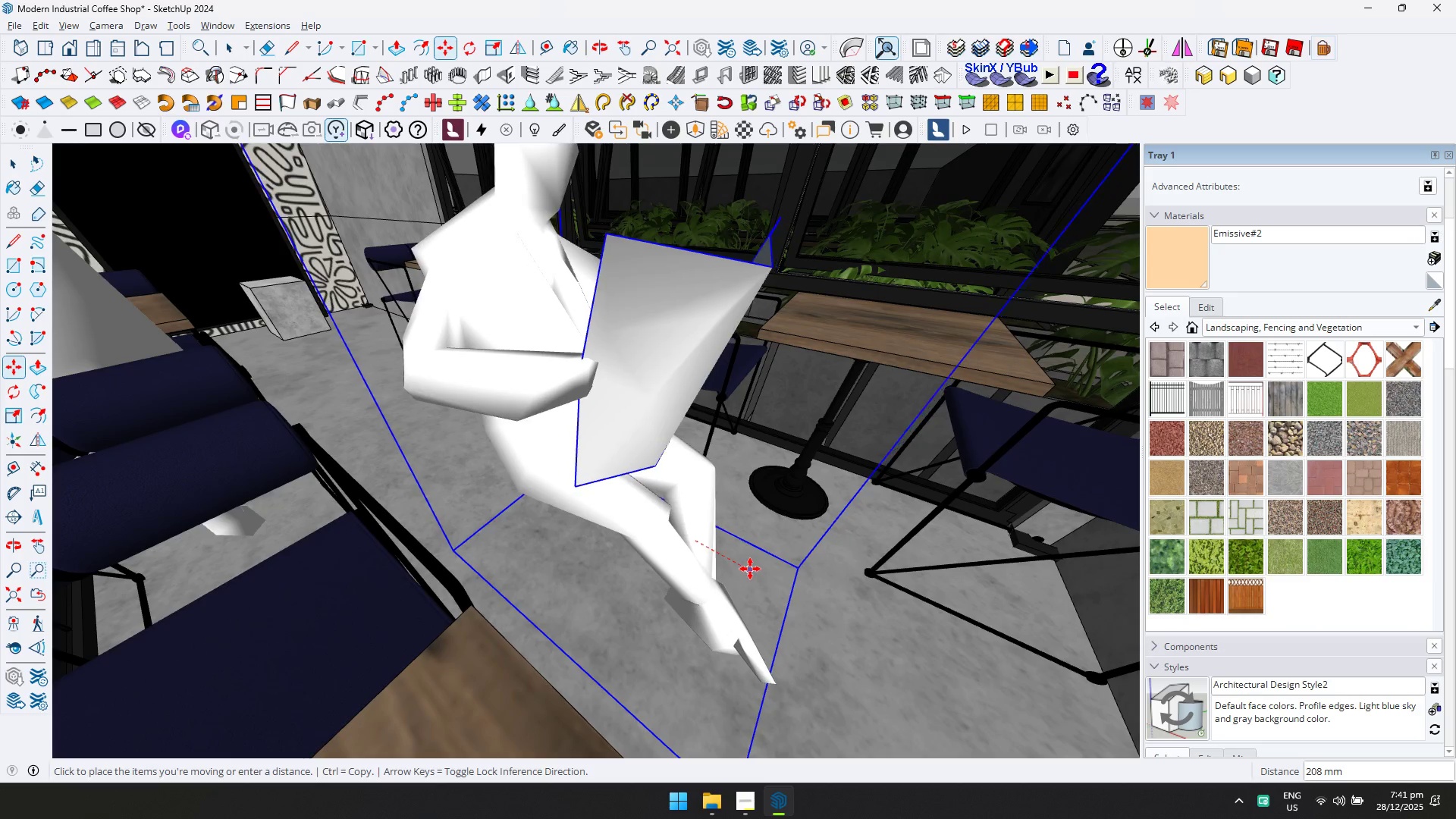 
scroll: coordinate [627, 508], scroll_direction: up, amount: 4.0
 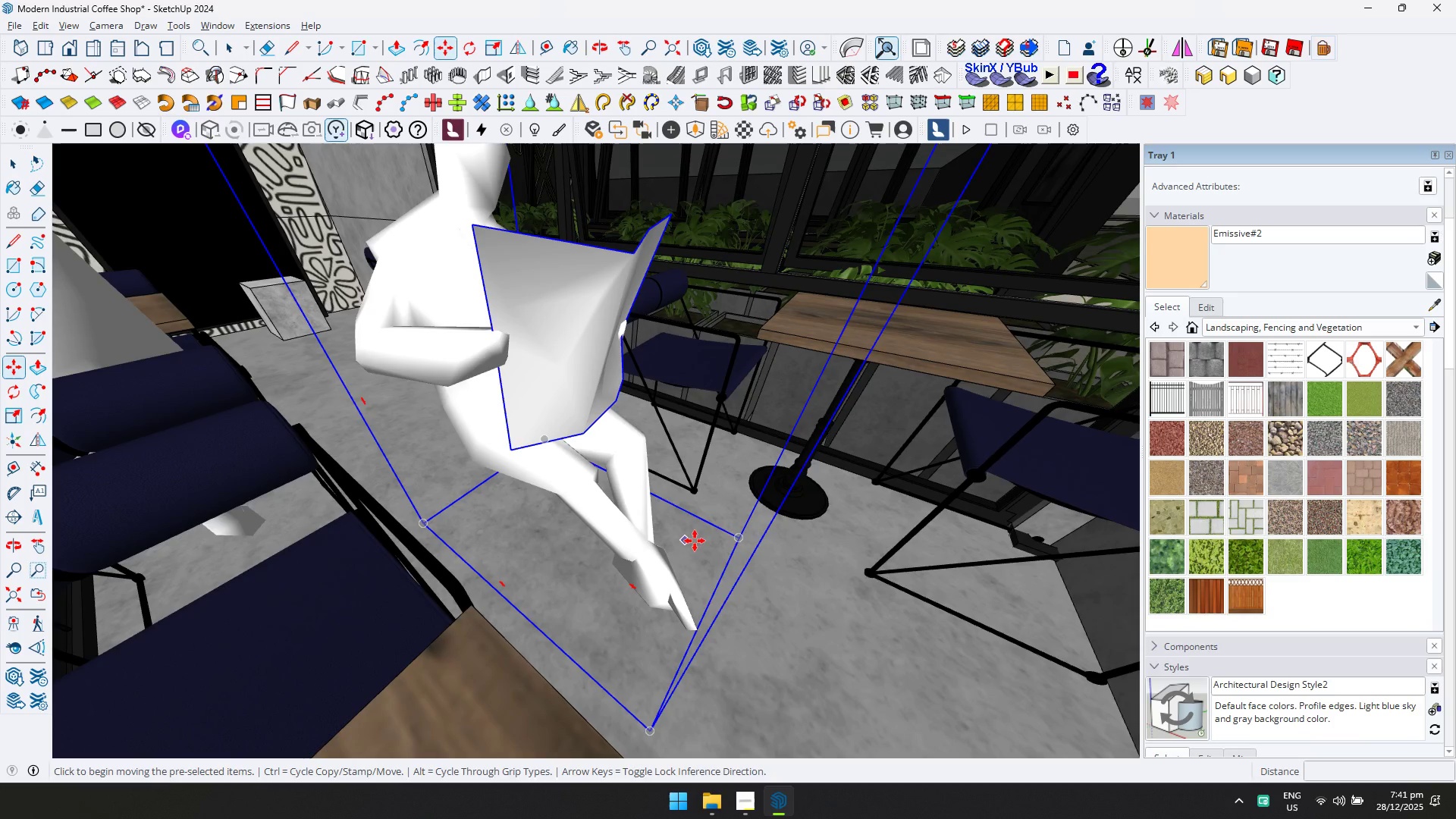 
left_click([751, 571])
 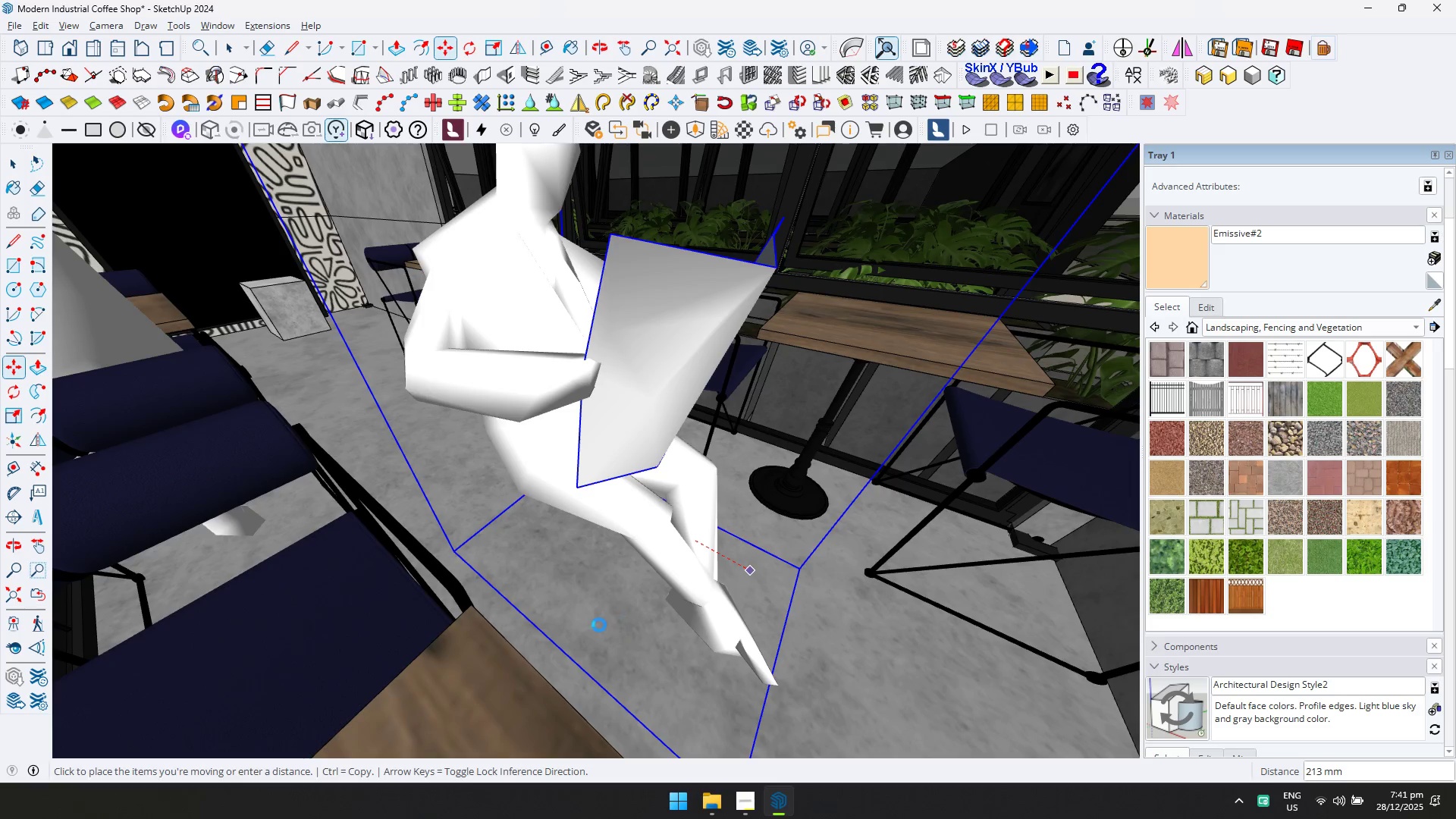 
left_click([576, 620])
 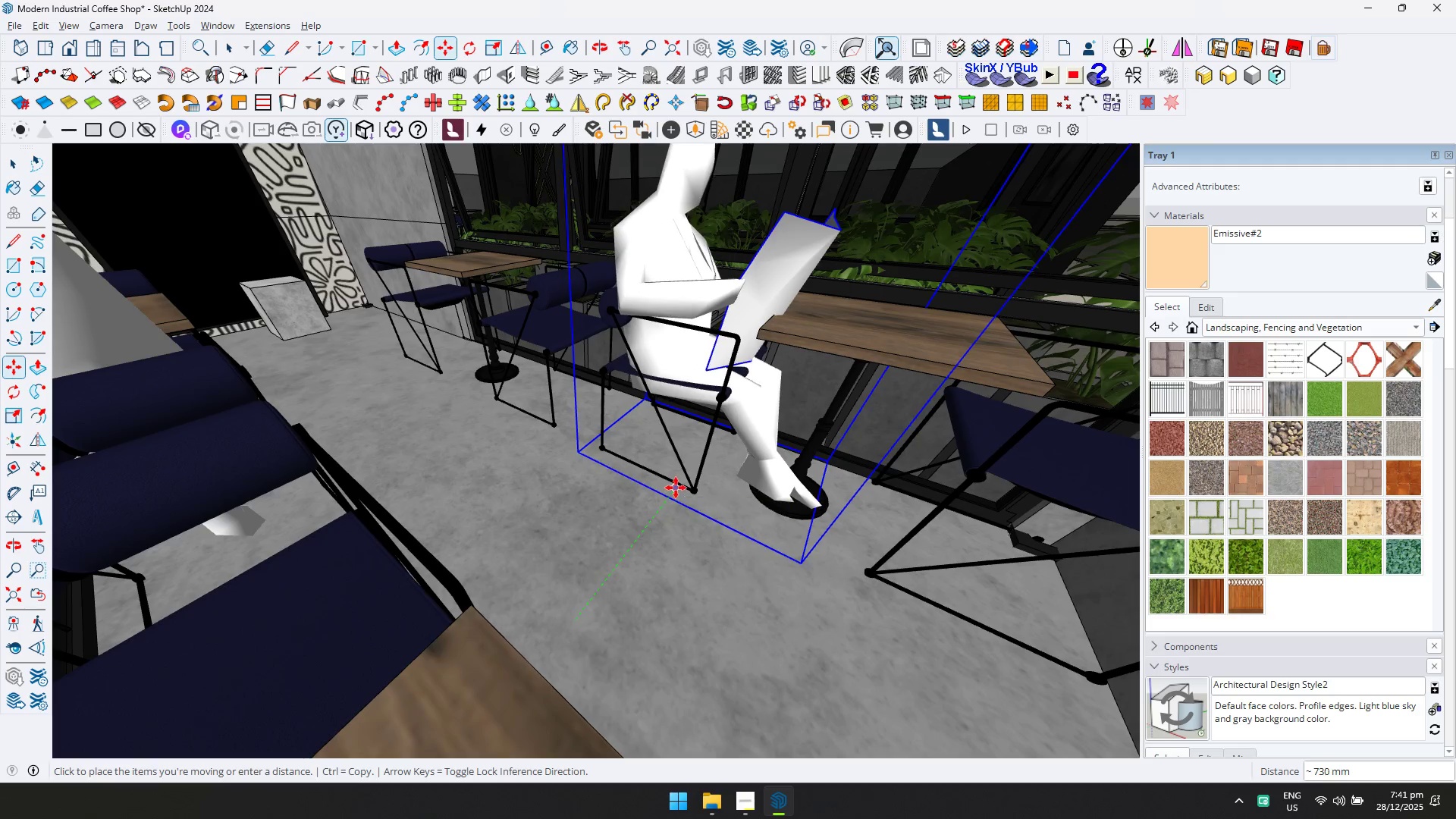 
left_click([676, 485])
 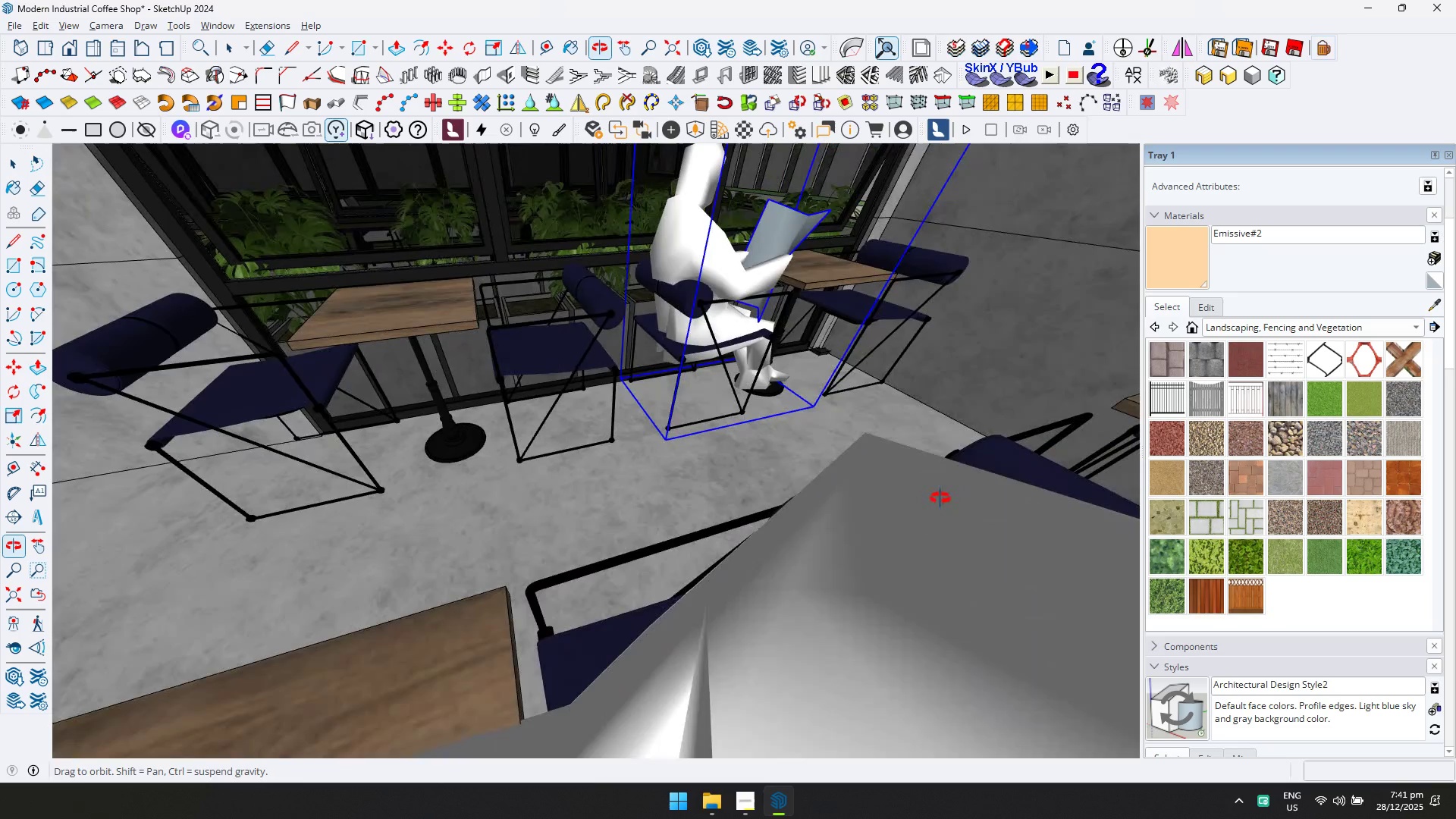 
left_click([709, 441])
 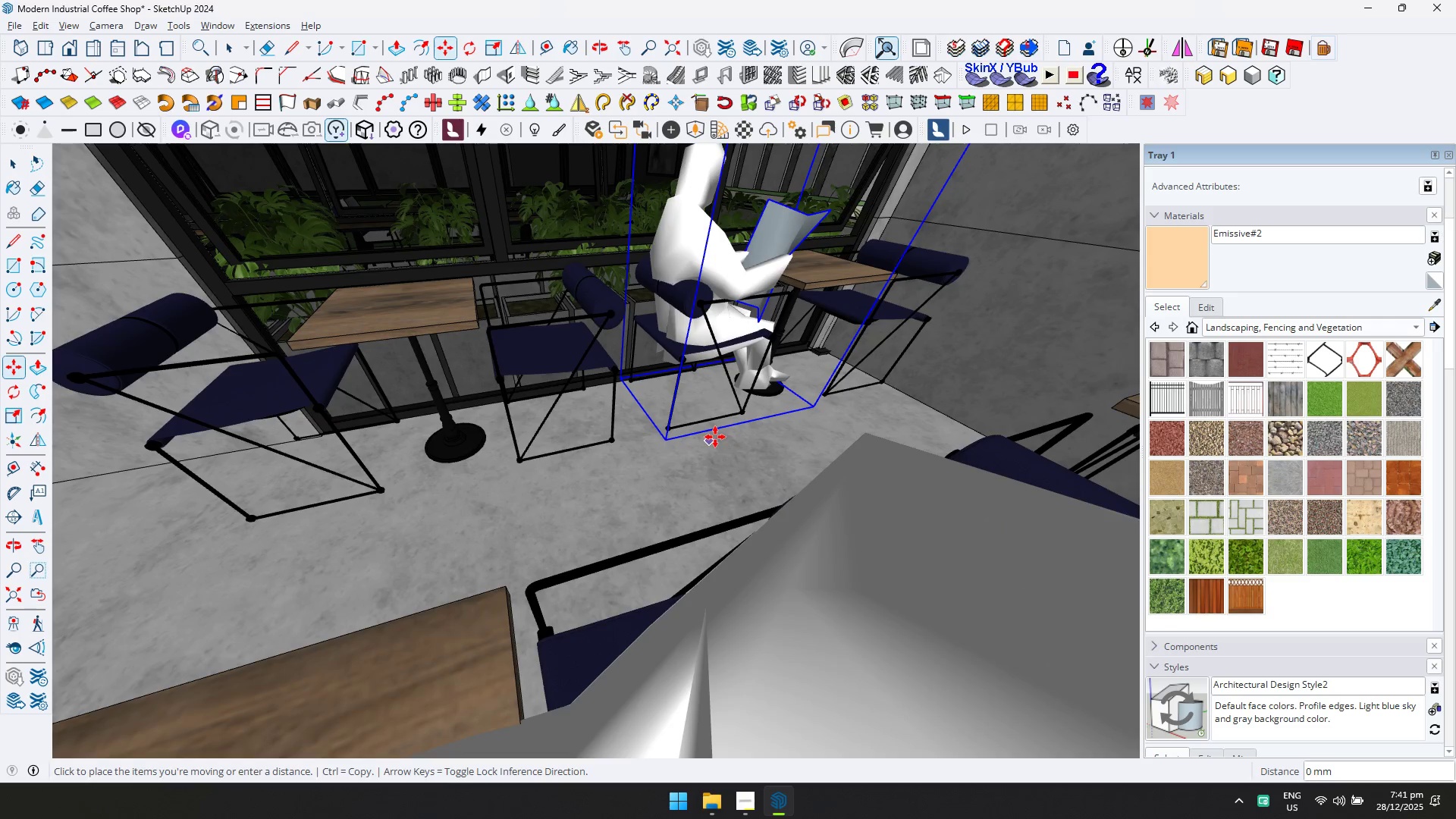 
key(Space)
 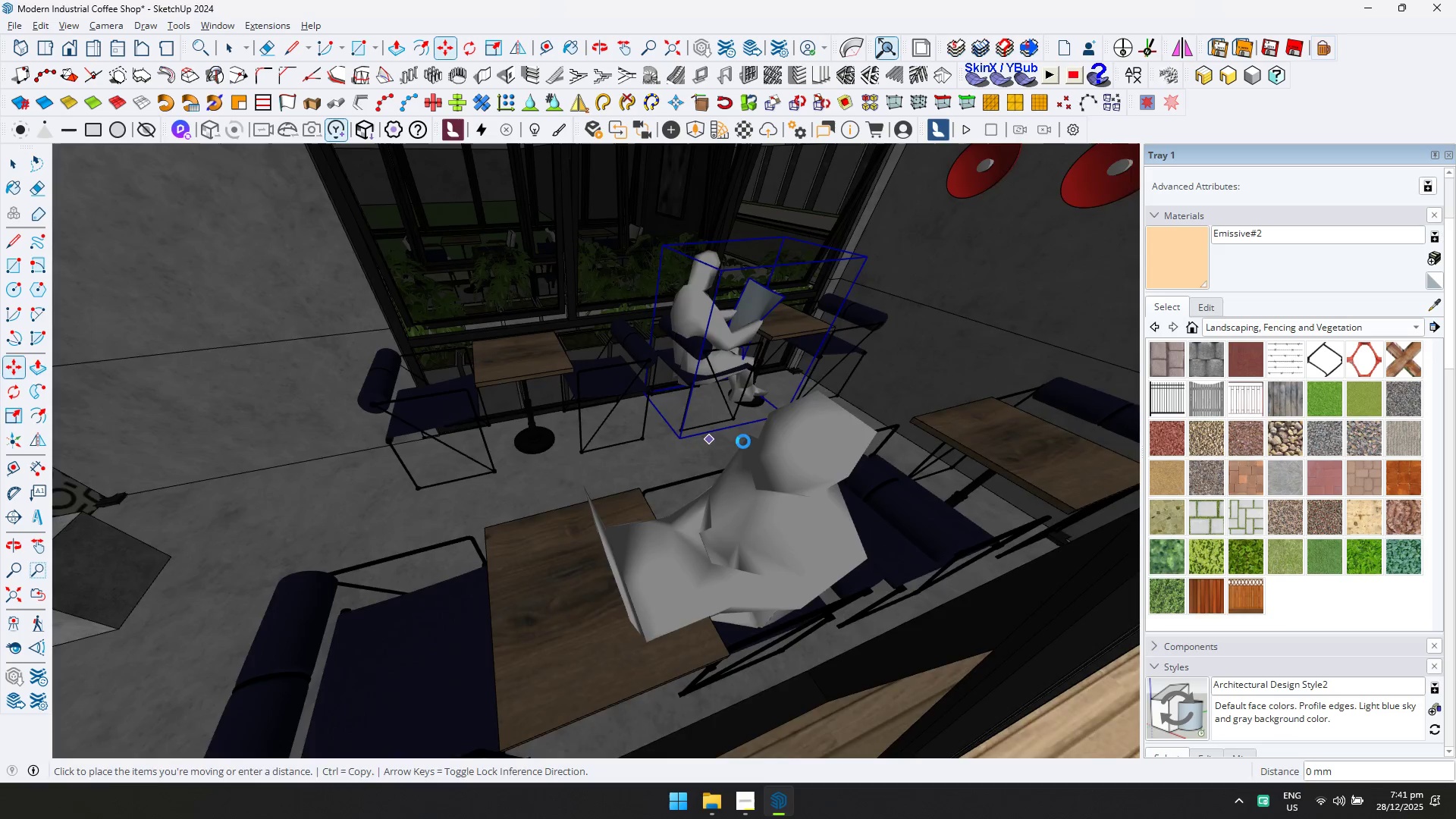 
scroll: coordinate [711, 435], scroll_direction: down, amount: 5.0
 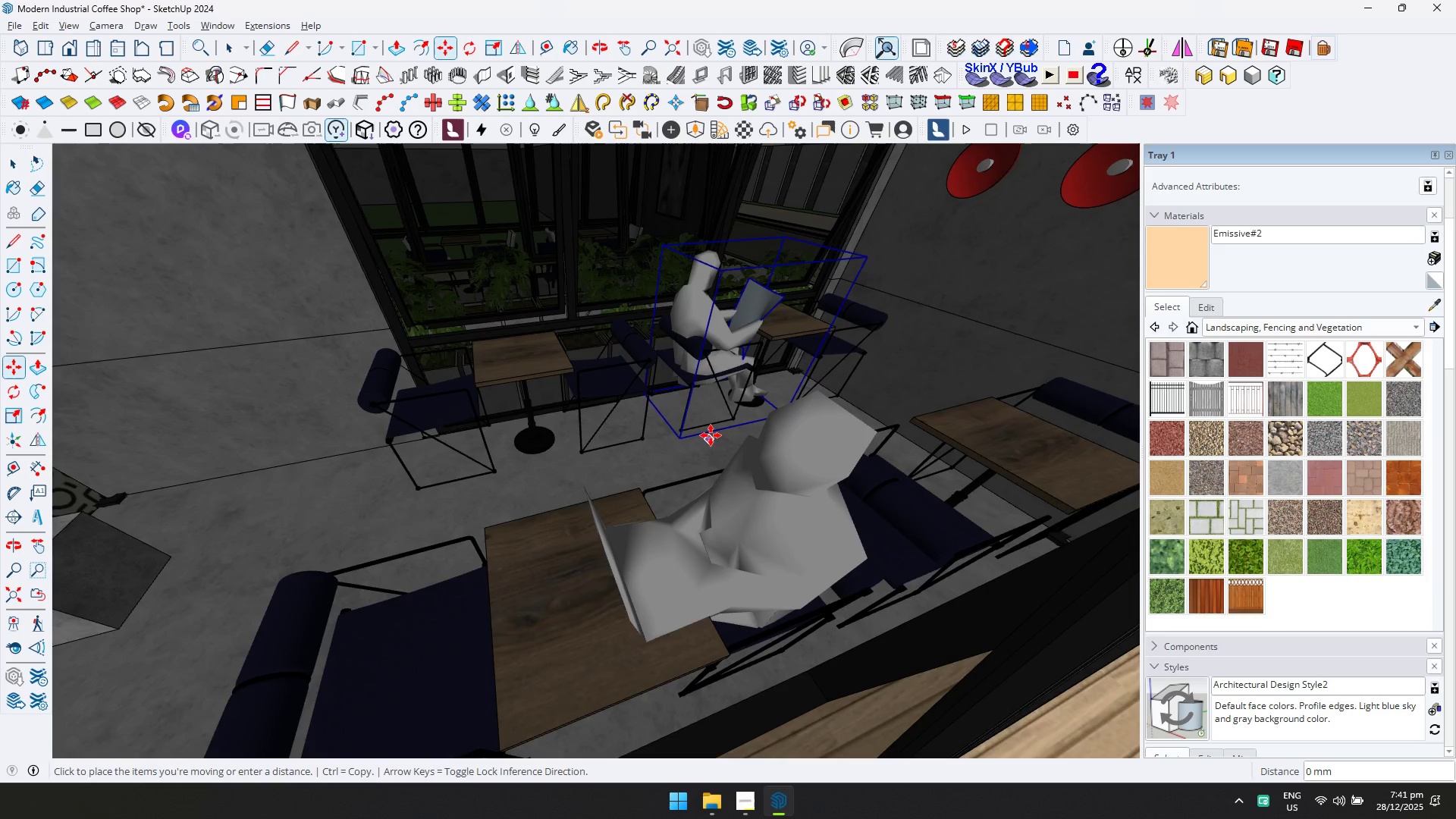 
scroll: coordinate [608, 393], scroll_direction: up, amount: 1.0
 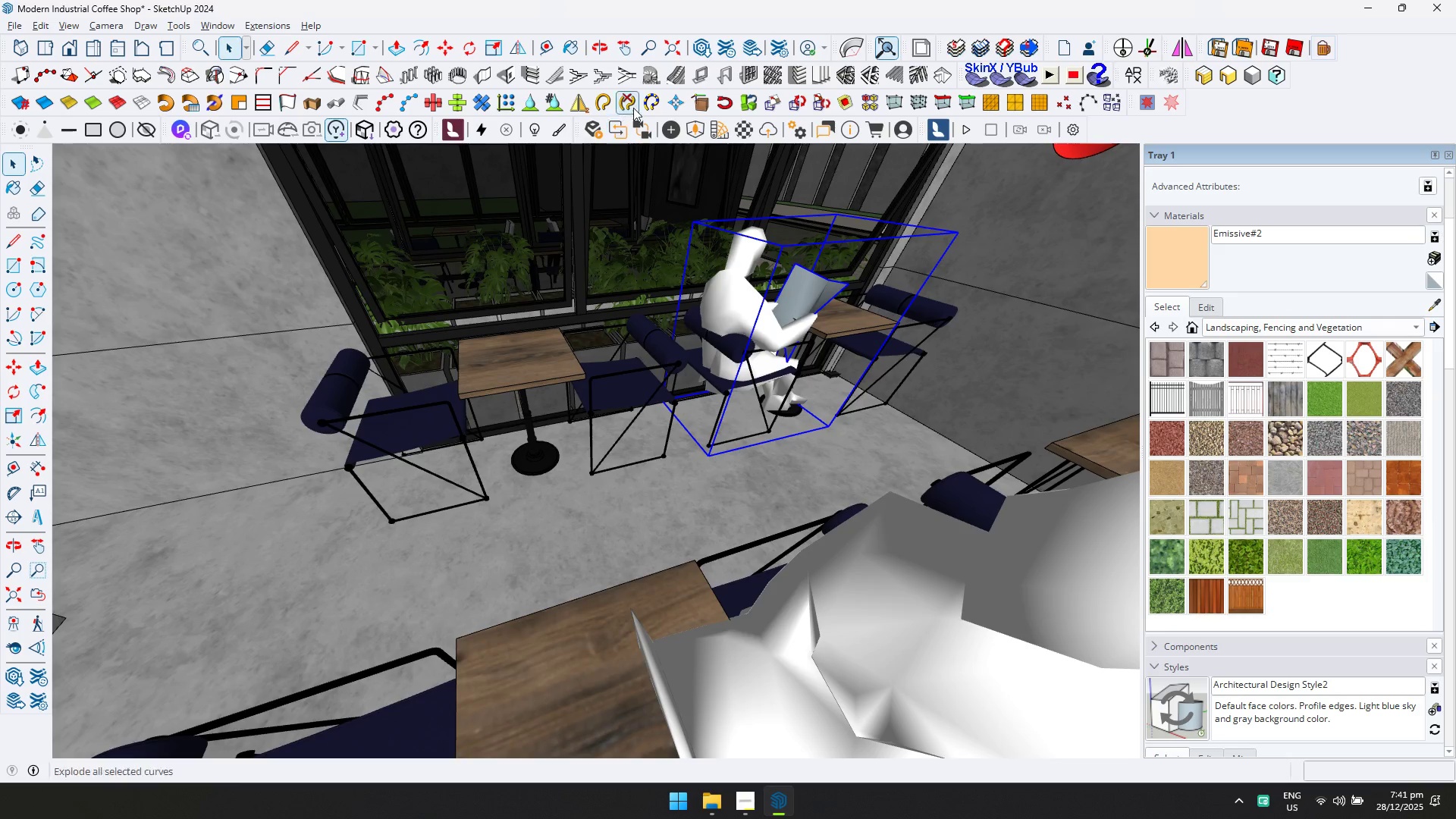 
left_click([694, 133])
 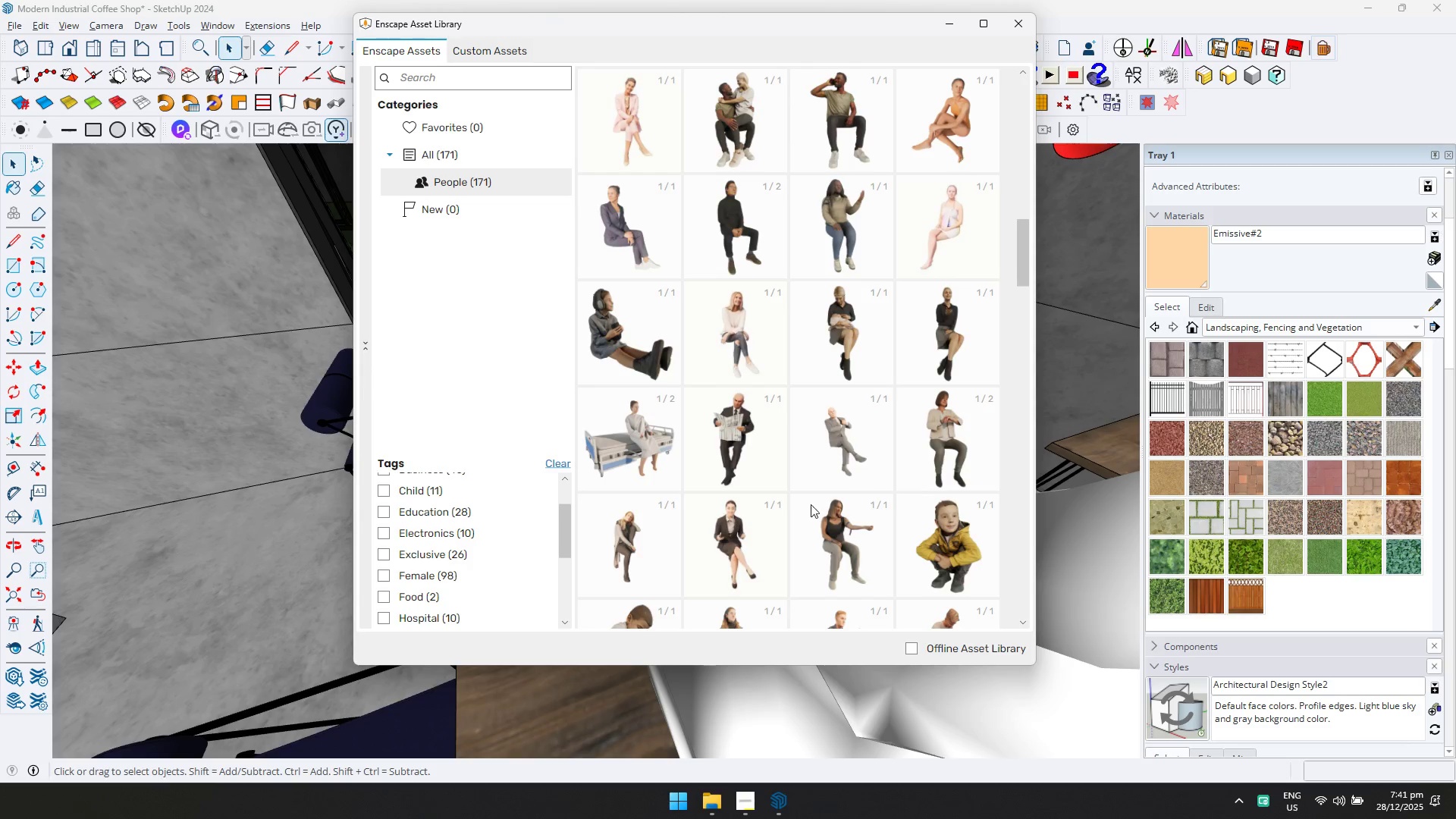 
scroll: coordinate [856, 331], scroll_direction: up, amount: 2.0
 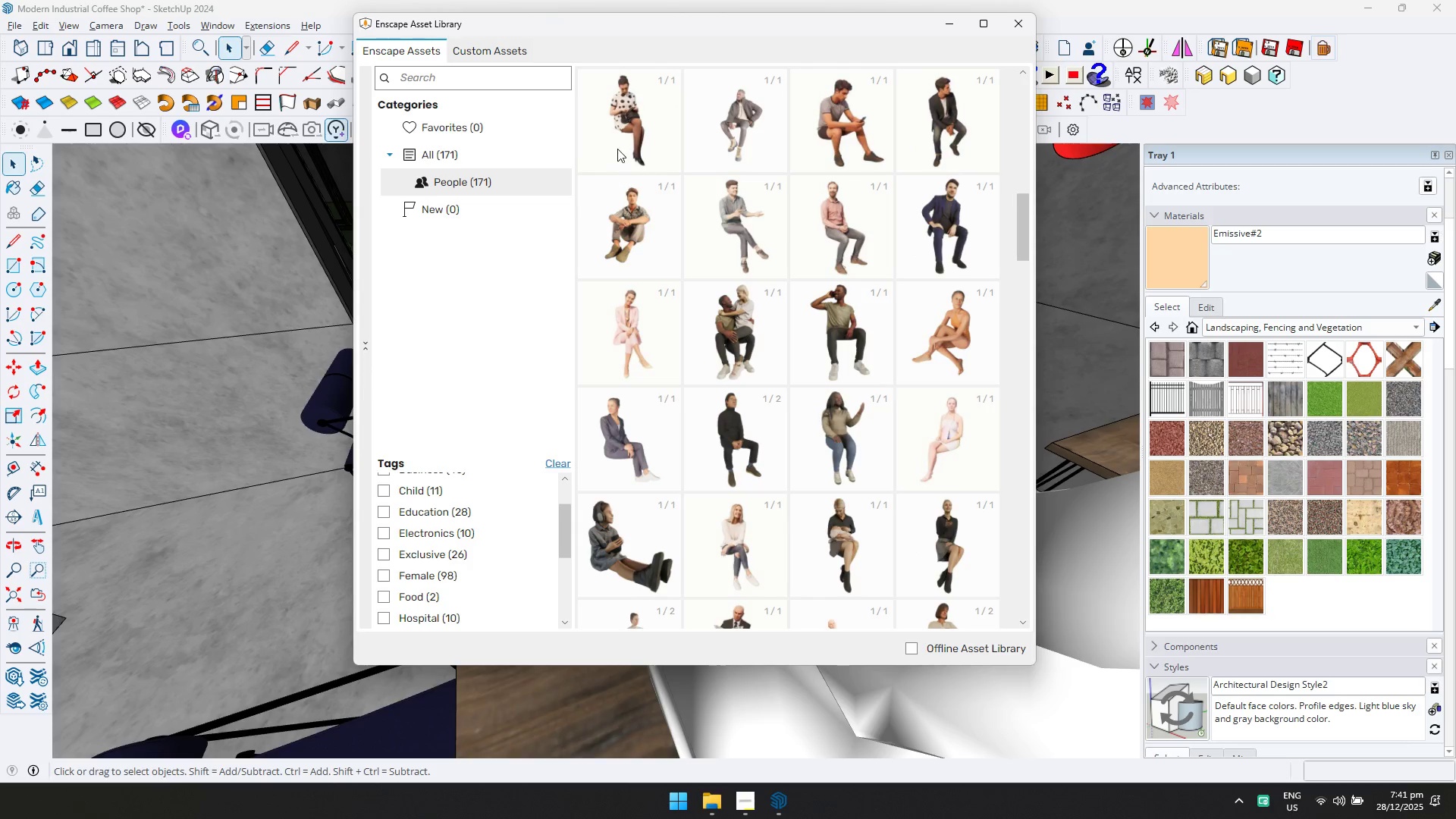 
double_click([626, 116])
 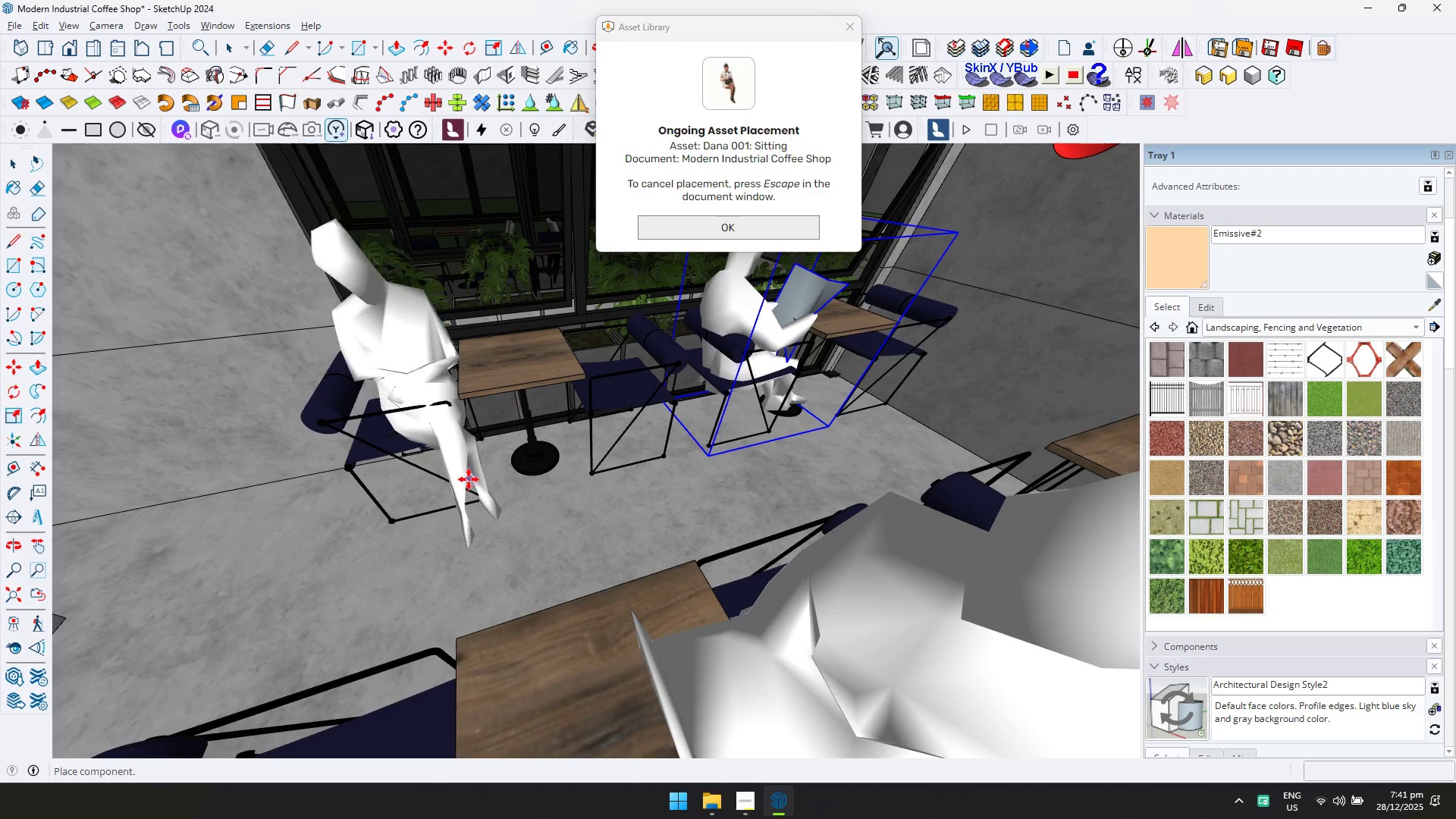 
left_click([625, 457])
 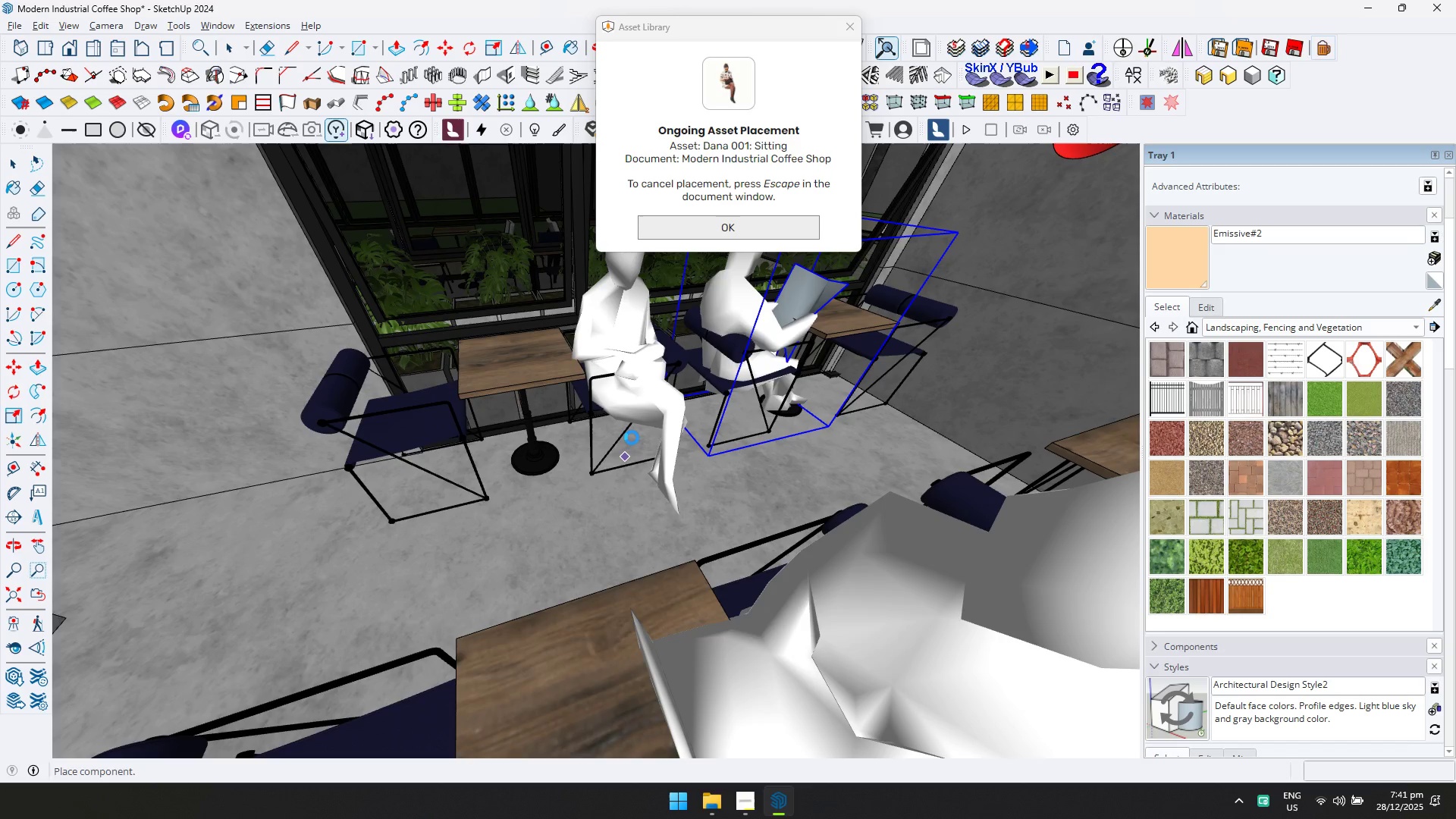 
key(Space)
 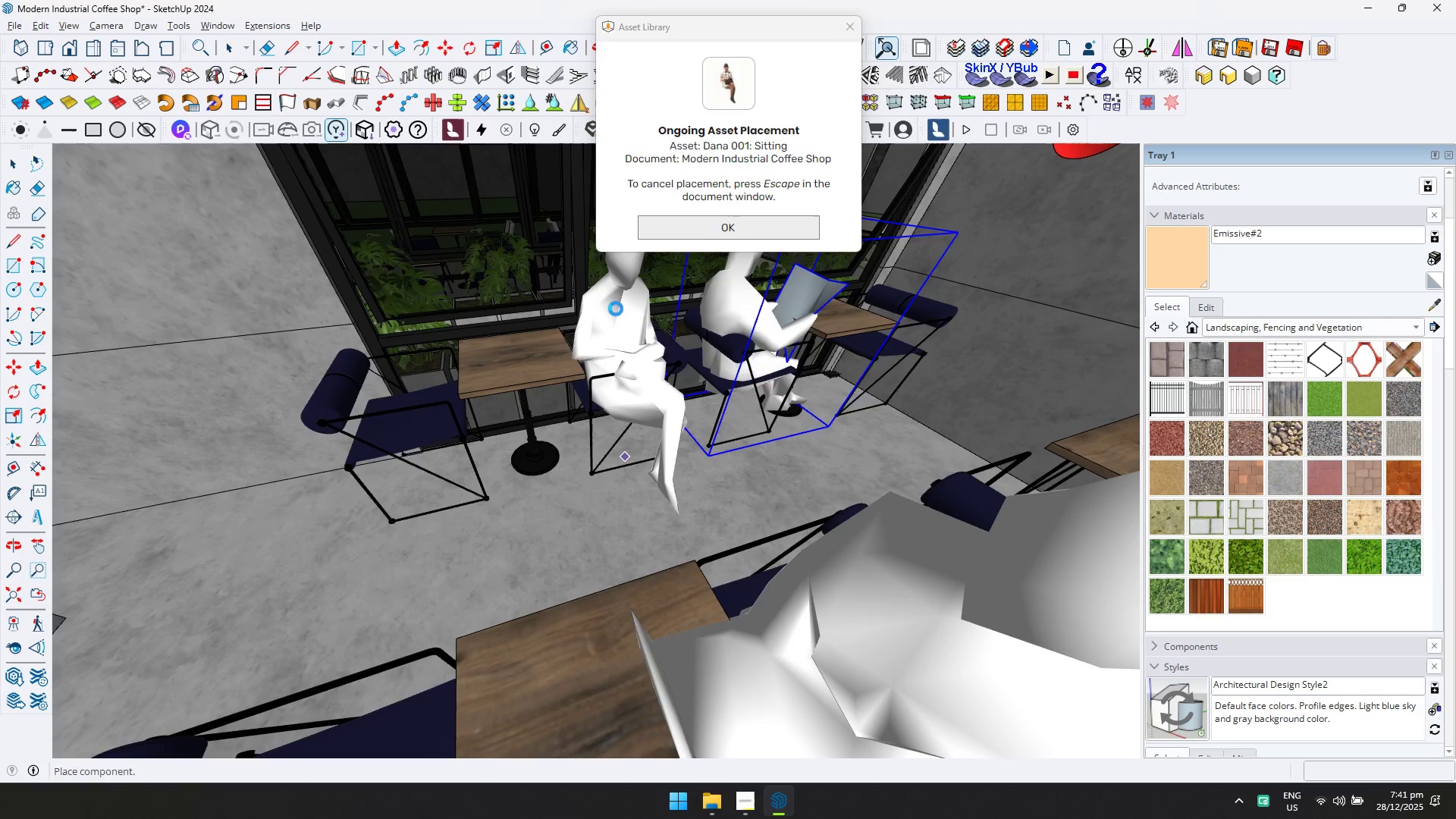 
scroll: coordinate [618, 328], scroll_direction: up, amount: 3.0
 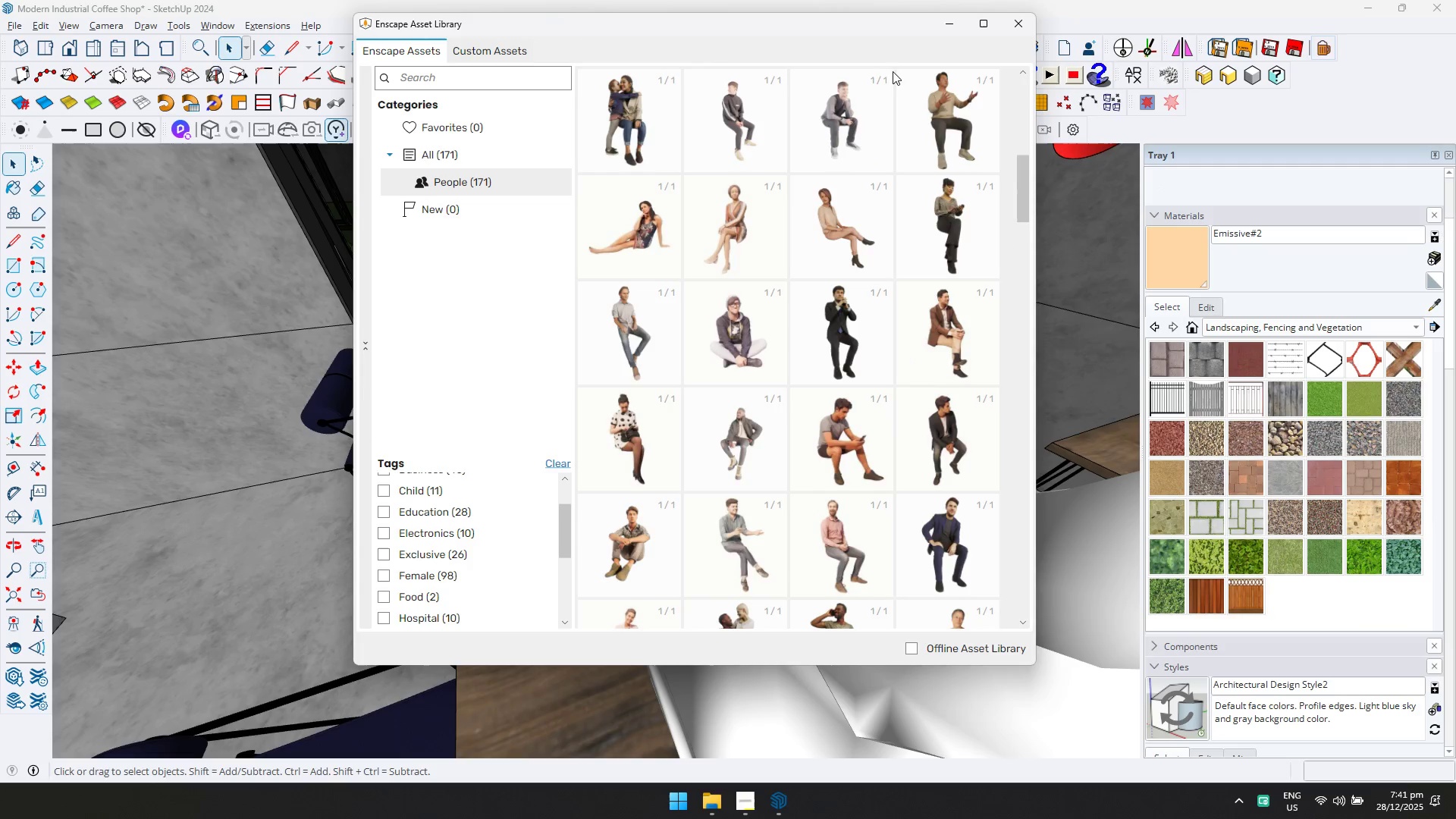 
left_click([956, 25])
 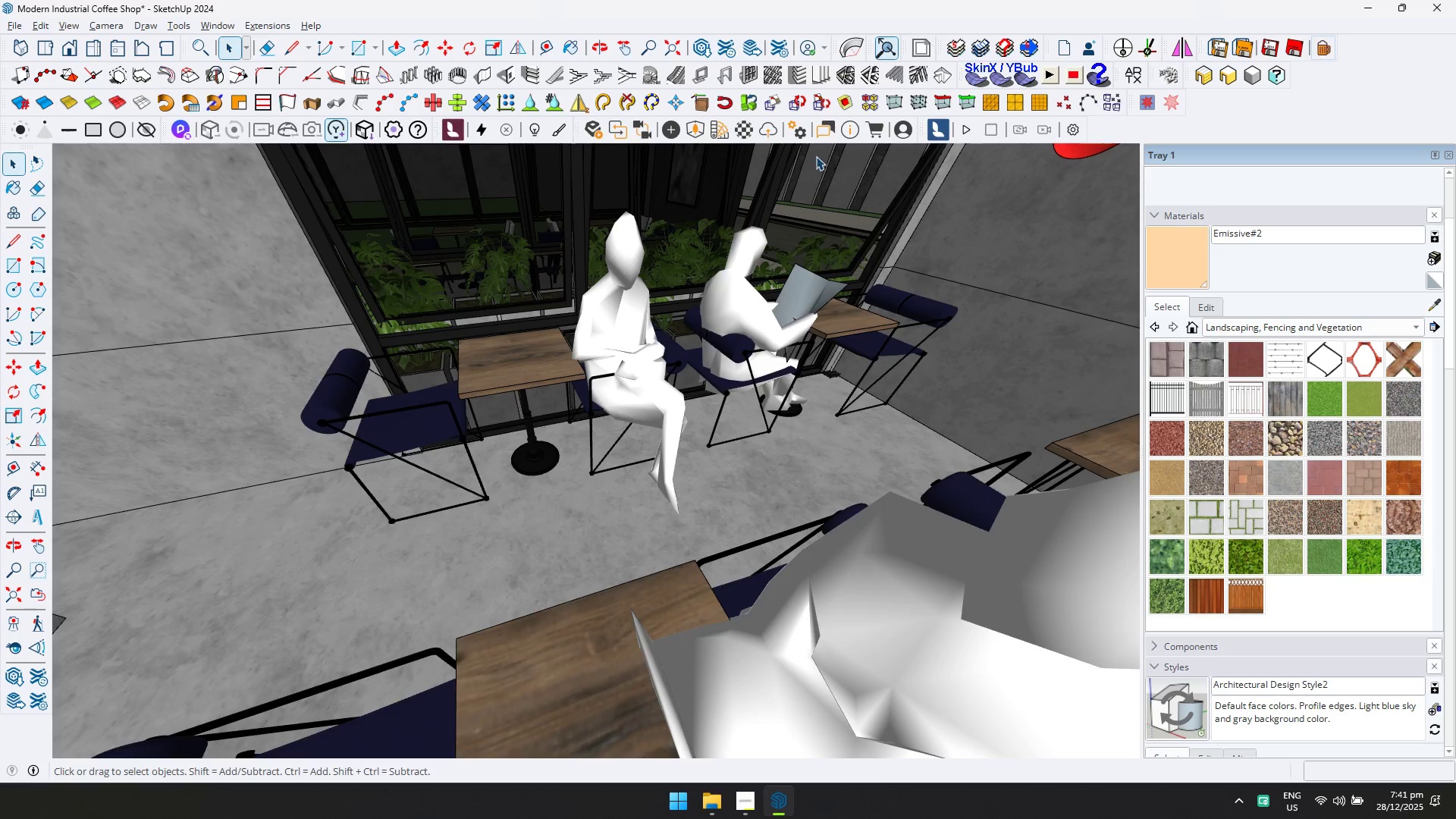 
left_click([619, 337])
 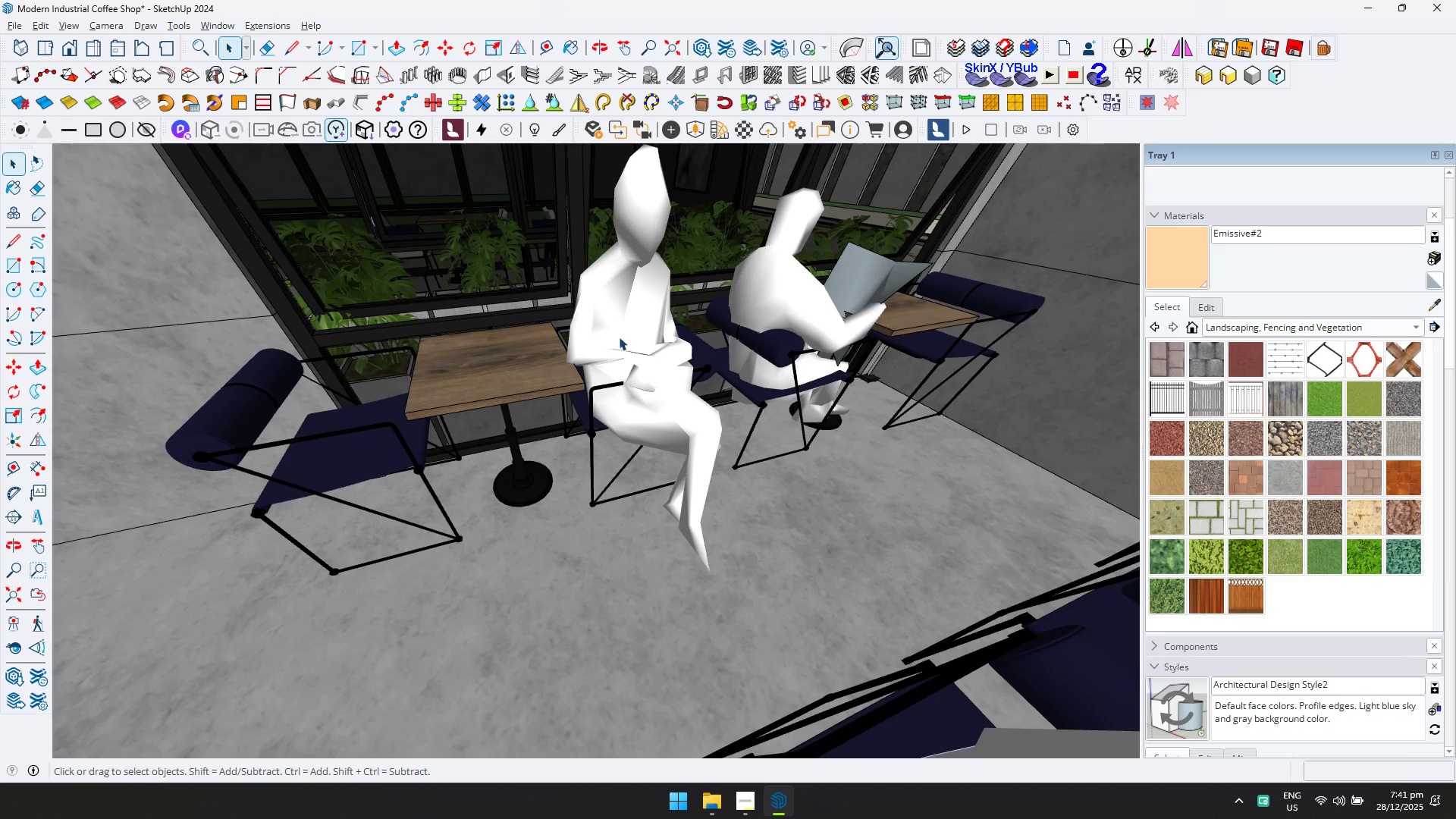 
key(Q)
 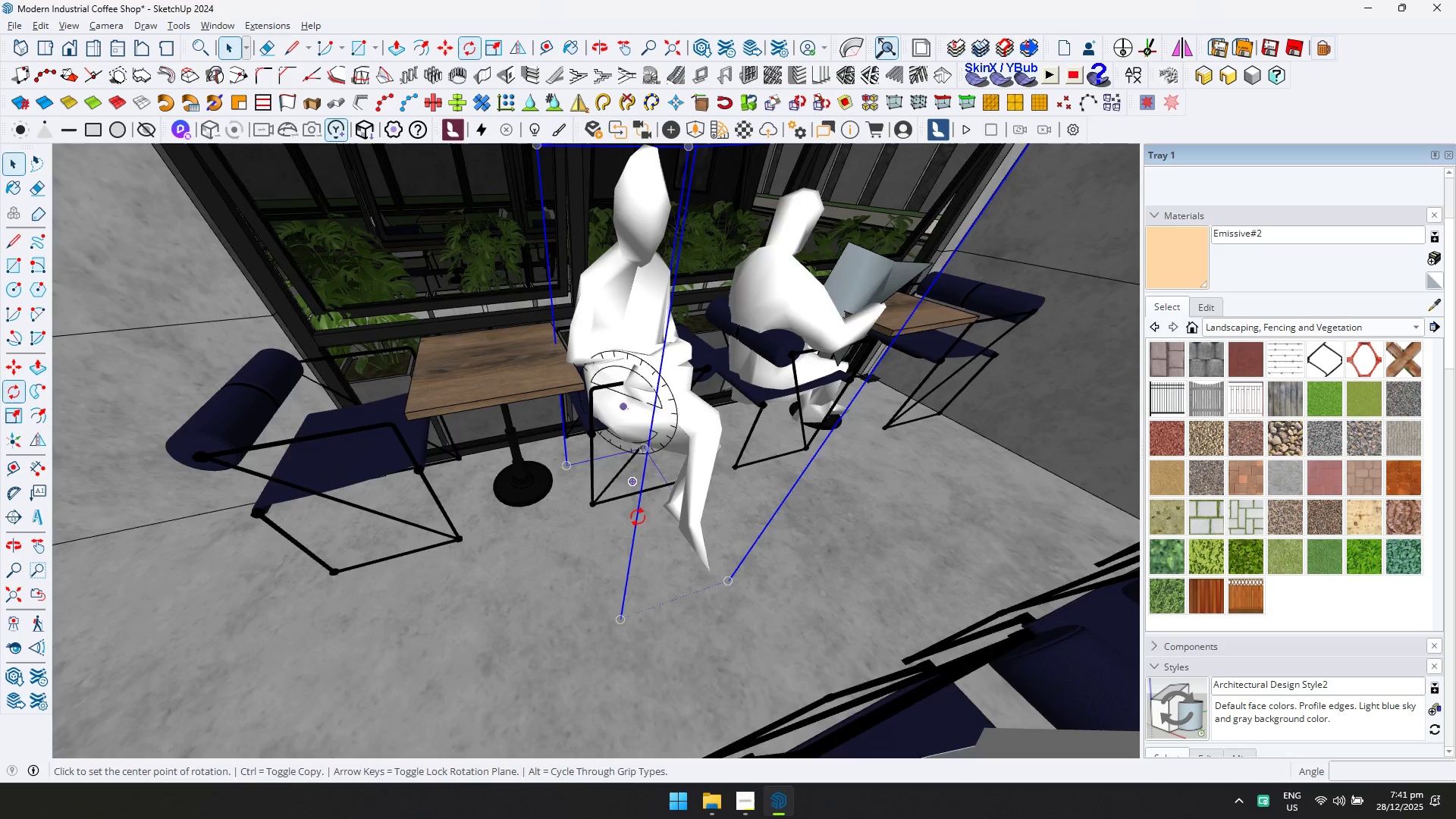 
scroll: coordinate [639, 546], scroll_direction: up, amount: 6.0
 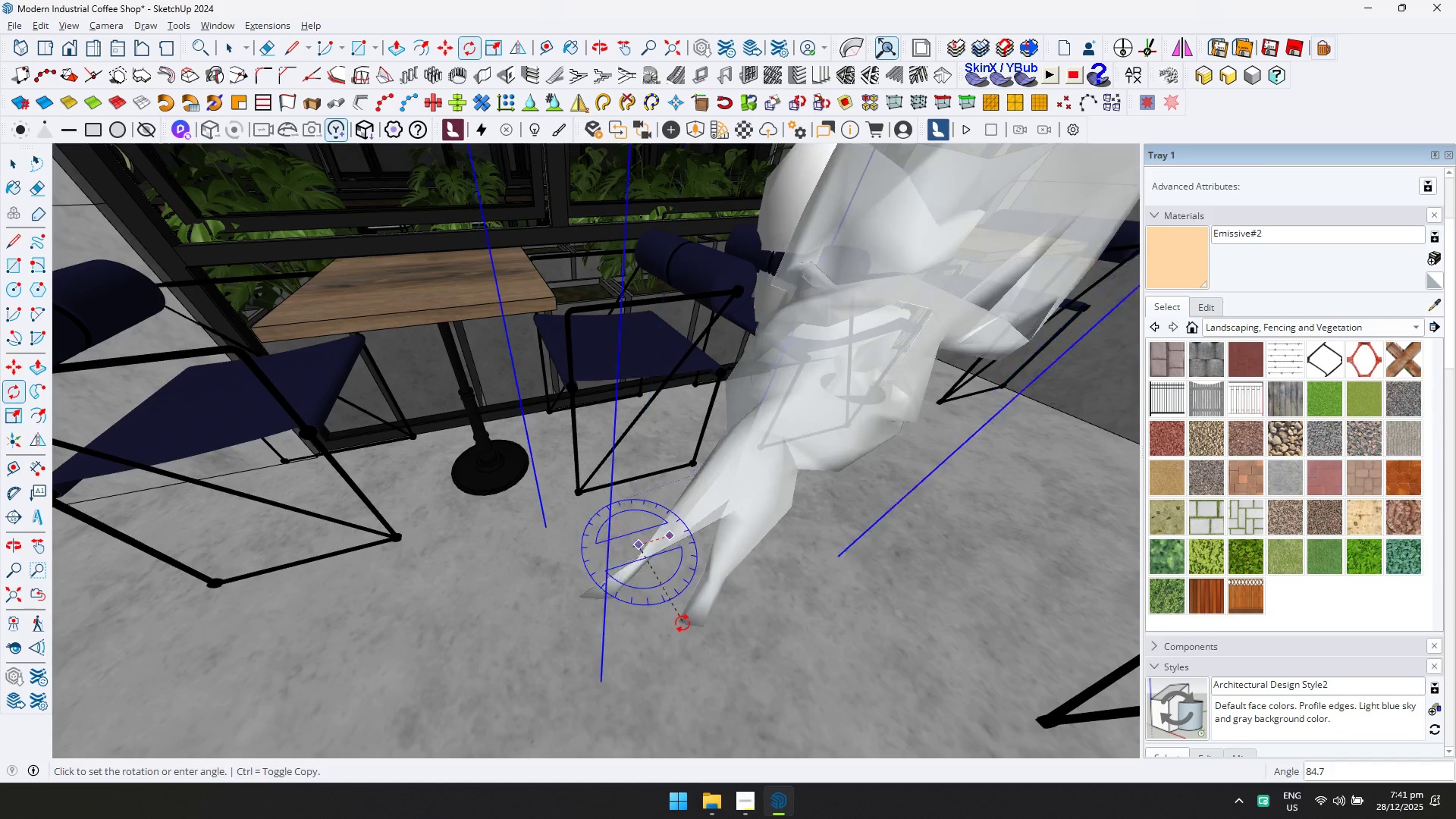 
left_click([679, 627])
 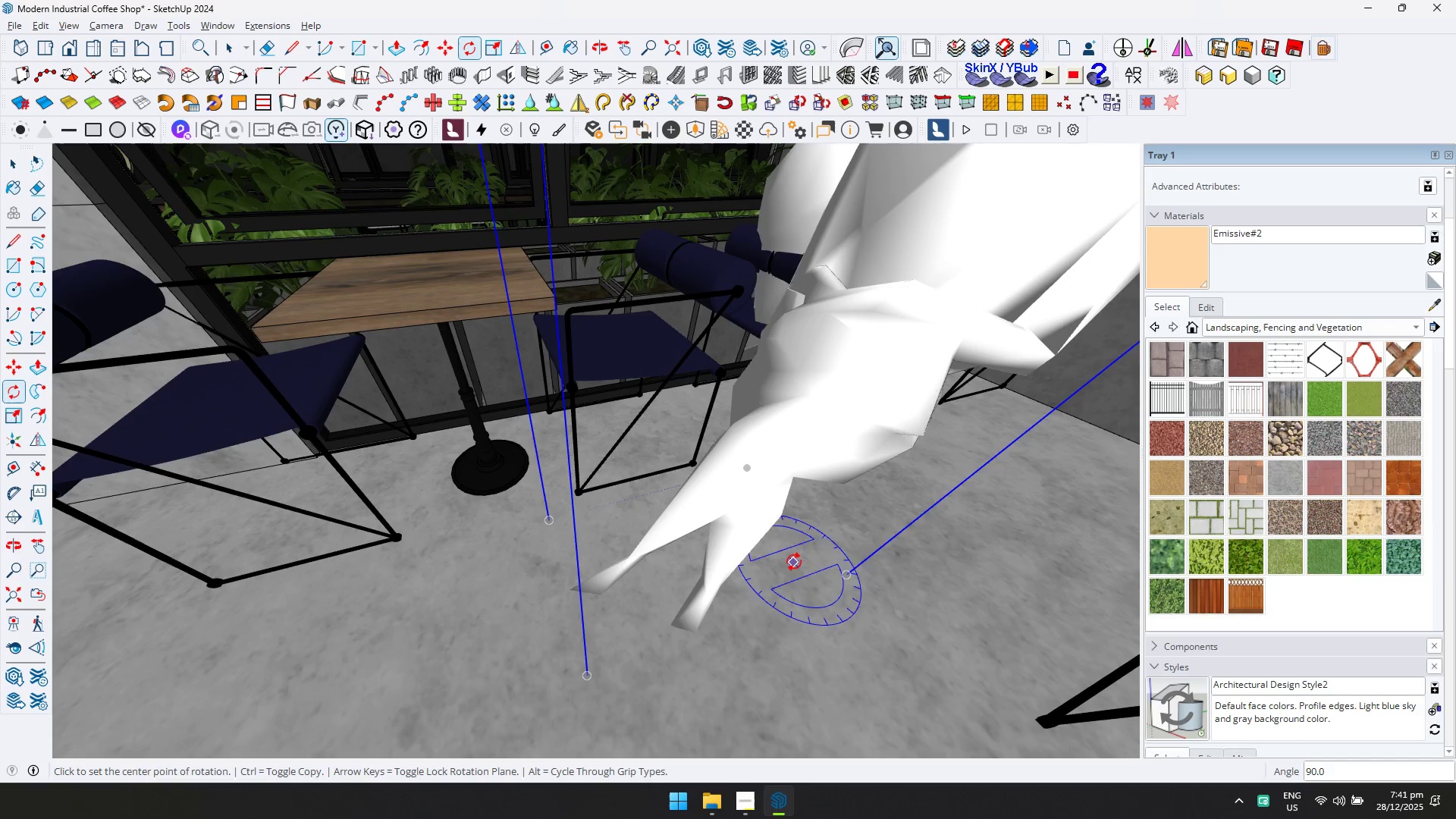 
key(M)
 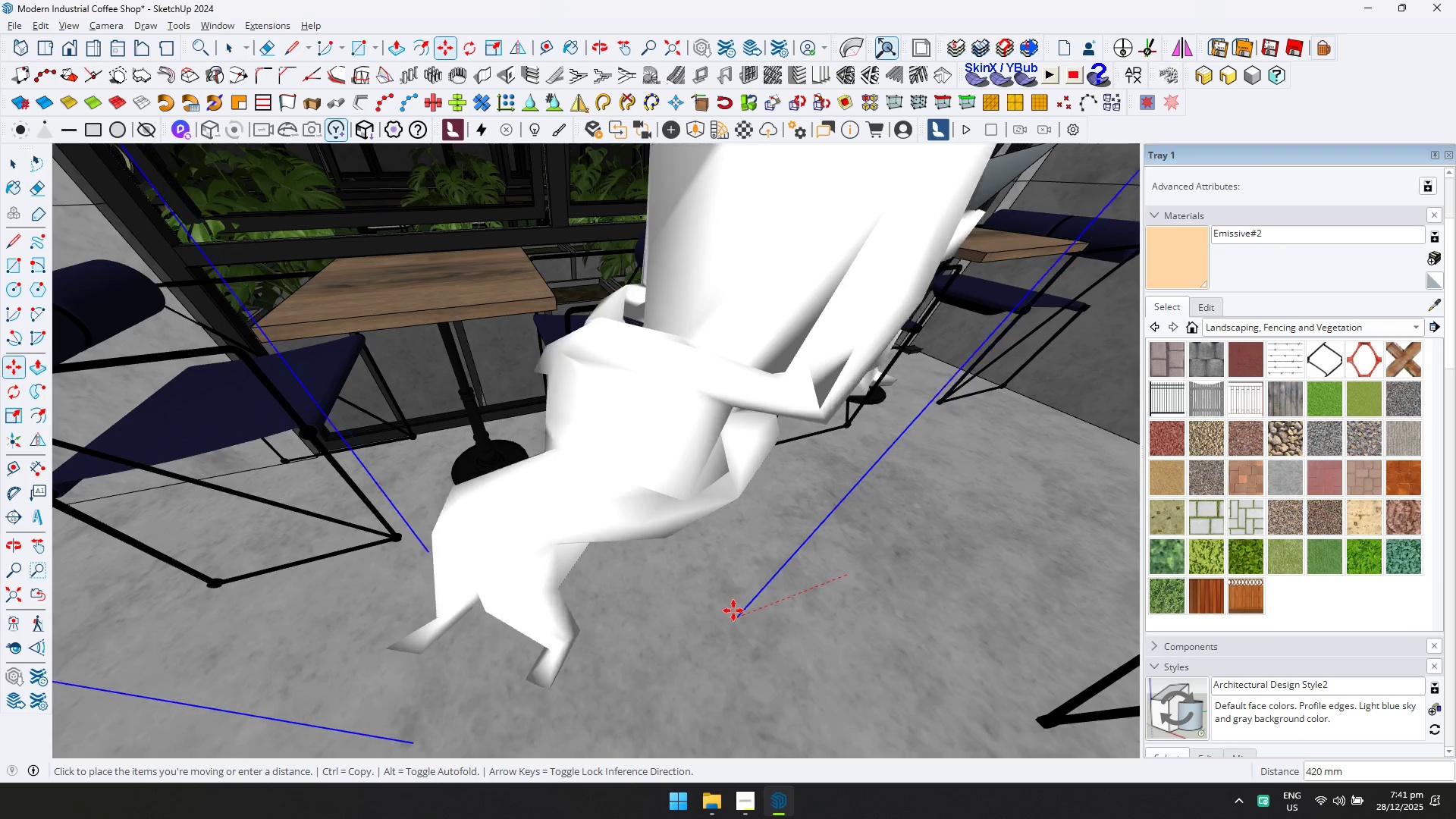 
left_click([726, 614])
 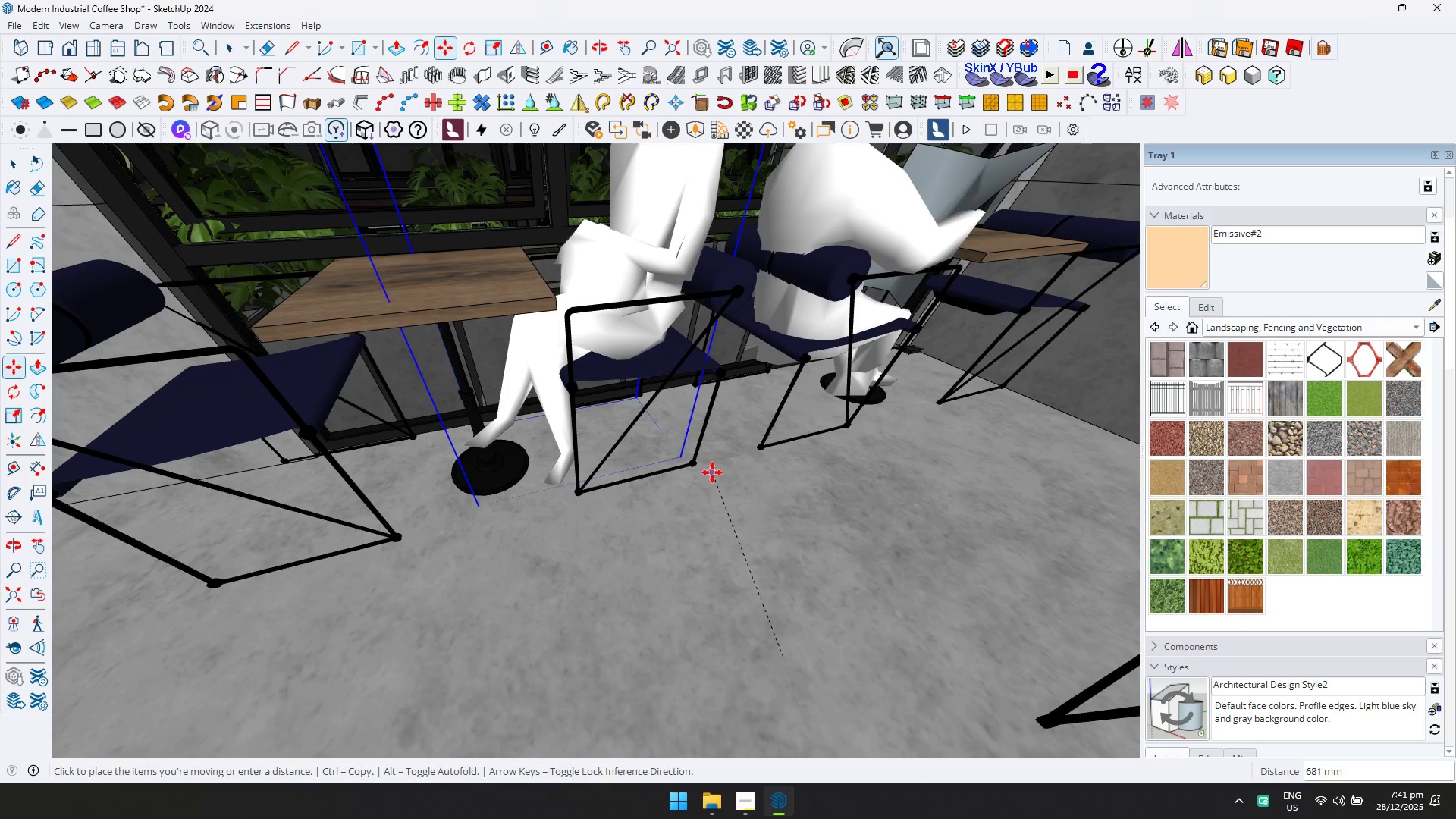 
left_click([717, 469])
 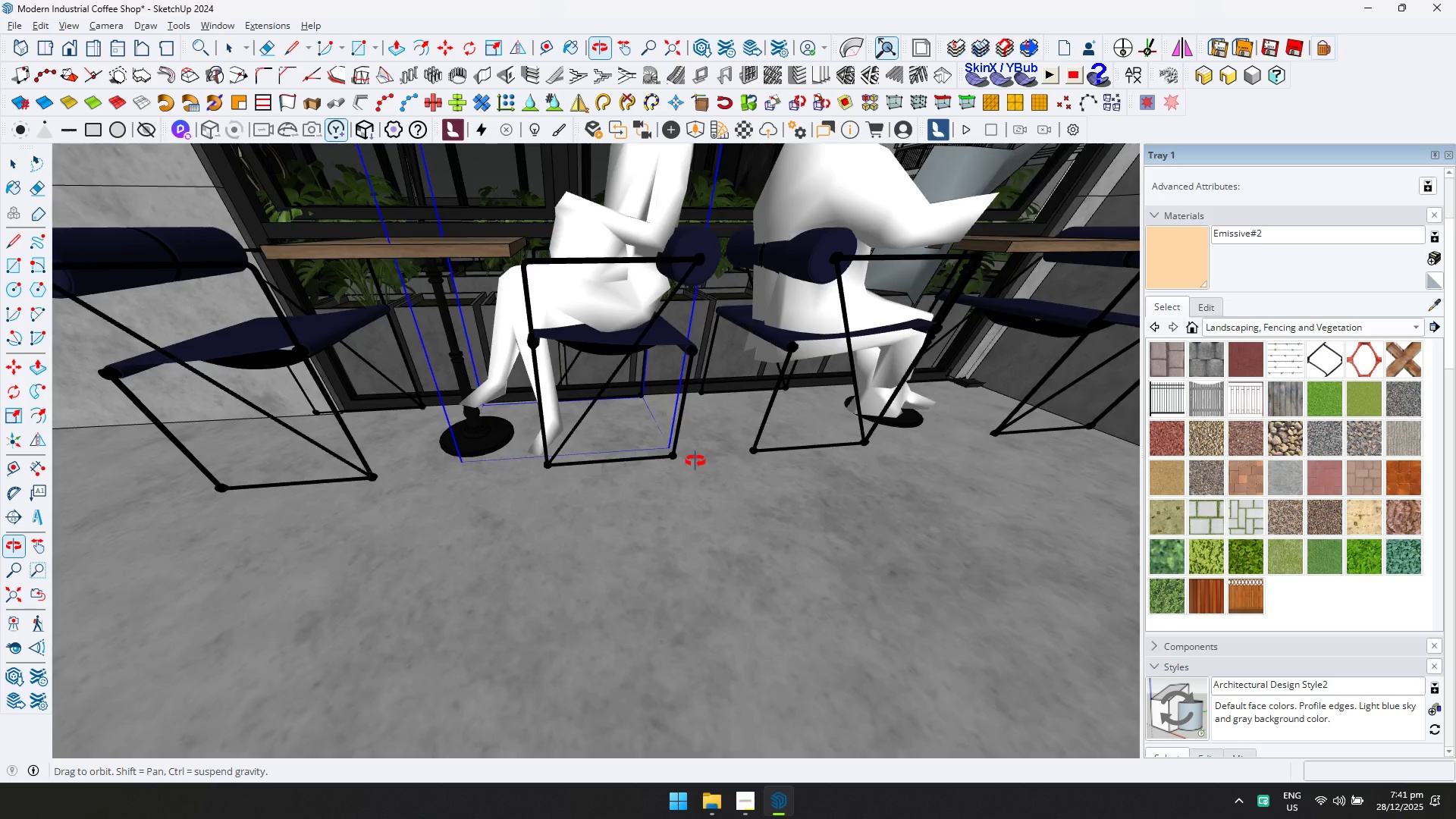 
hold_key(key=ShiftLeft, duration=0.36)
scroll: coordinate [762, 482], scroll_direction: down, amount: 9.0
 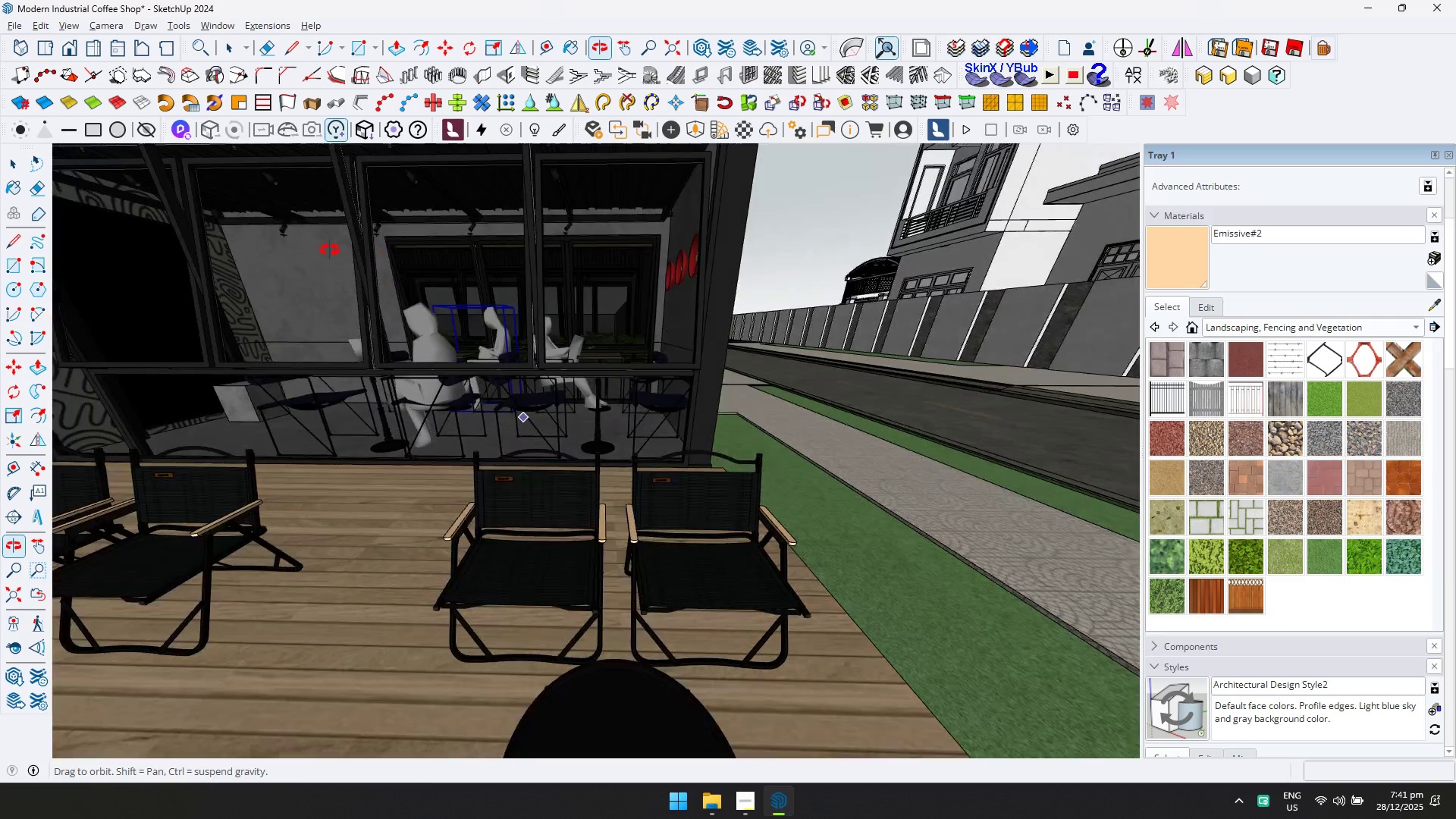 
hold_key(key=ShiftLeft, duration=0.36)
 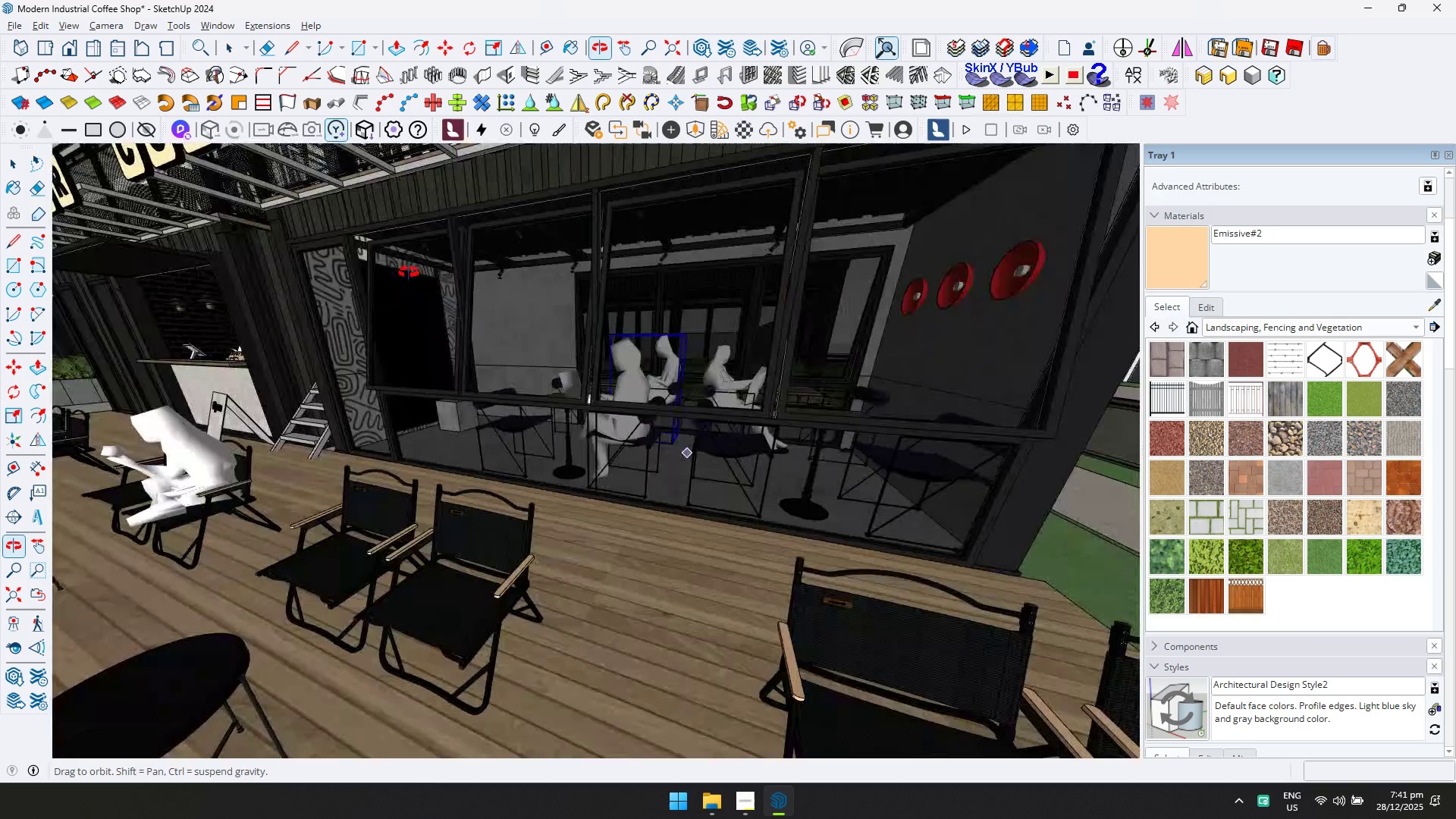 
key(Shift+ShiftLeft)
 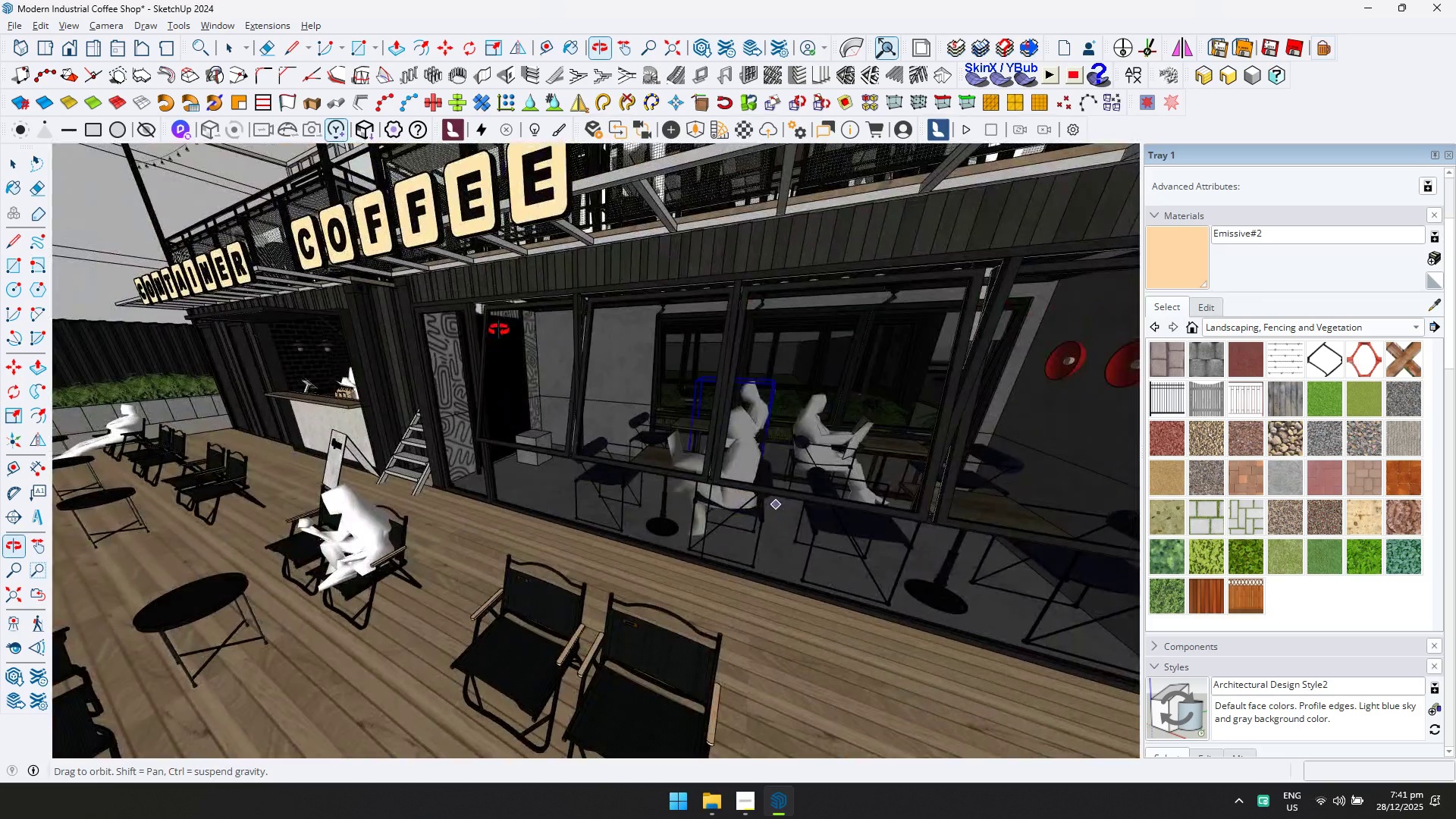 
key(Space)
 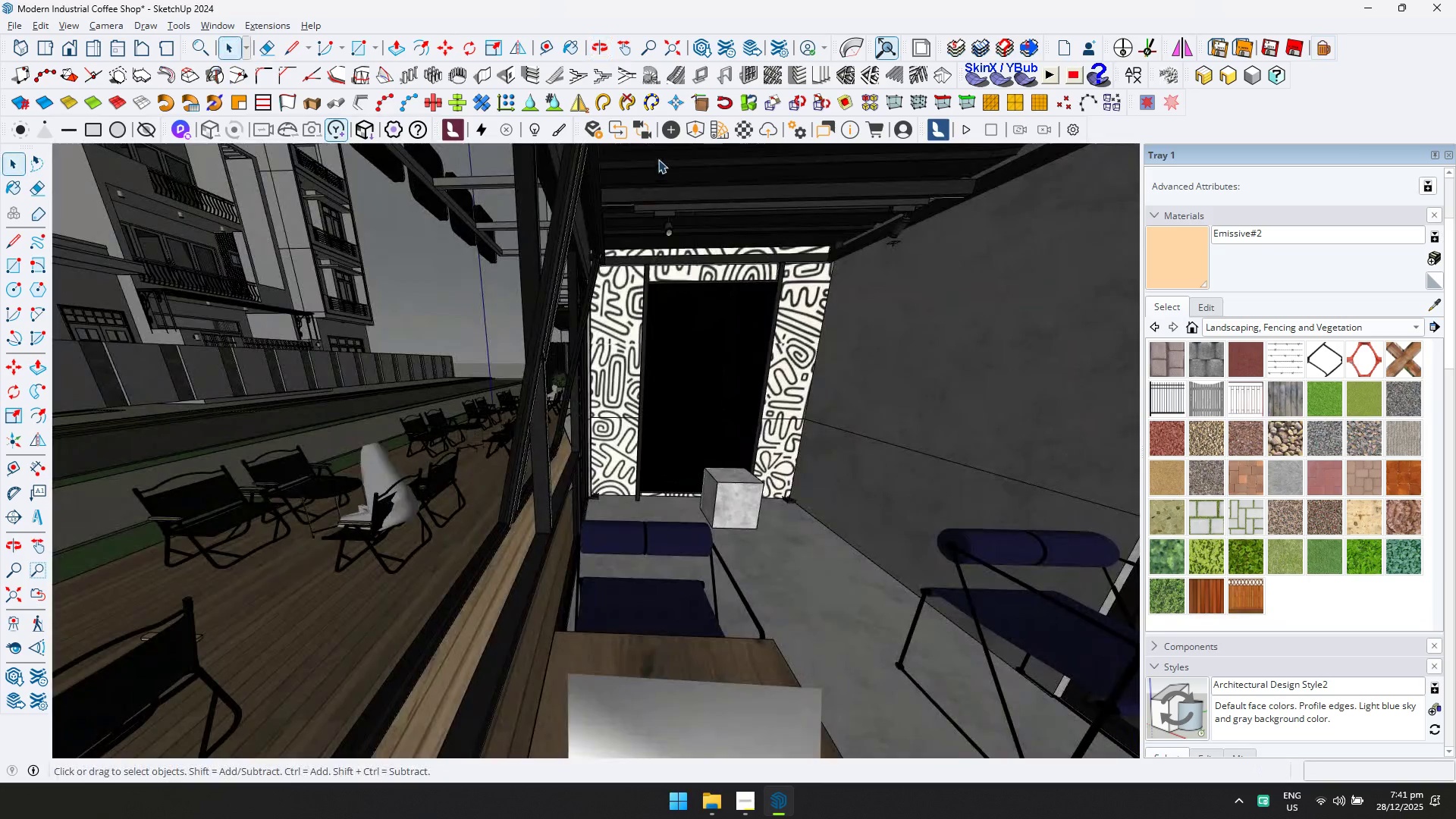 
scroll: coordinate [679, 508], scroll_direction: up, amount: 12.0
 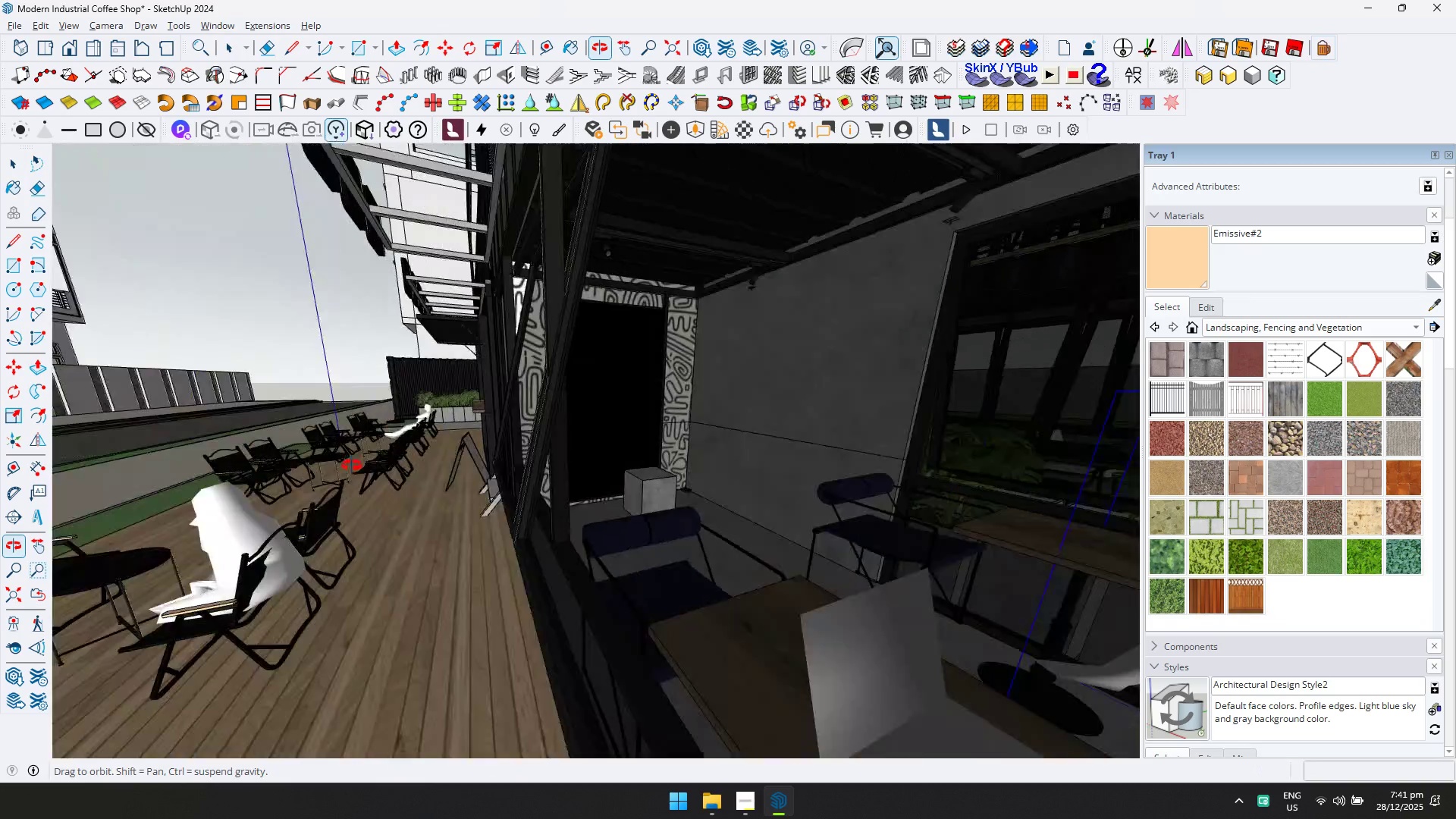 
double_click([693, 133])
 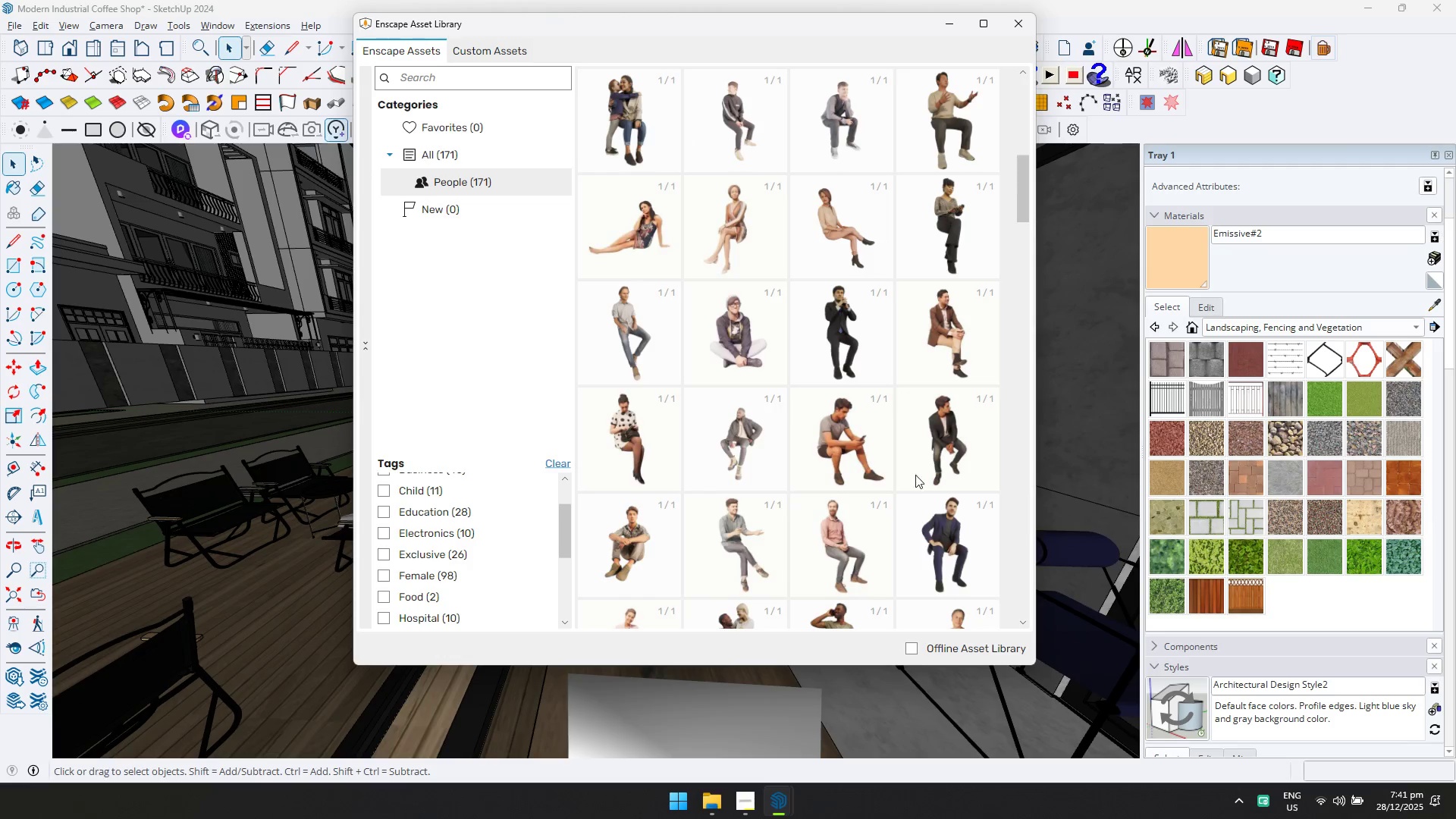 
scroll: coordinate [940, 481], scroll_direction: down, amount: 3.0
 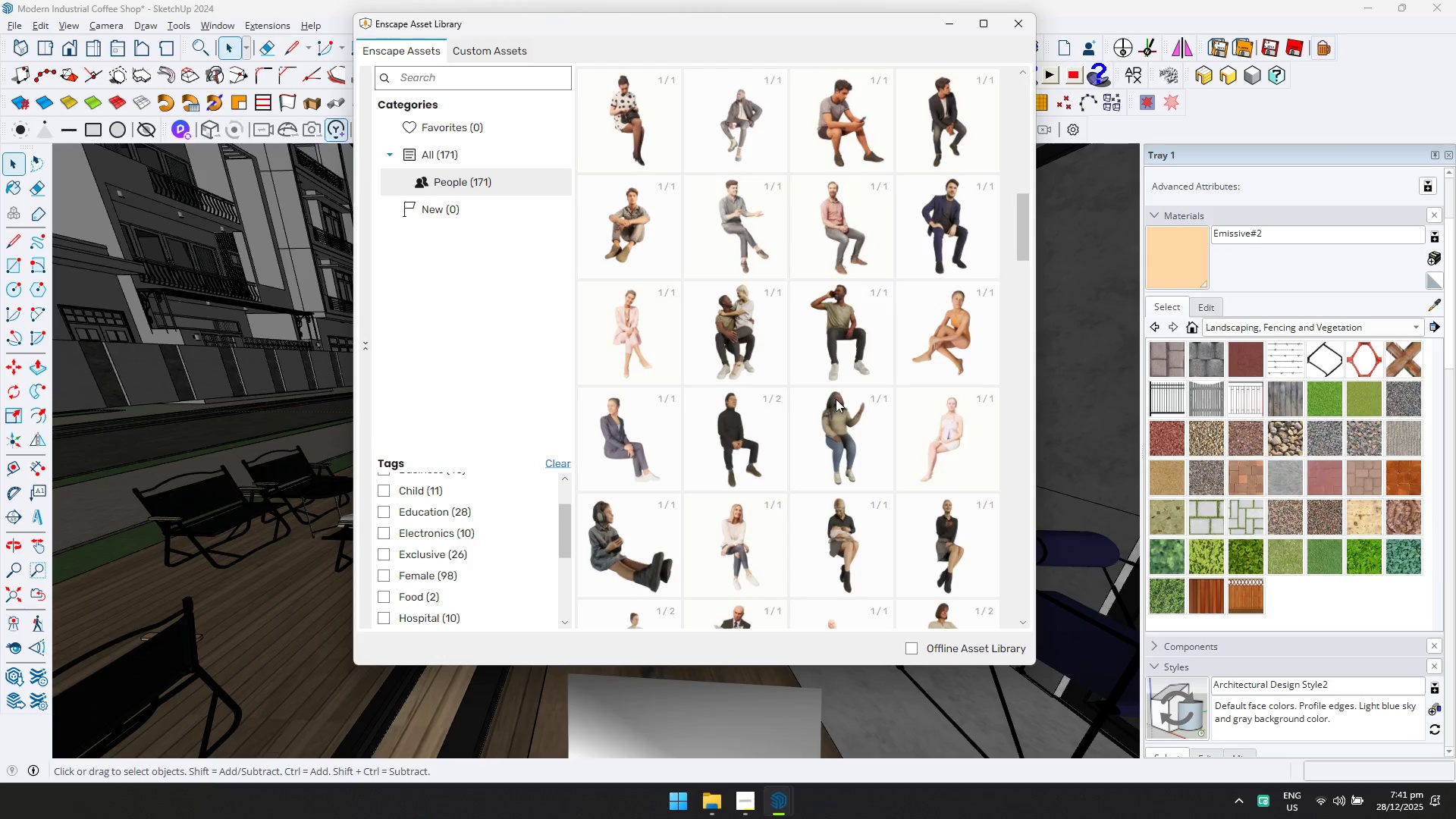 
left_click([842, 322])
 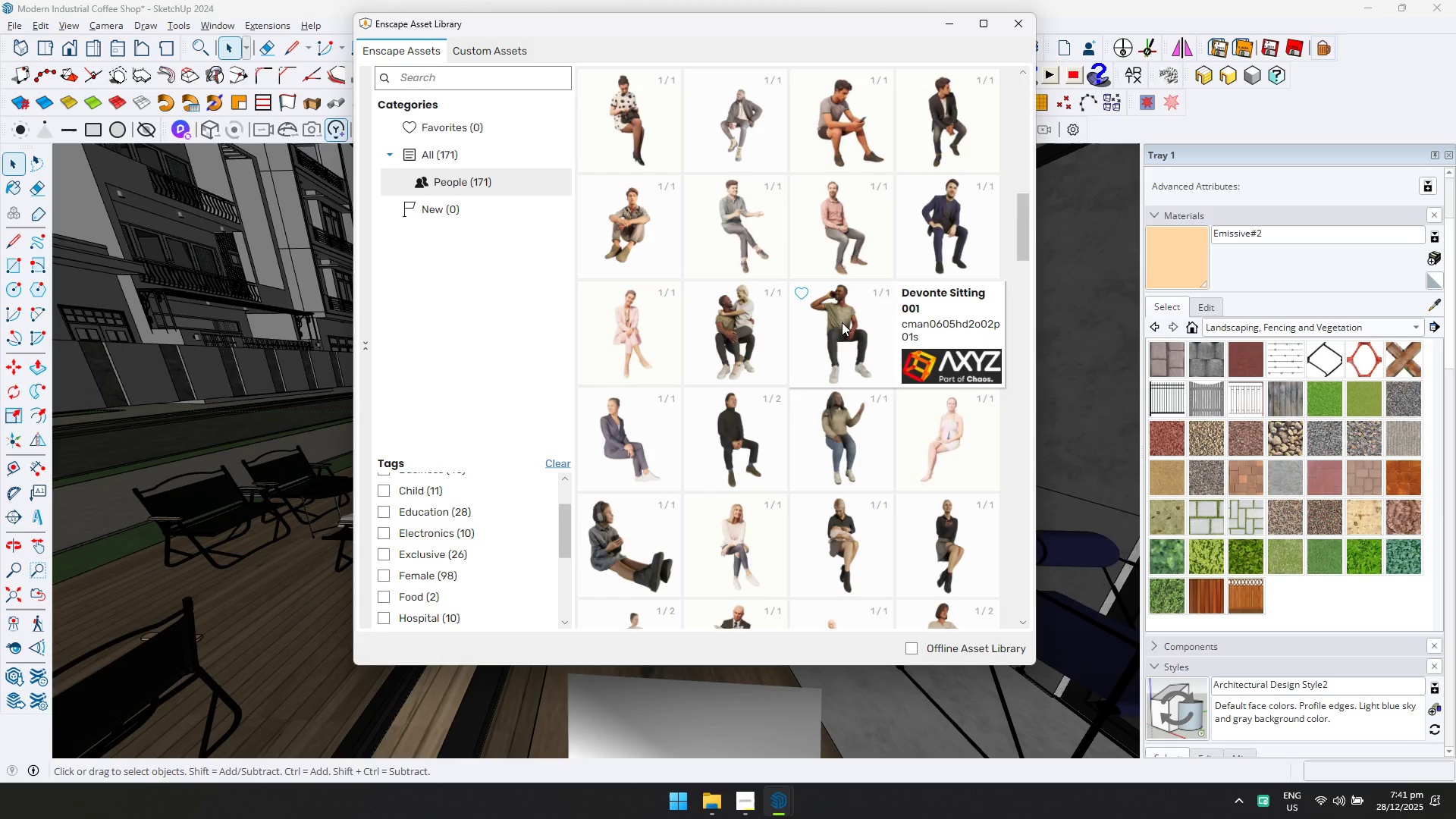 
left_click([842, 322])
 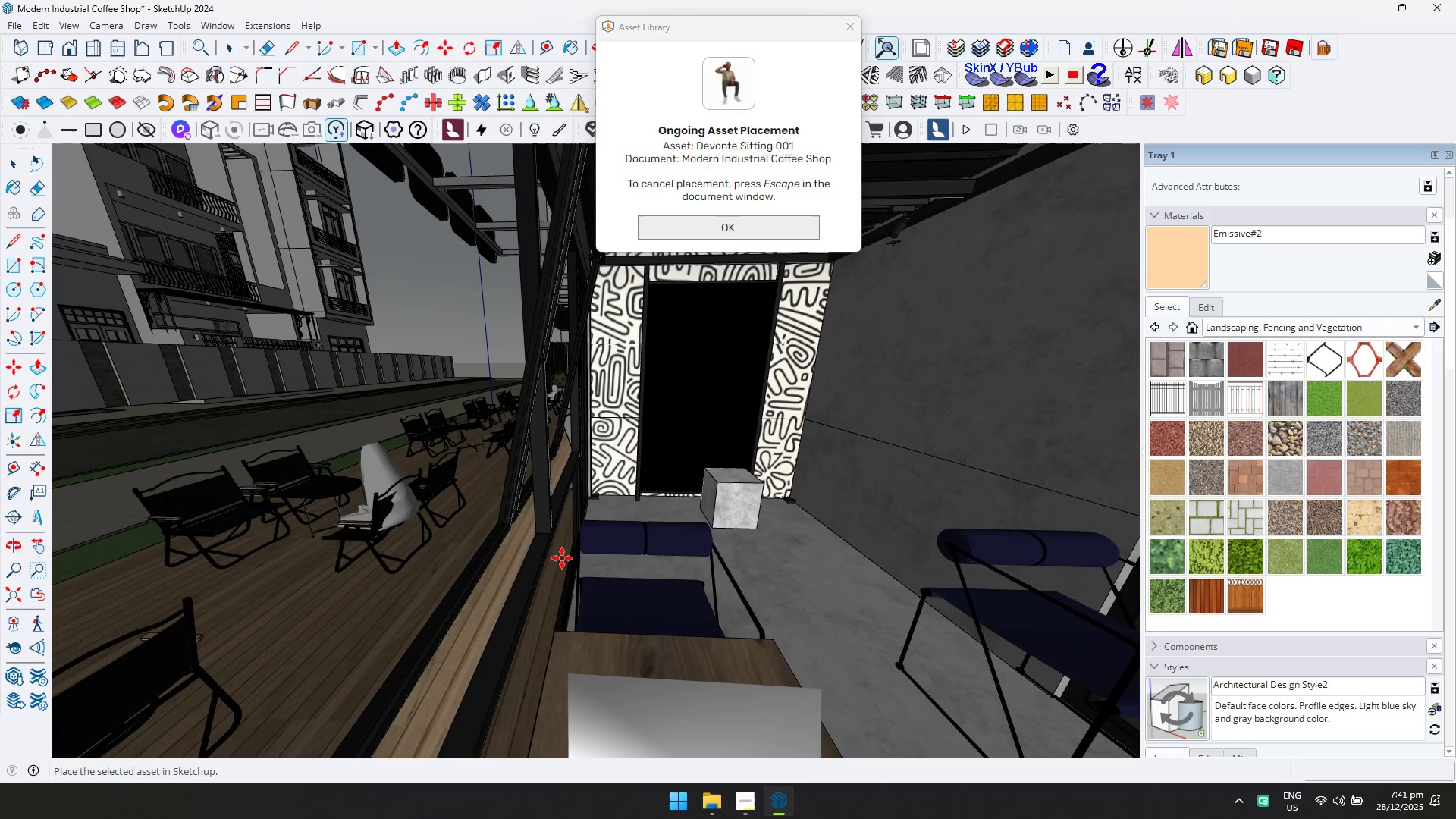 
scroll: coordinate [676, 559], scroll_direction: up, amount: 4.0
 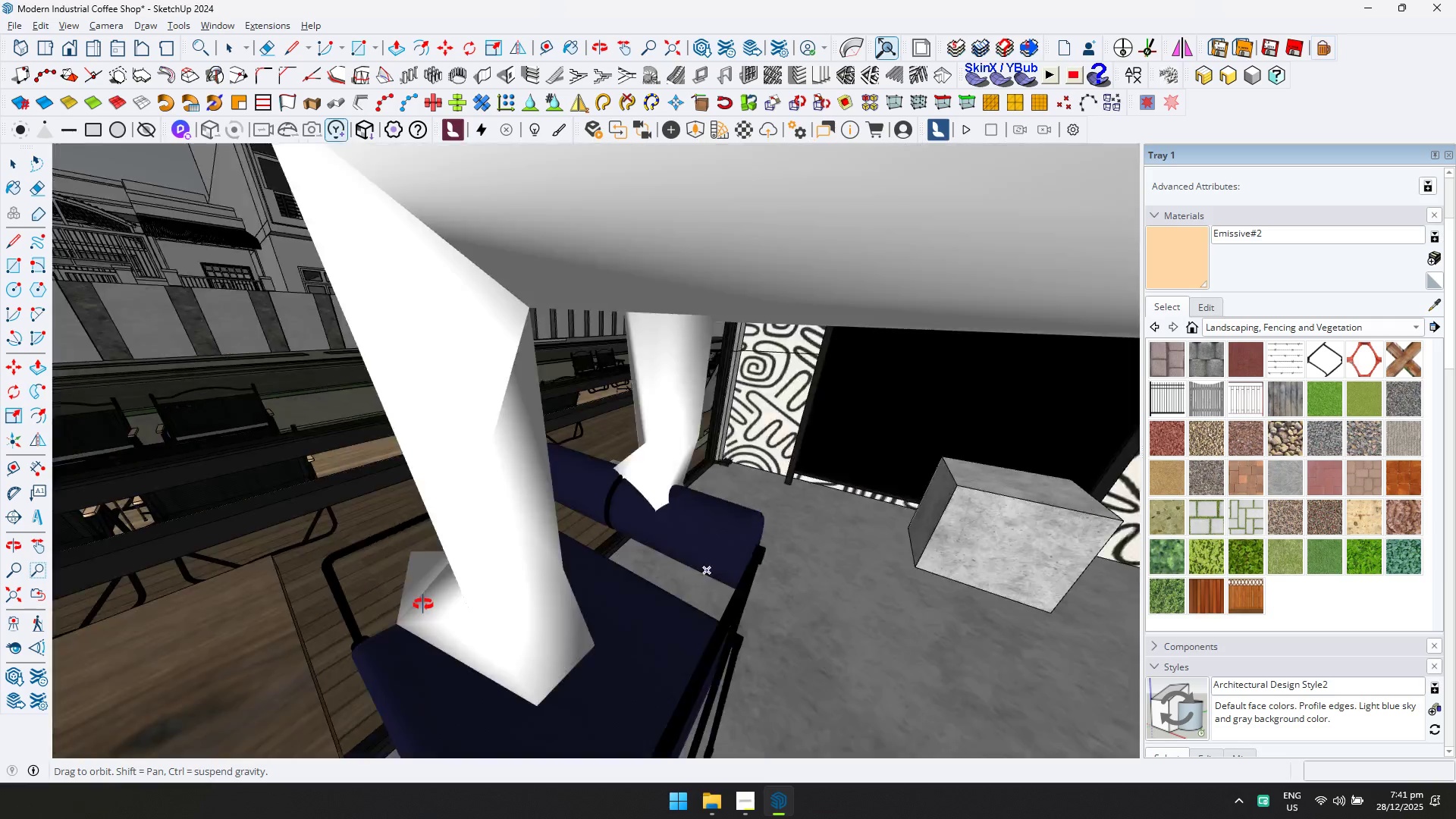 
hold_key(key=ShiftLeft, duration=0.36)
 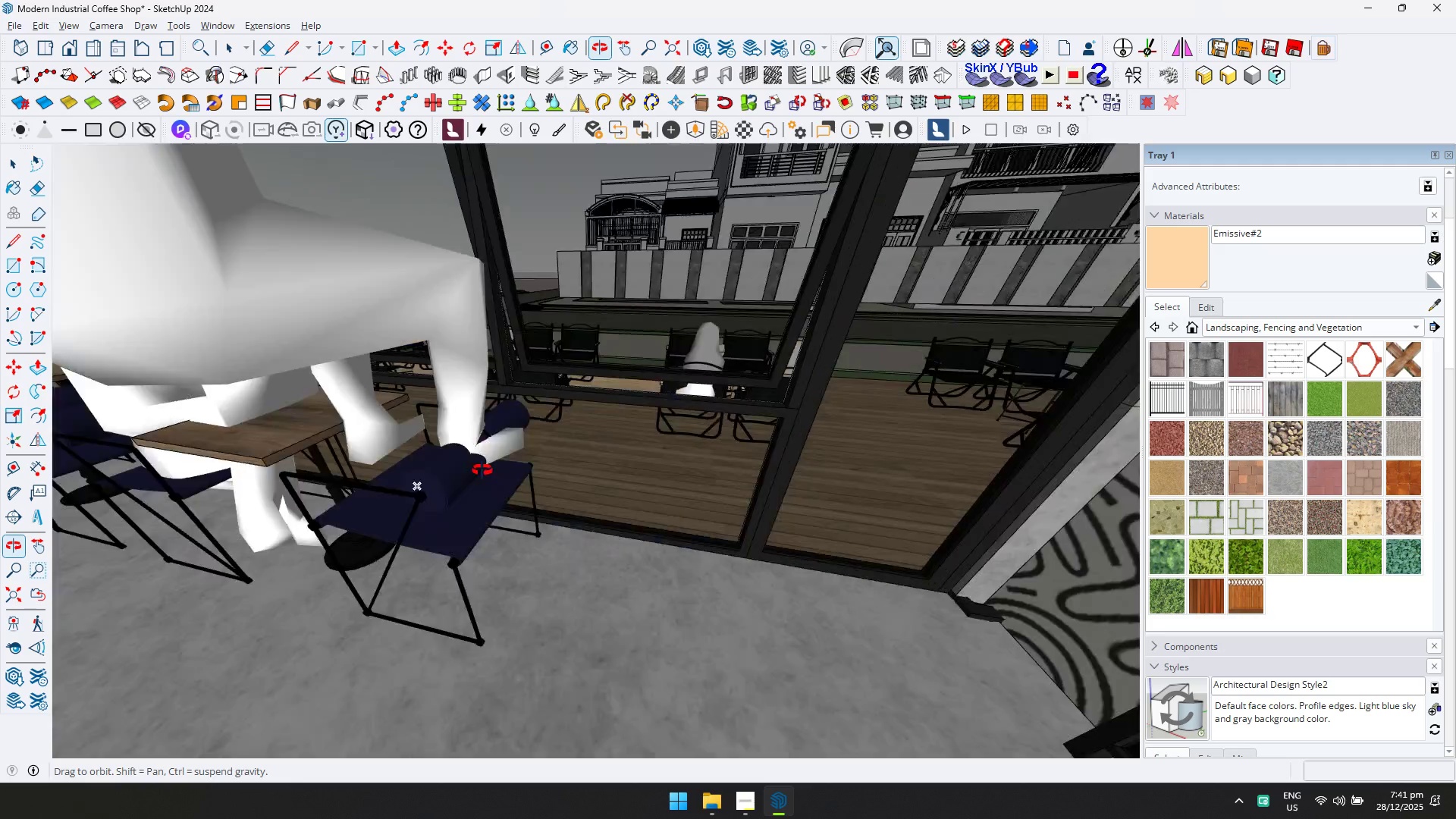 
hold_key(key=ShiftLeft, duration=0.72)
 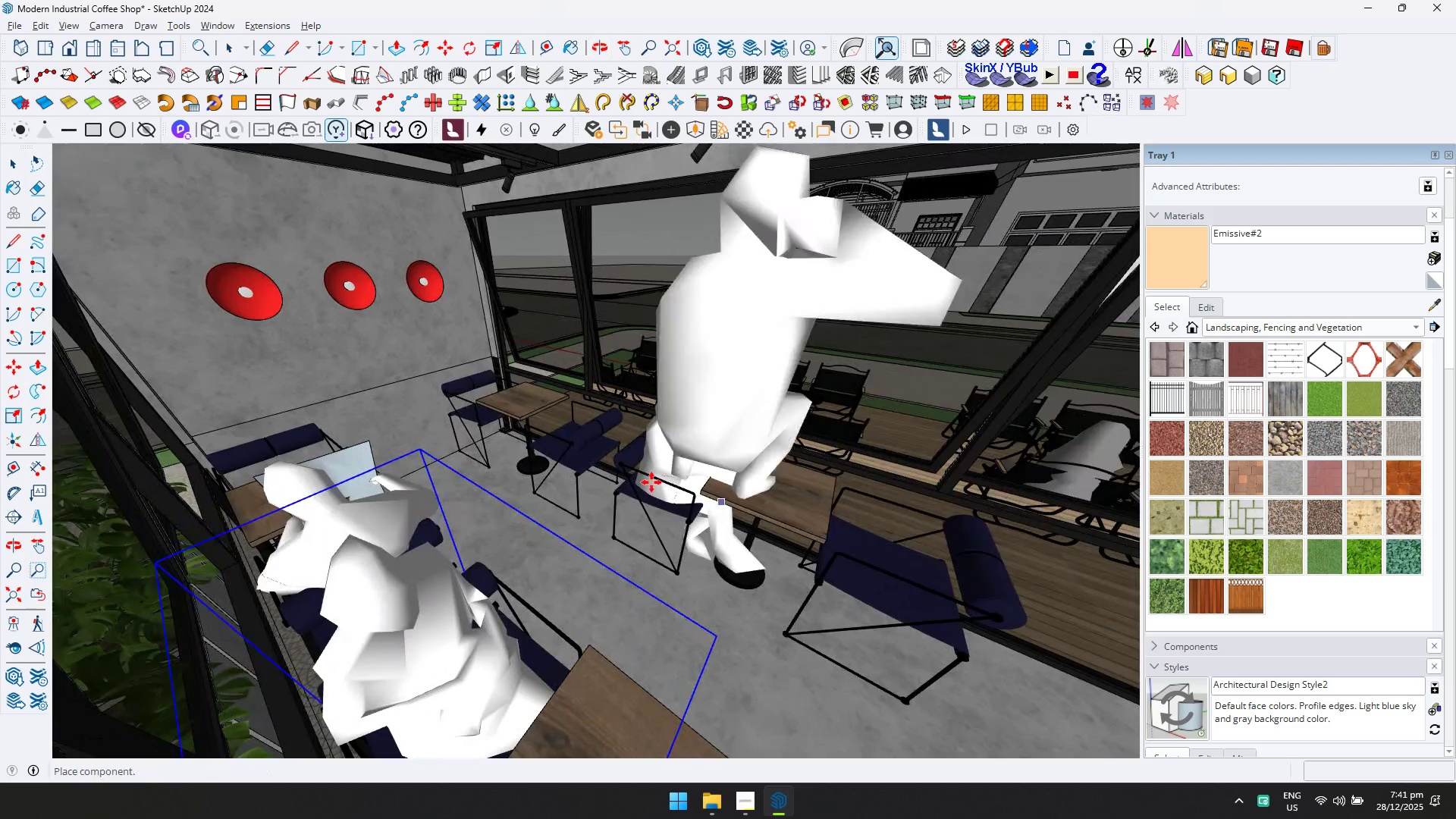 
scroll: coordinate [504, 450], scroll_direction: up, amount: 4.0
 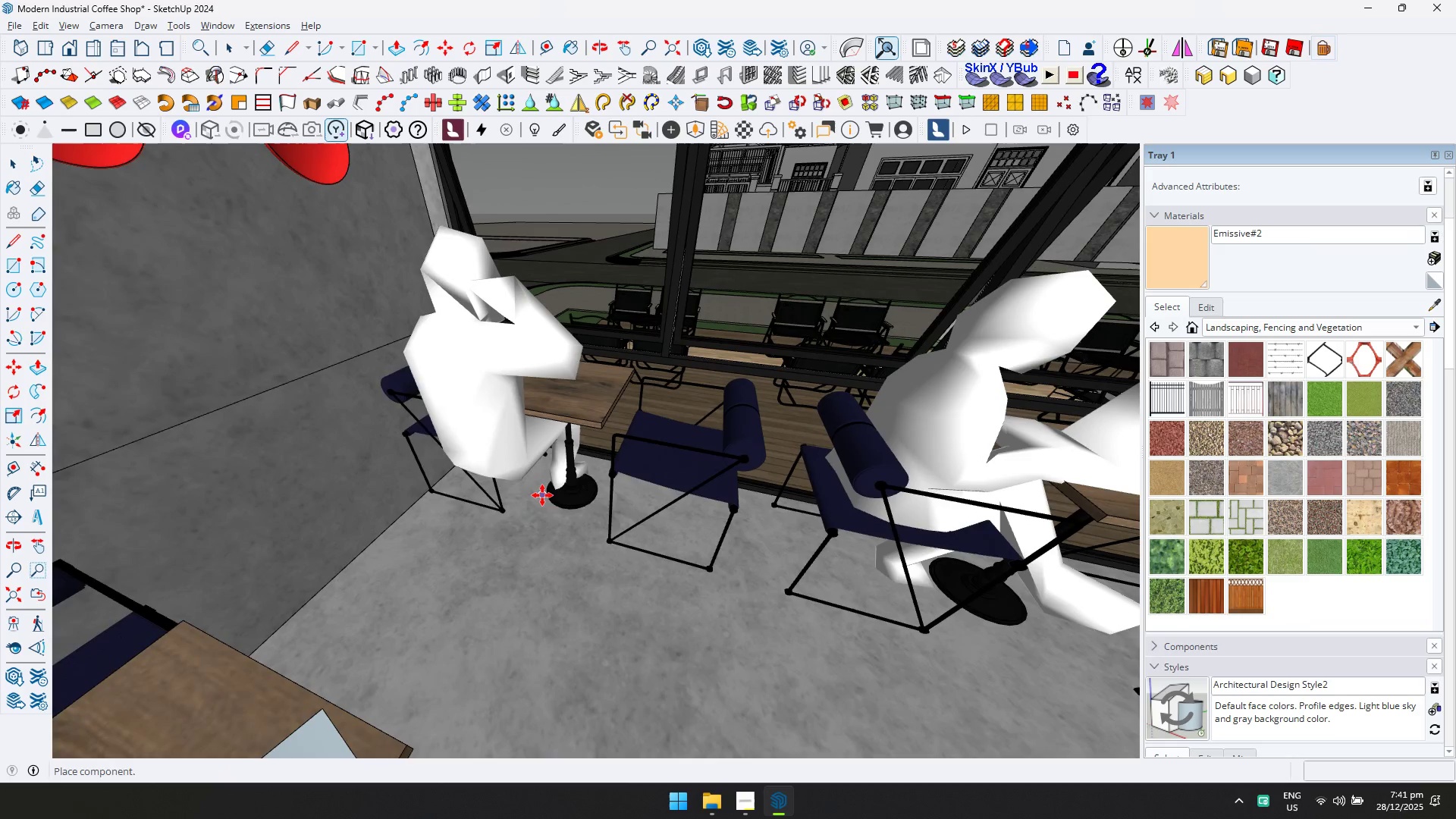 
left_click([537, 495])
 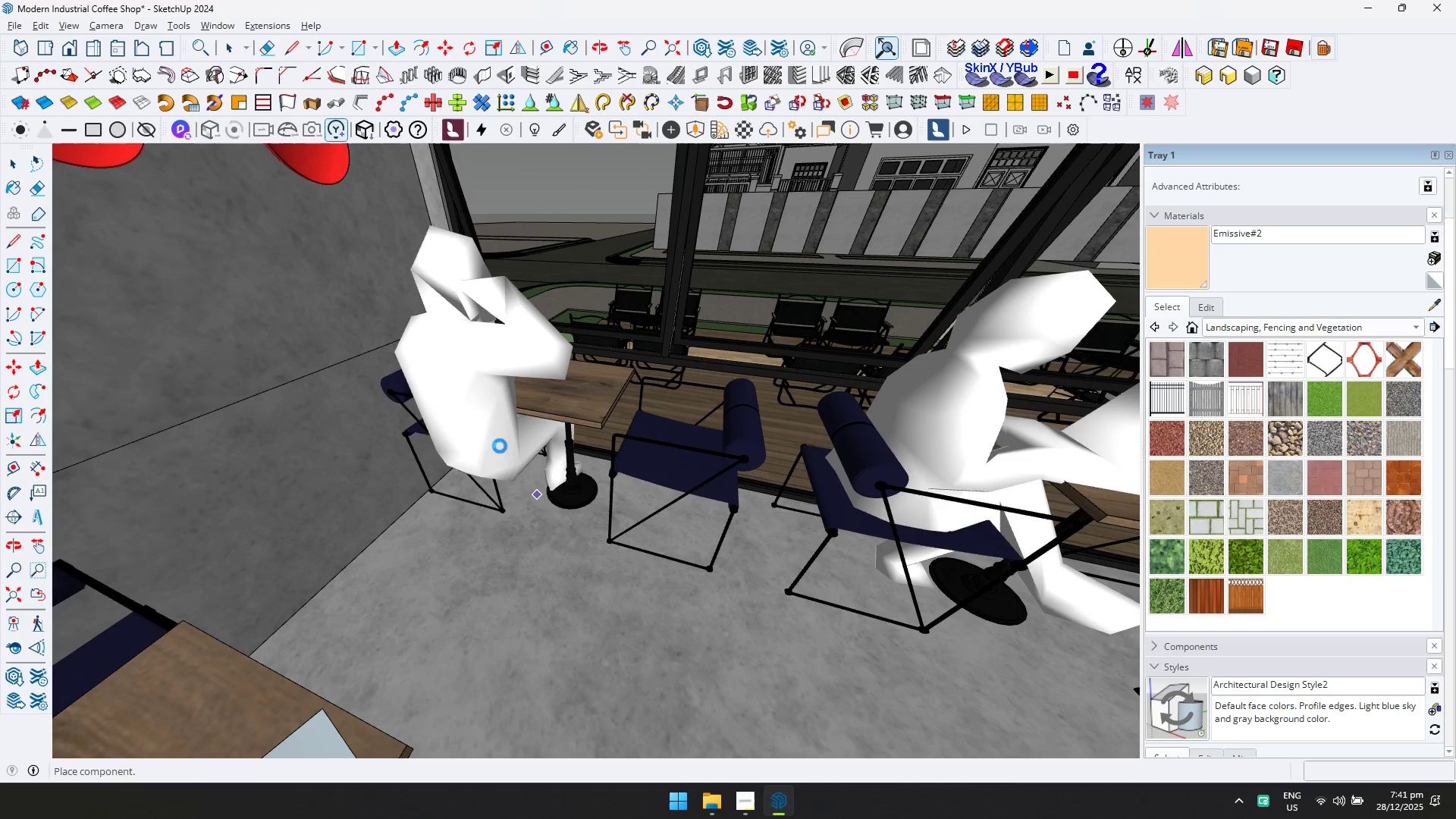 
key(Space)
 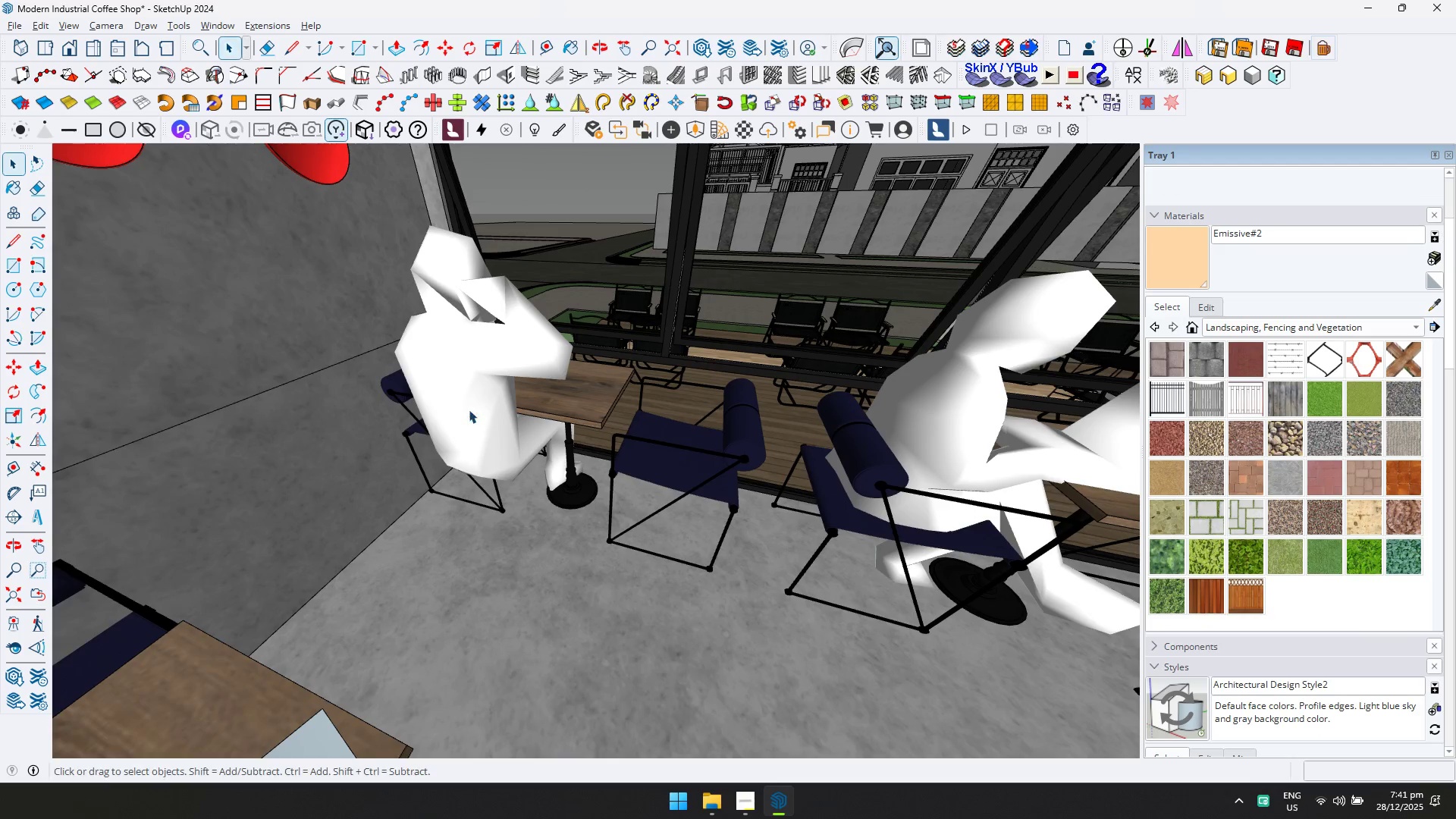 
left_click([469, 410])
 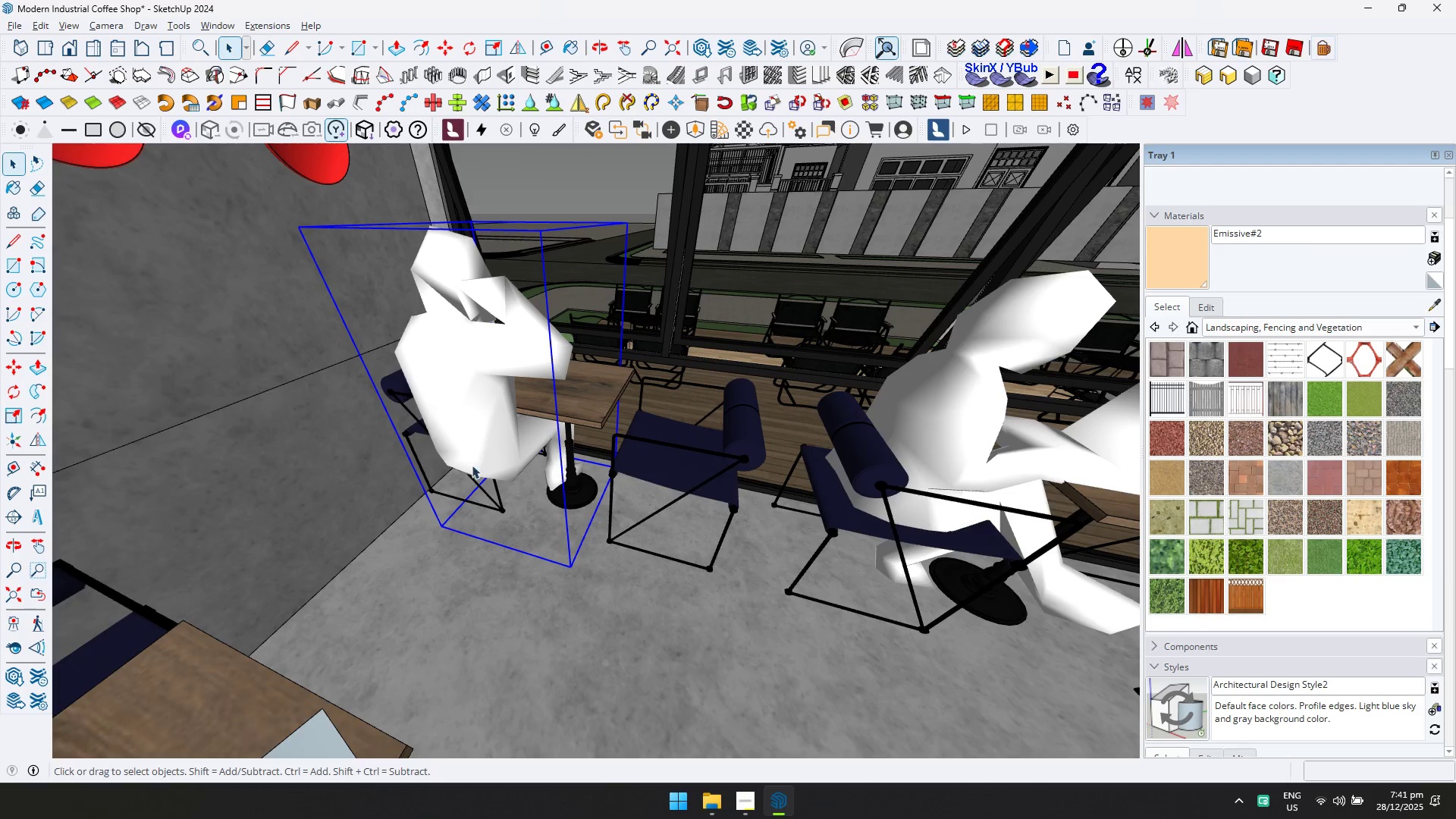 
key(Q)
 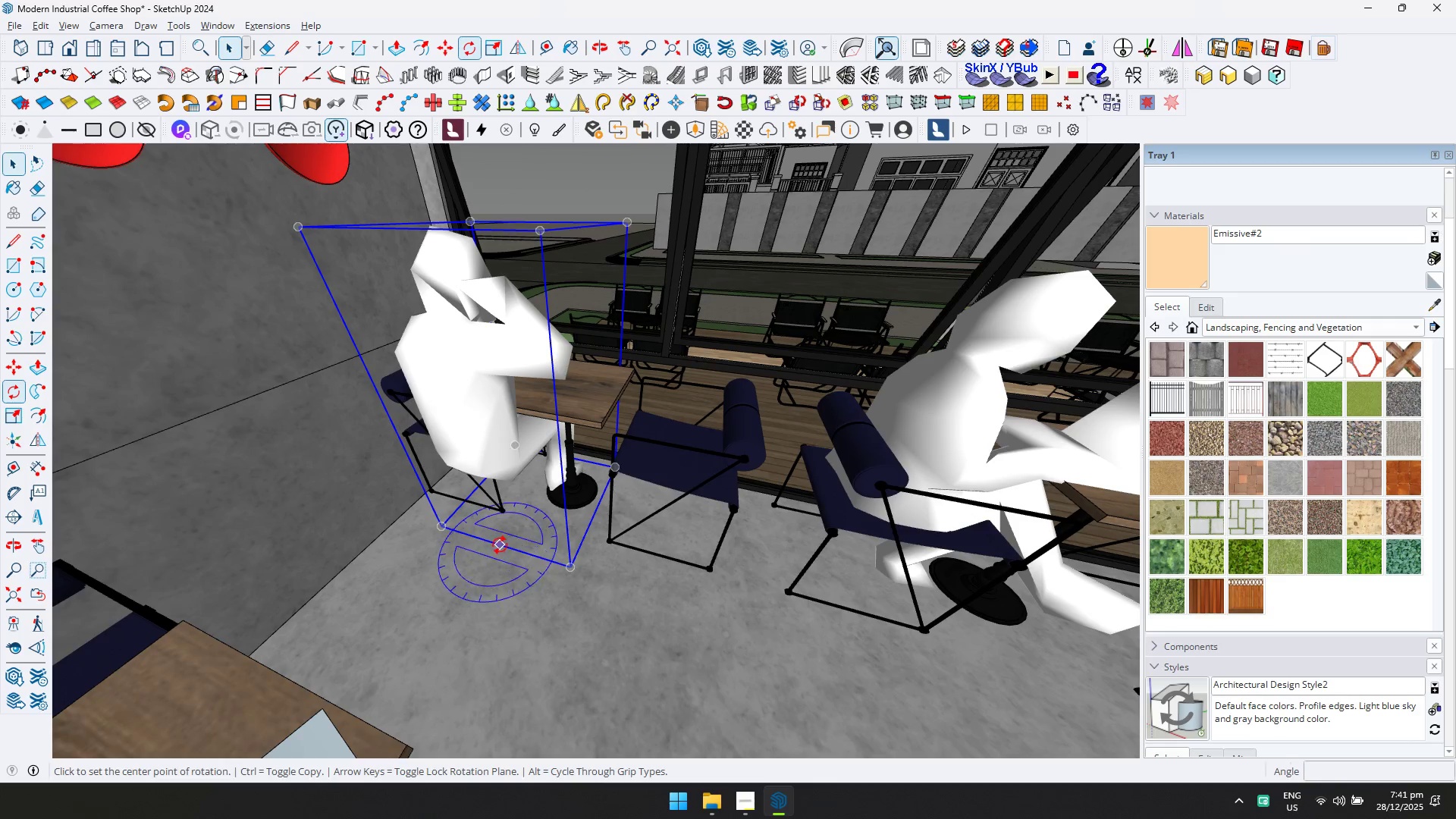 
left_click([500, 544])
 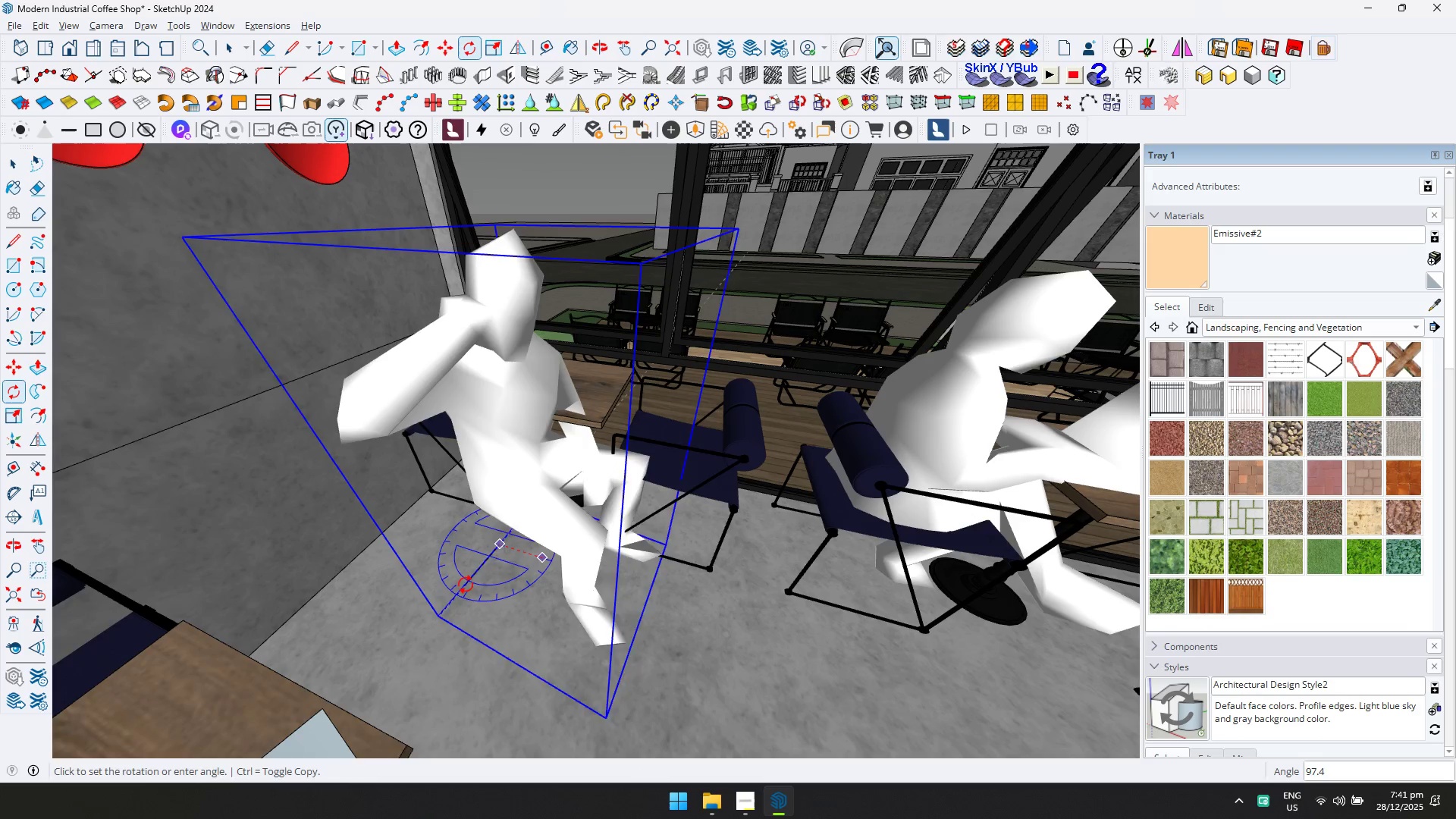 
left_click([472, 583])
 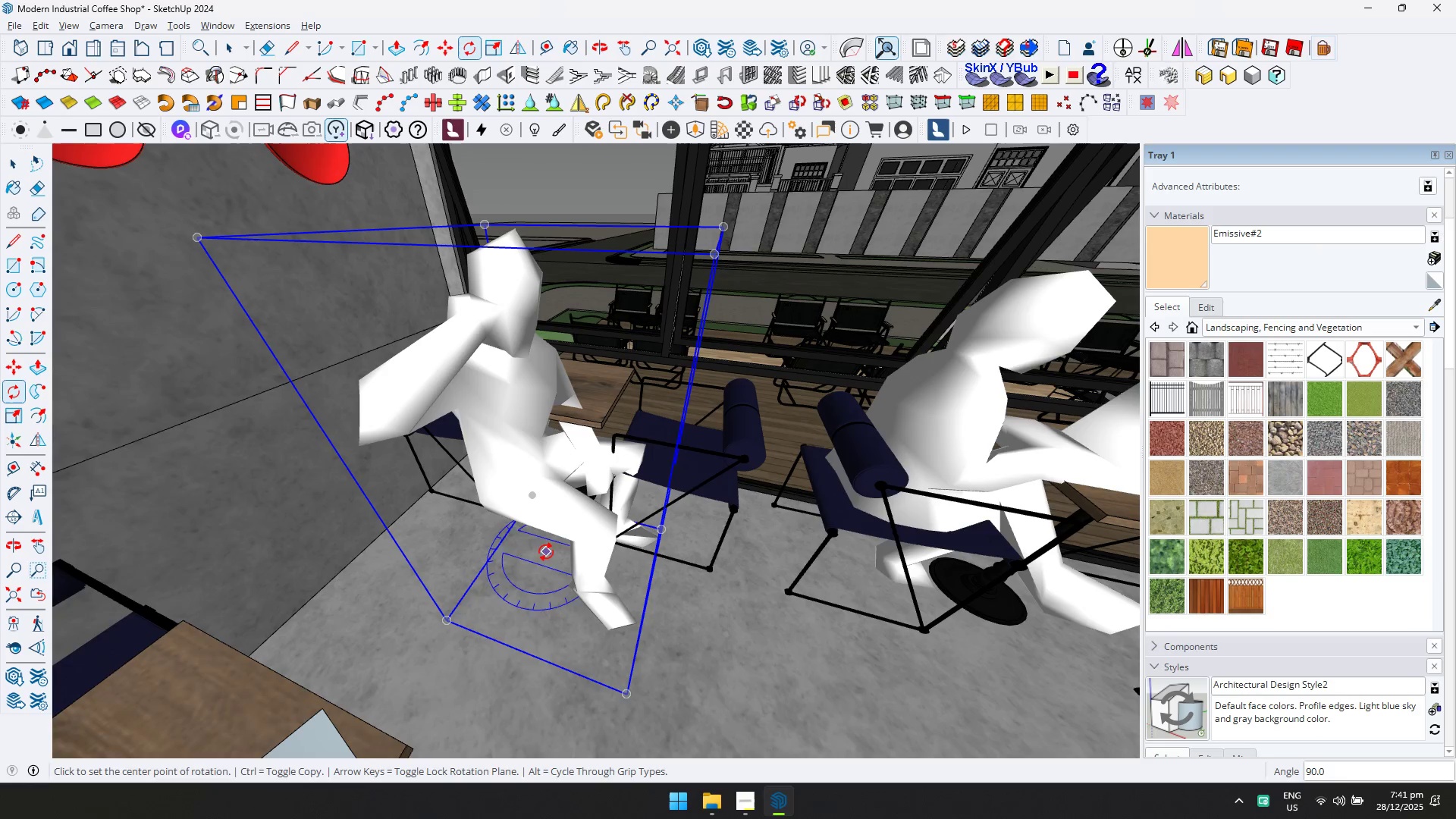 
key(M)
 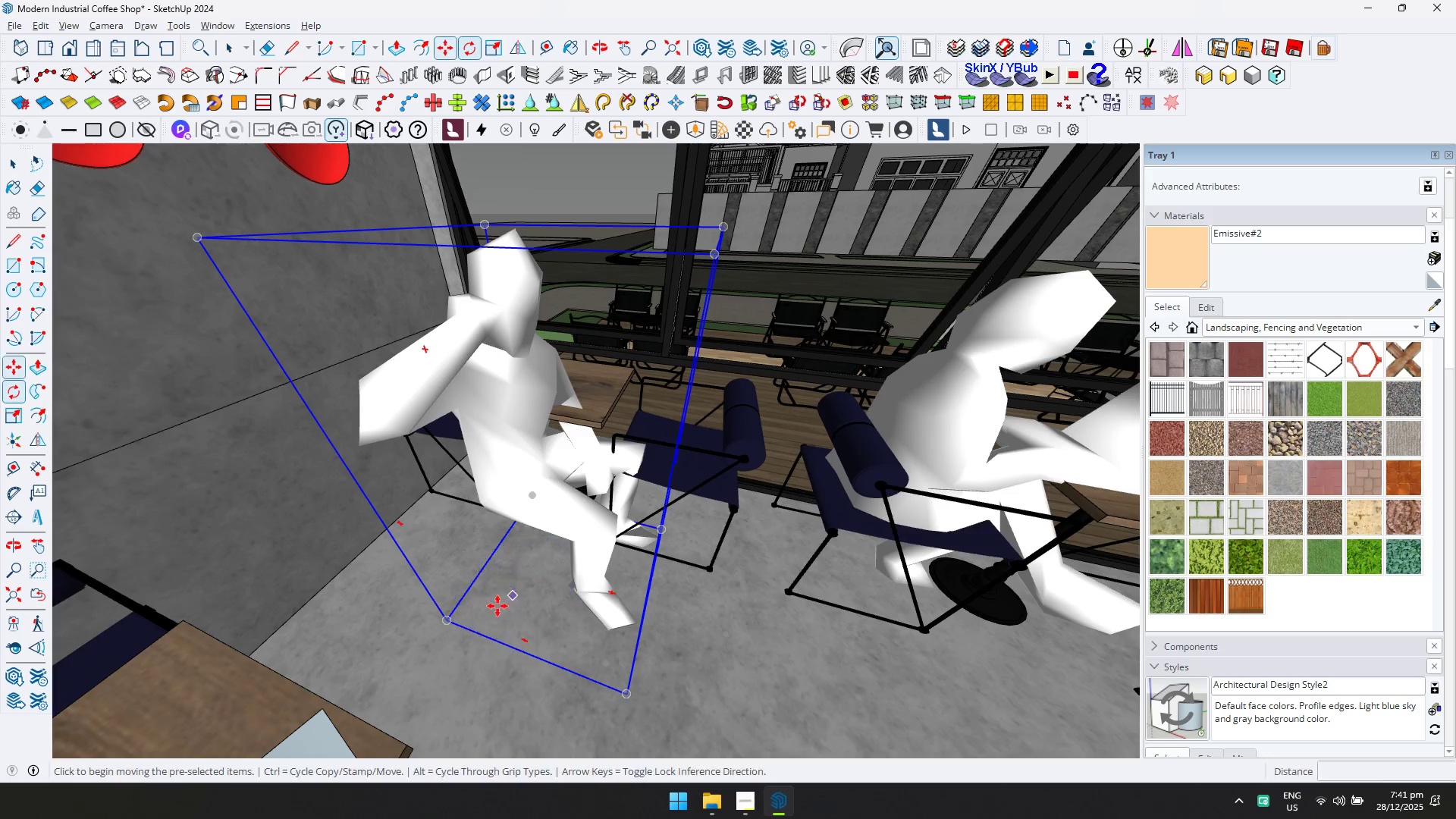 
left_click([472, 610])
 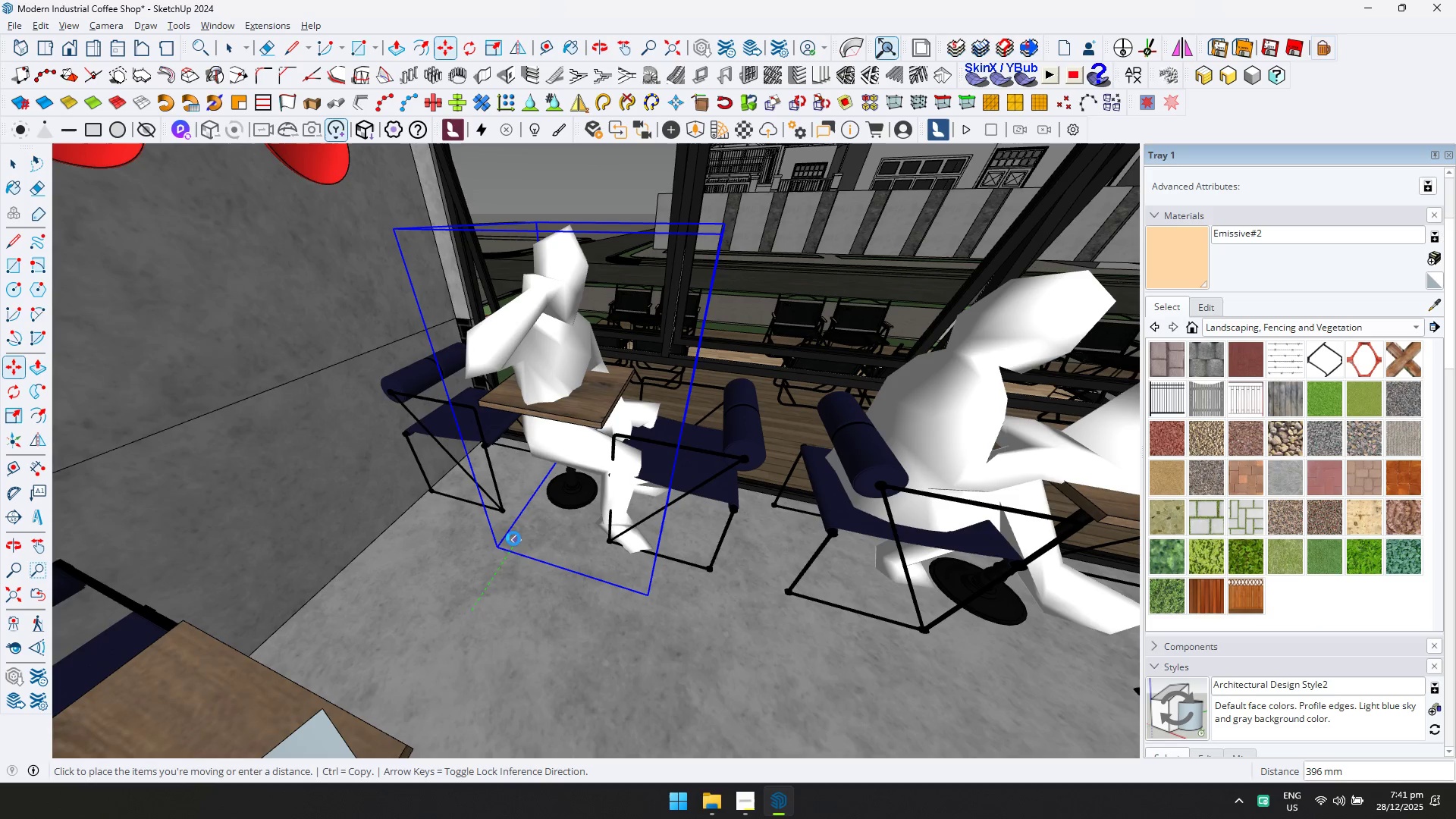 
double_click([681, 590])
 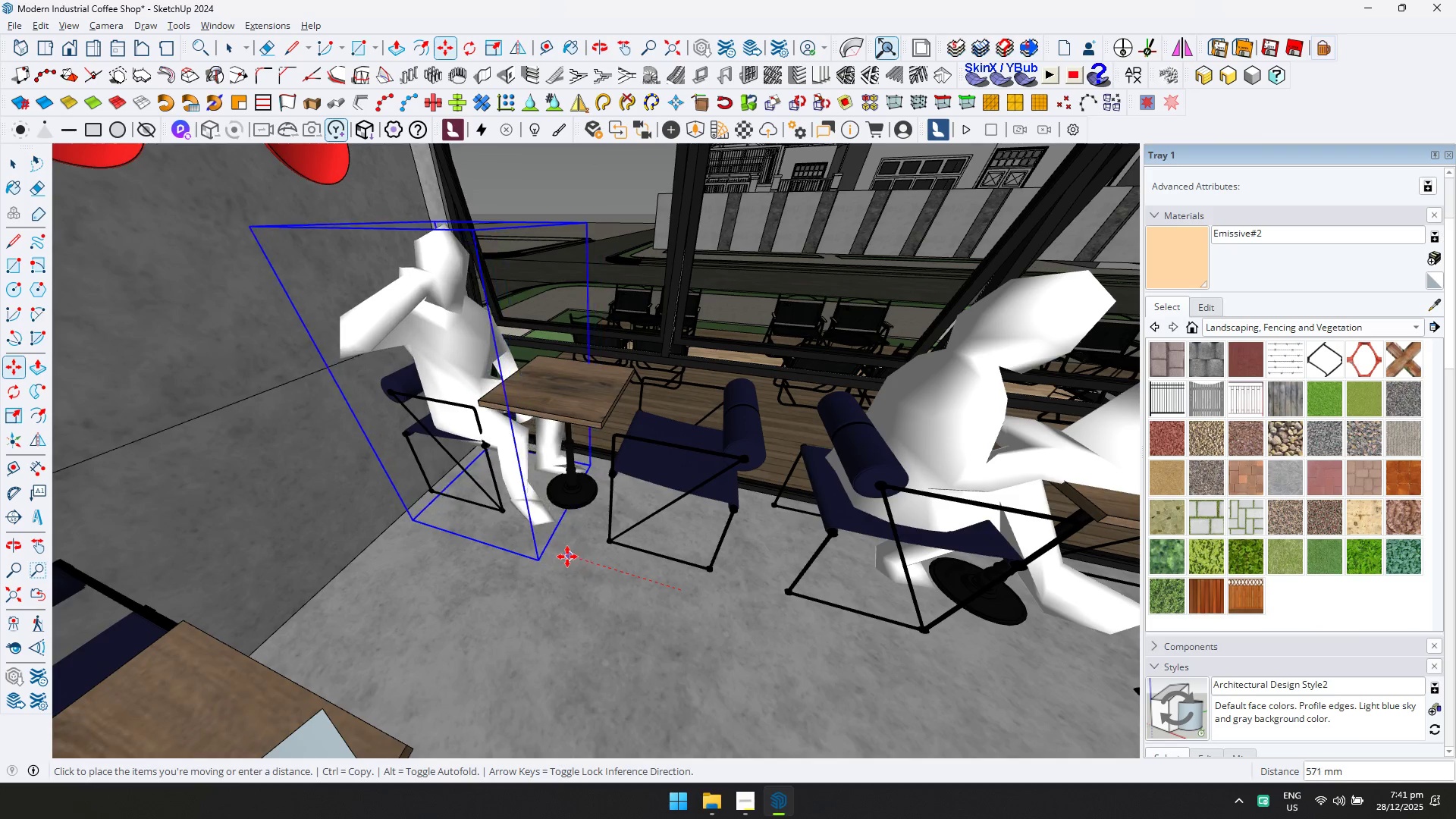 
left_click([564, 556])
 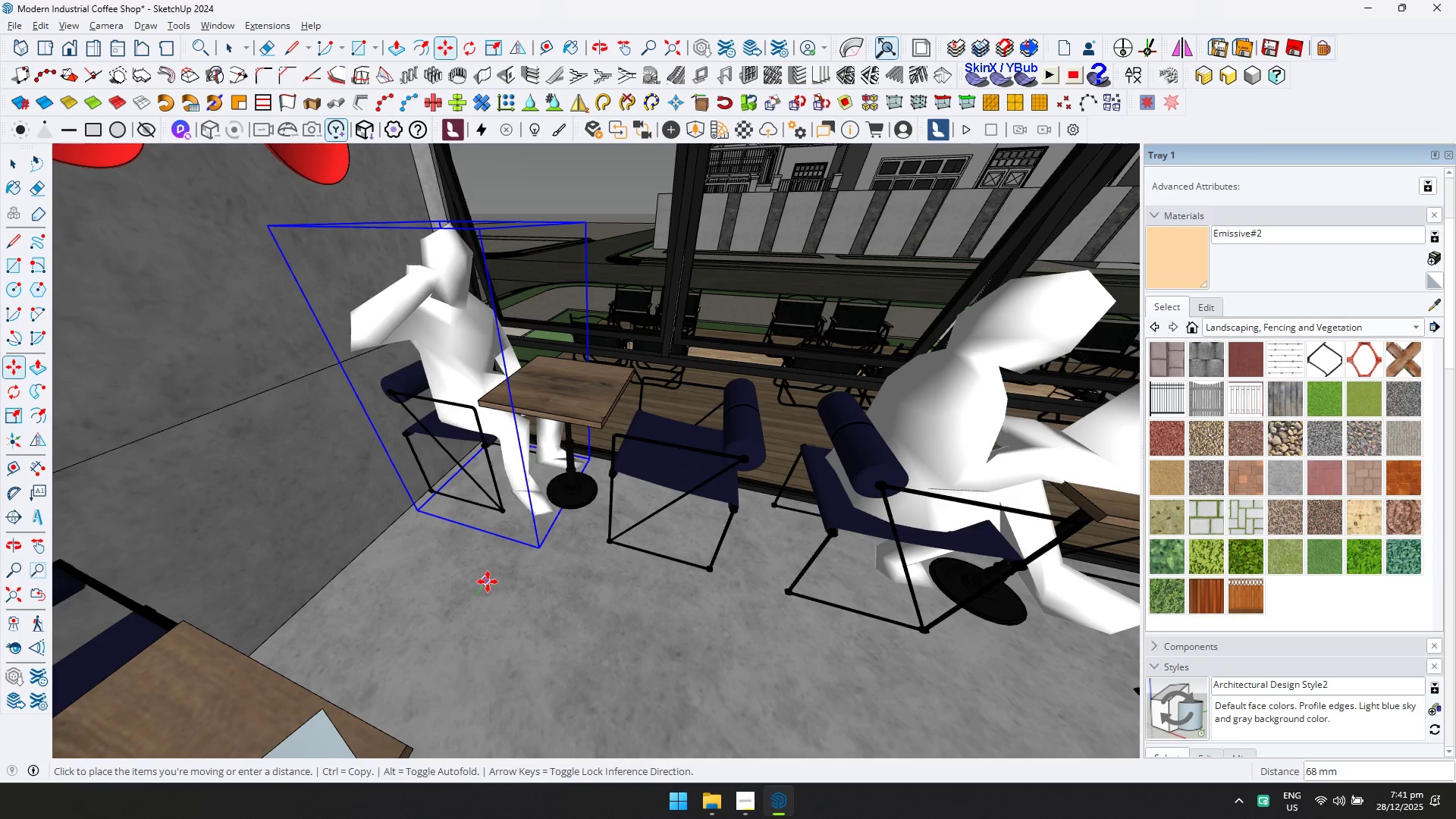 
left_click([485, 585])
 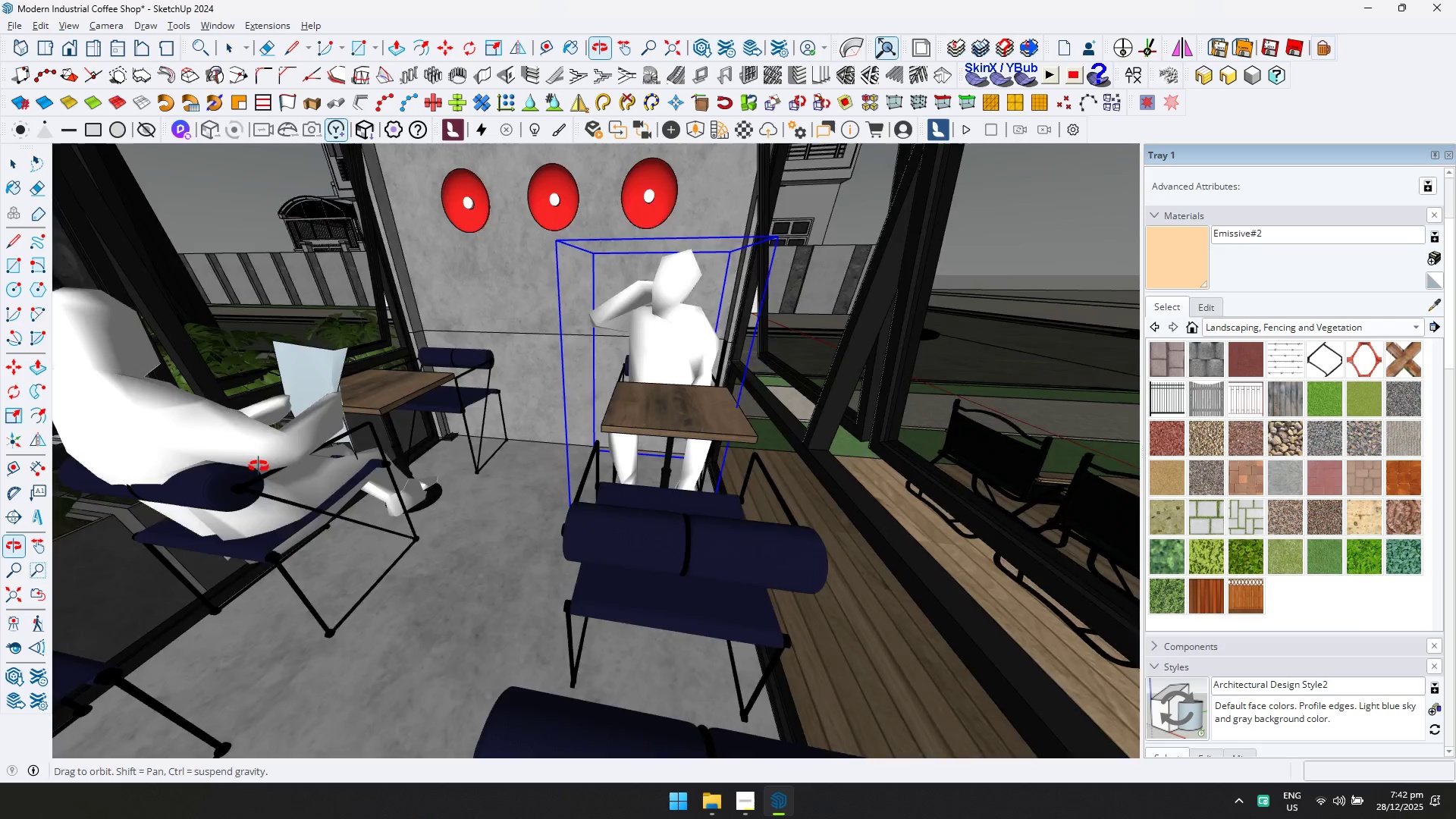 
scroll: coordinate [853, 476], scroll_direction: down, amount: 11.0
 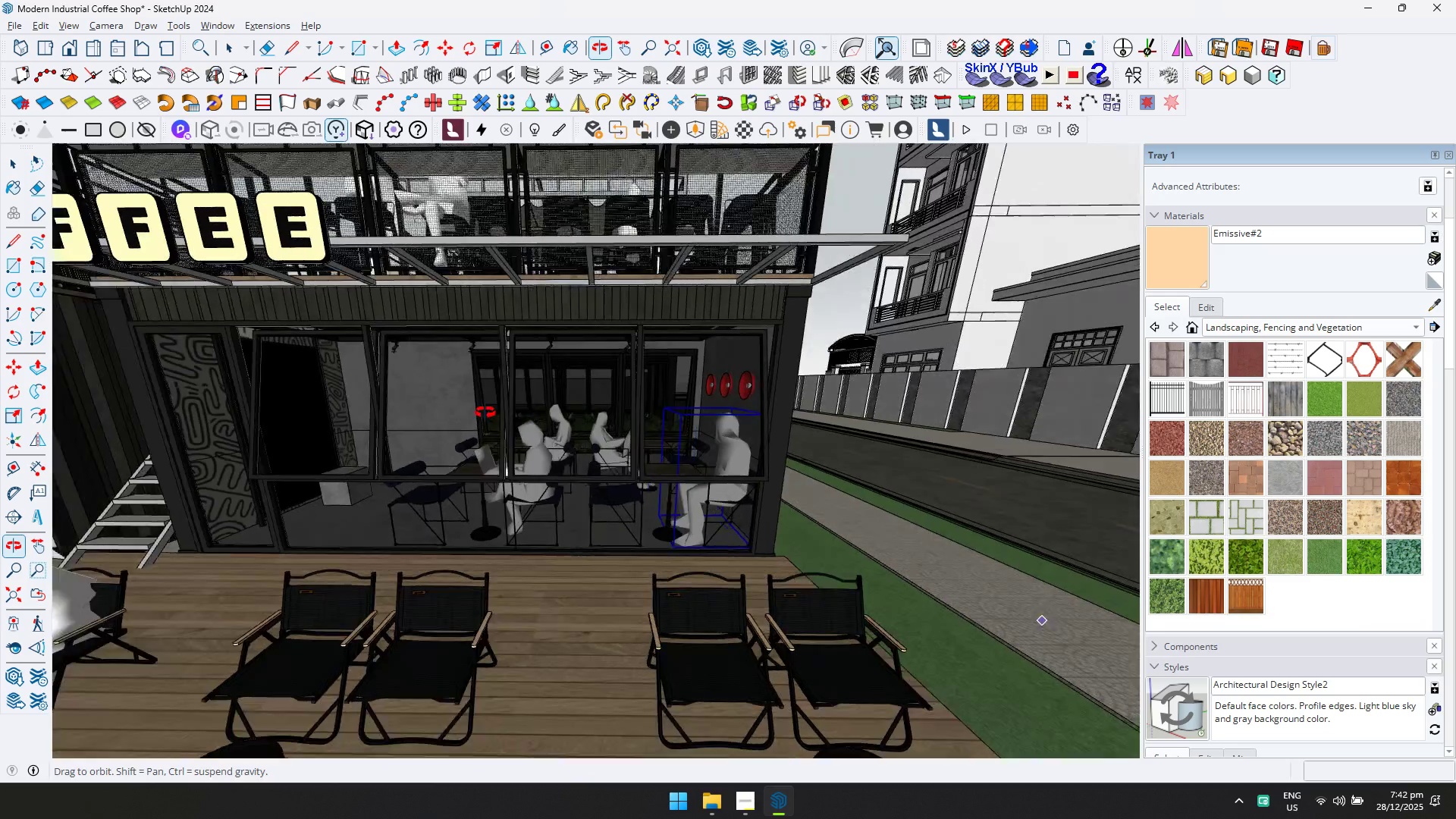 
key(Space)
 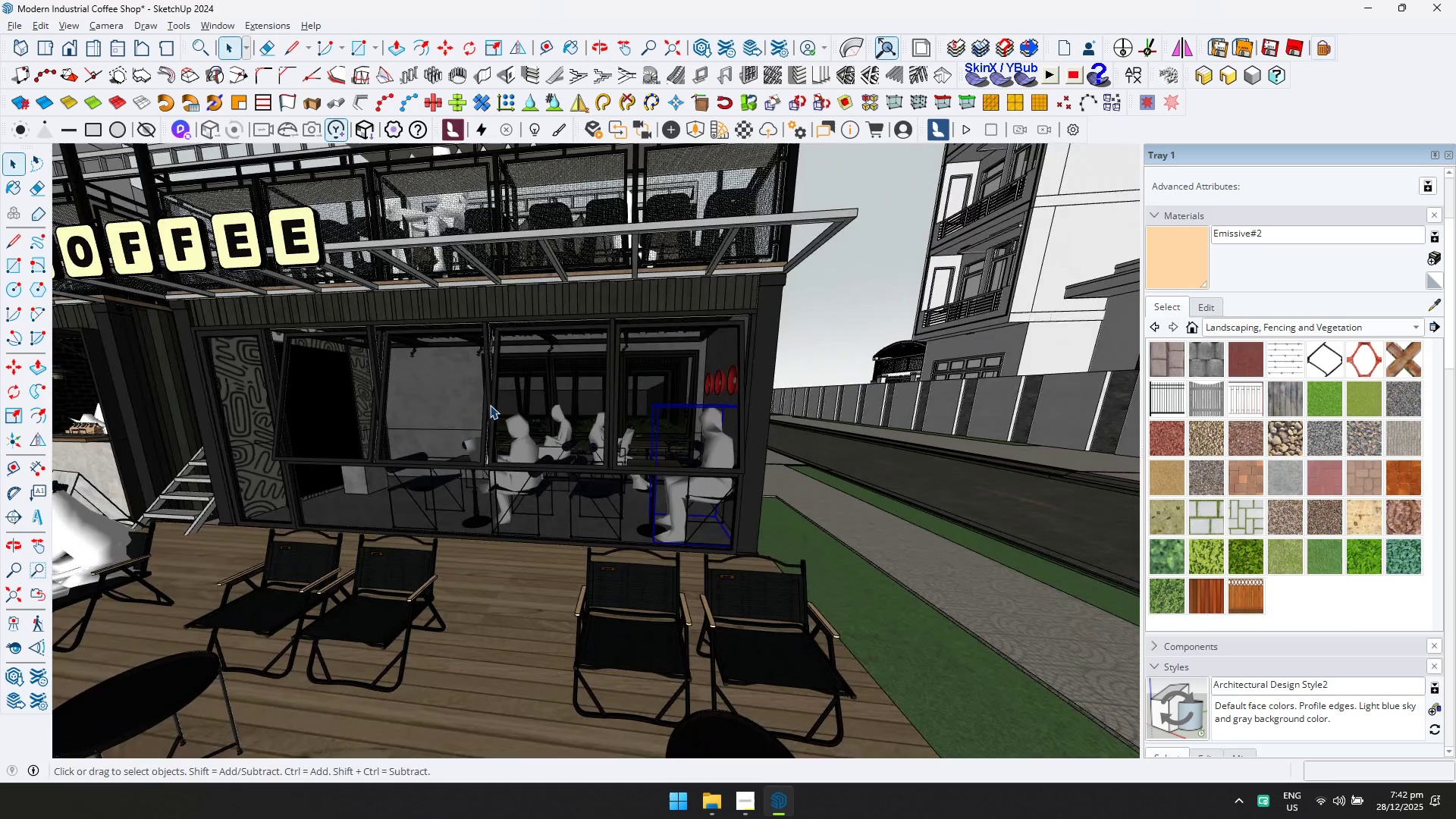 
hold_key(key=ShiftLeft, duration=0.42)
scroll: coordinate [632, 394], scroll_direction: down, amount: 7.0
 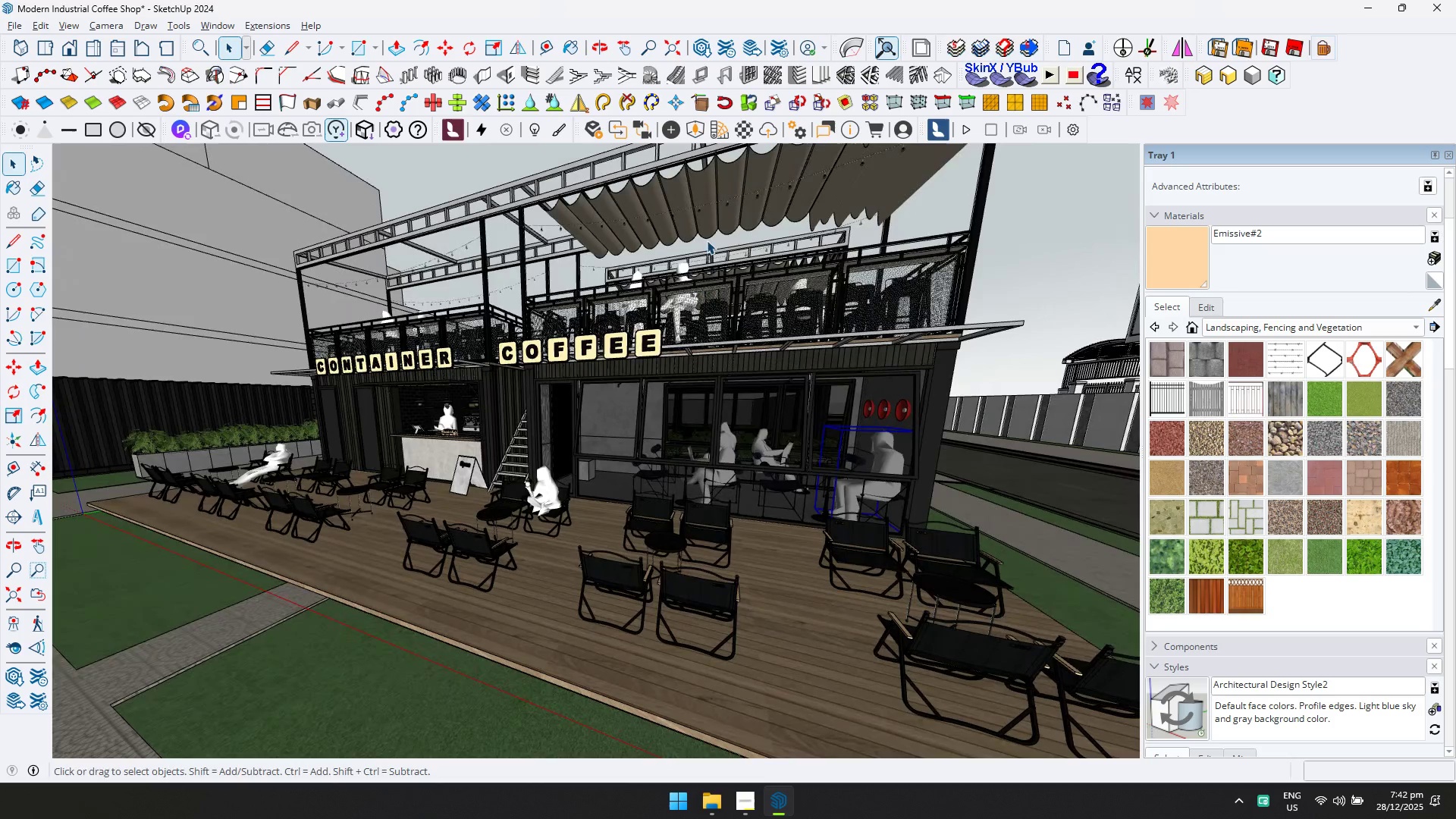 
left_click([697, 136])
 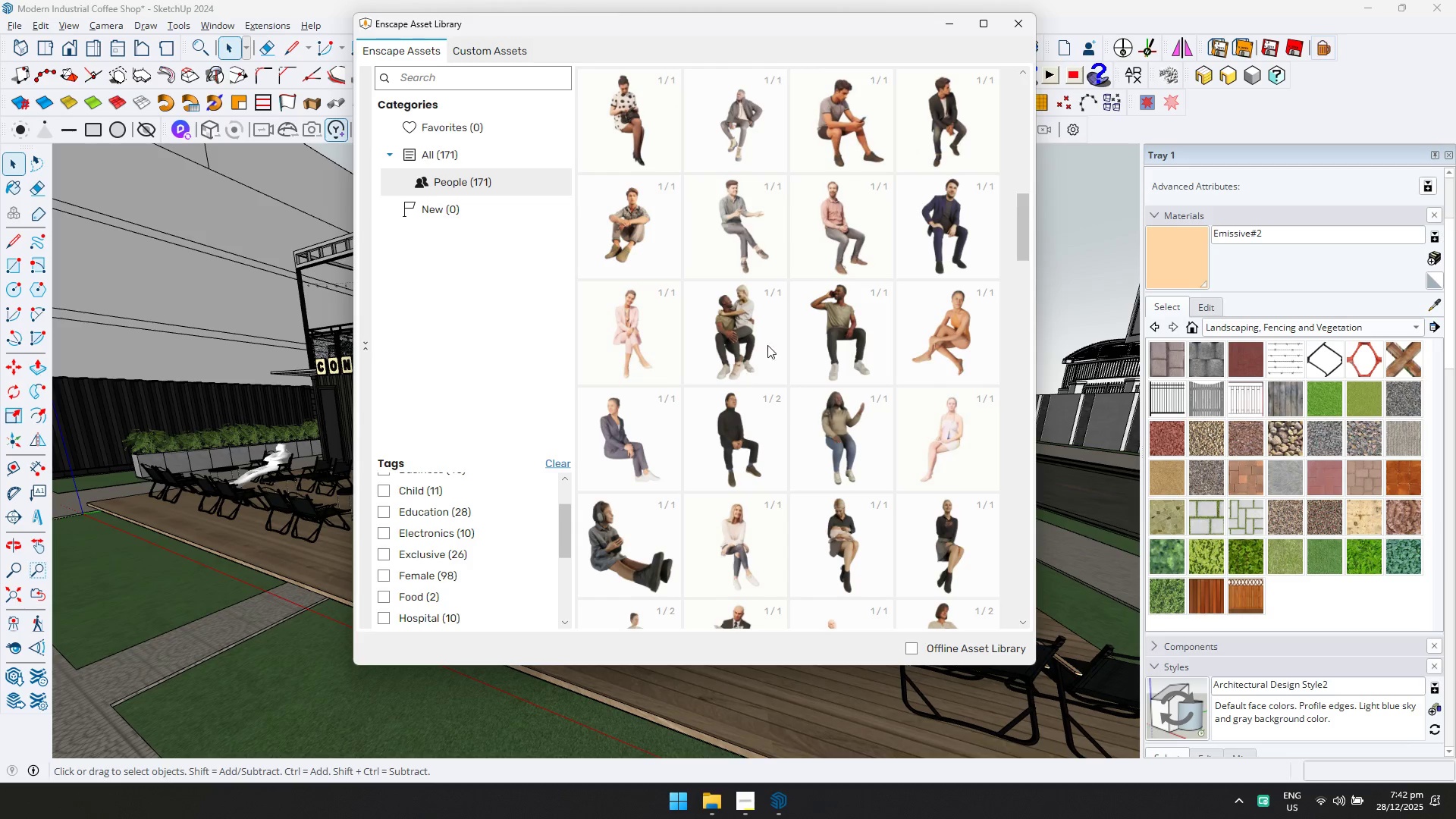 
scroll: coordinate [816, 513], scroll_direction: down, amount: 3.0
 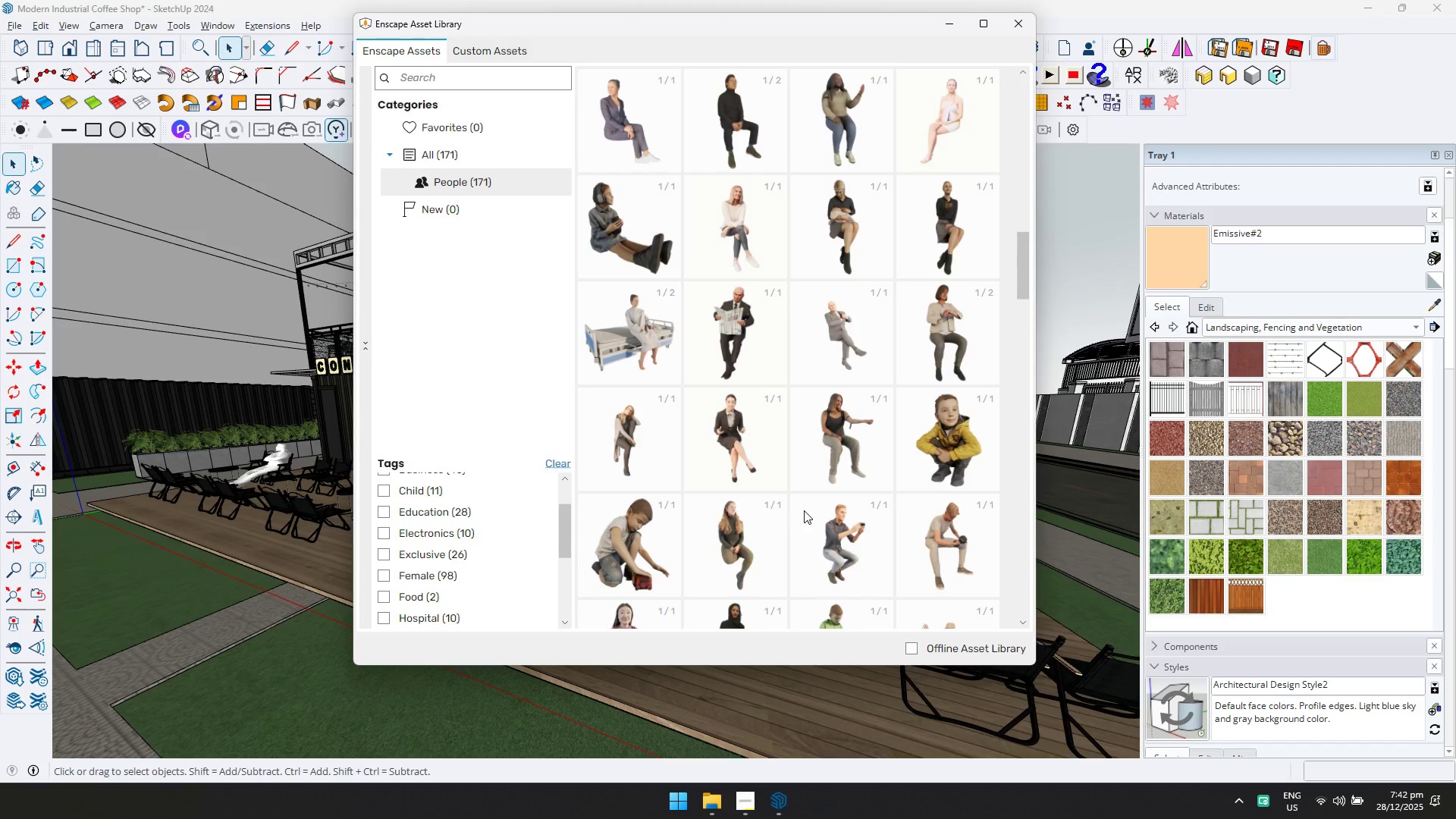 
scroll: coordinate [1003, 248], scroll_direction: up, amount: 18.0
 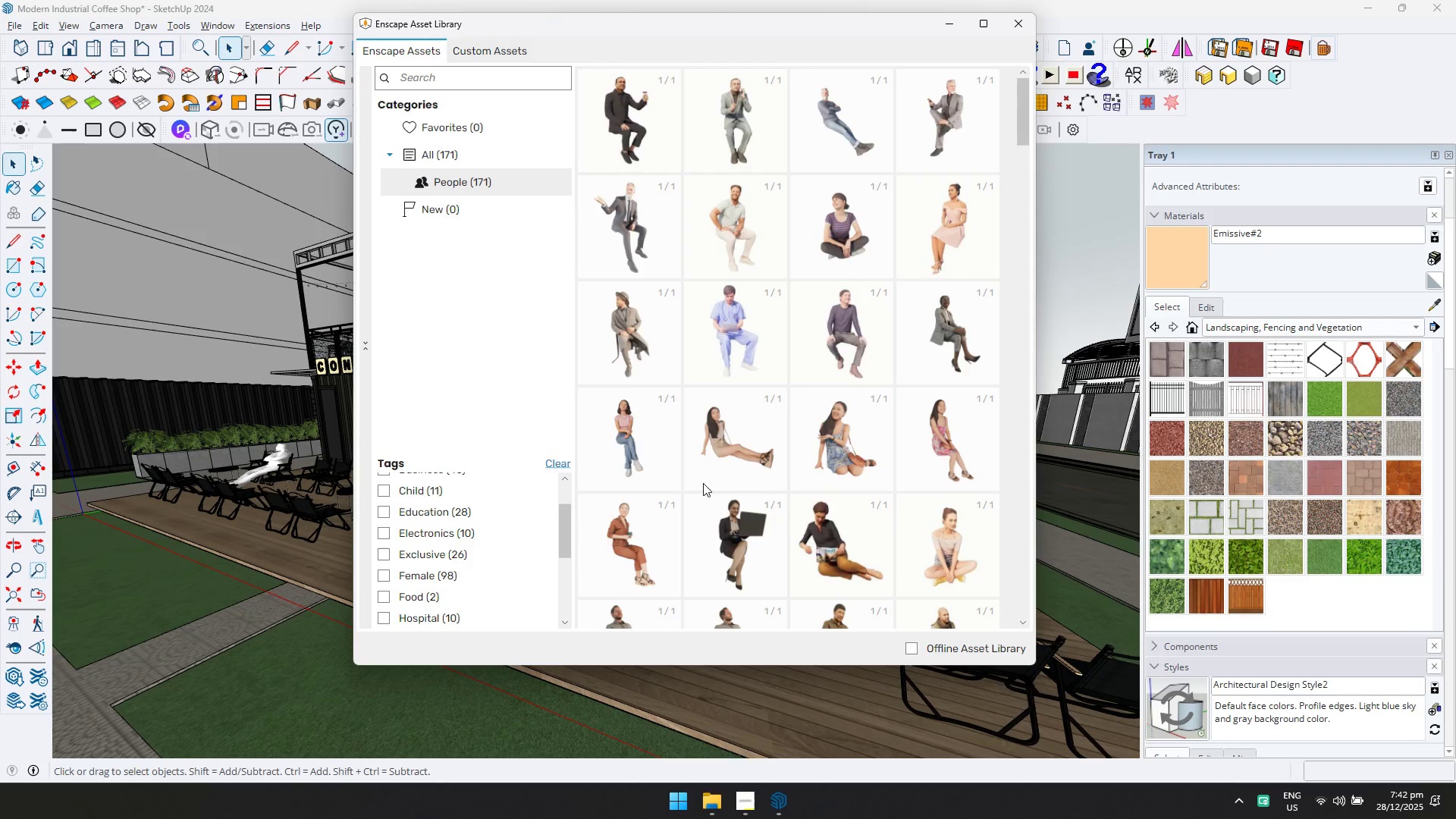 
wait(5.2)
 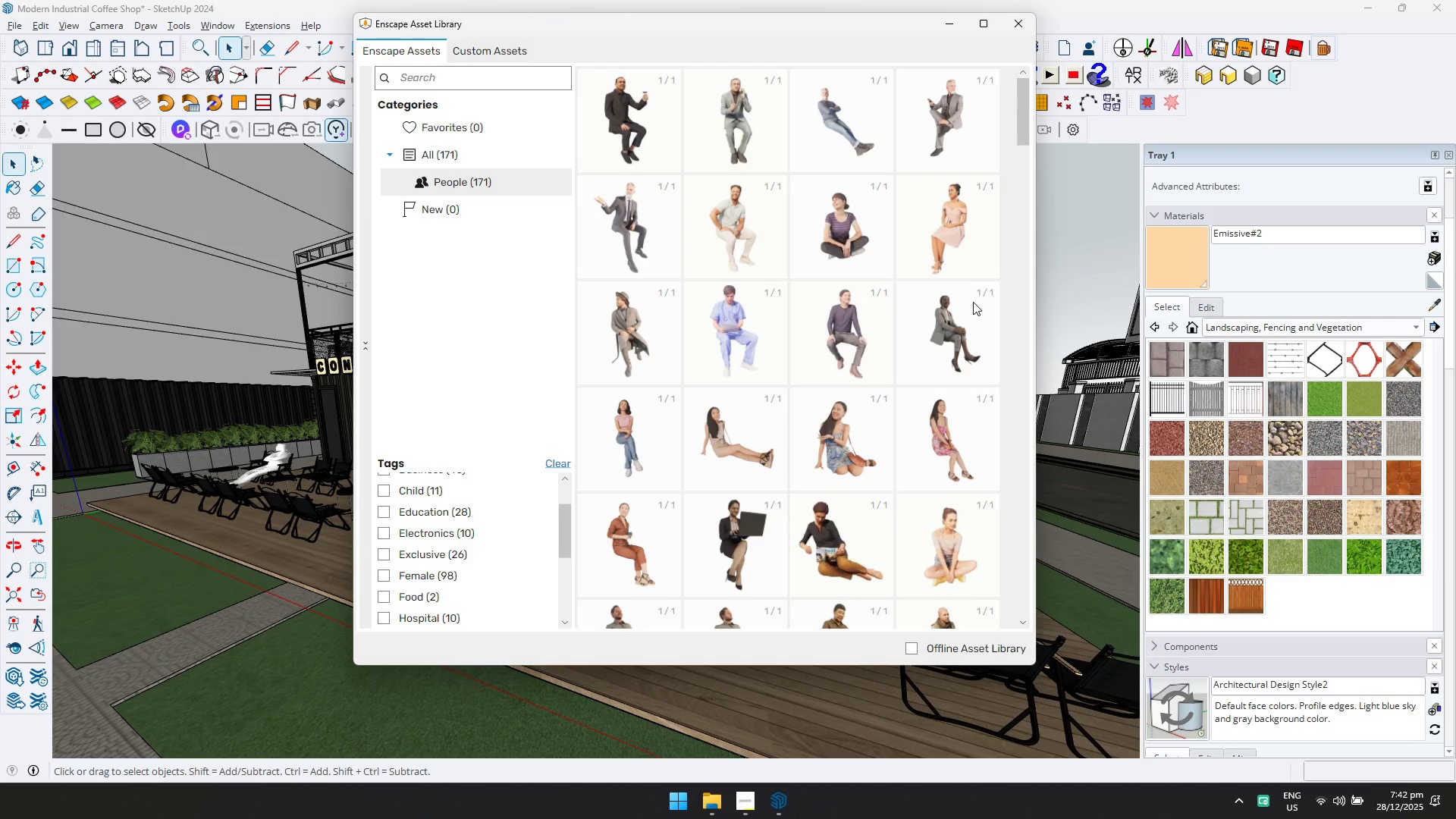 
scroll: coordinate [980, 563], scroll_direction: down, amount: 11.0
 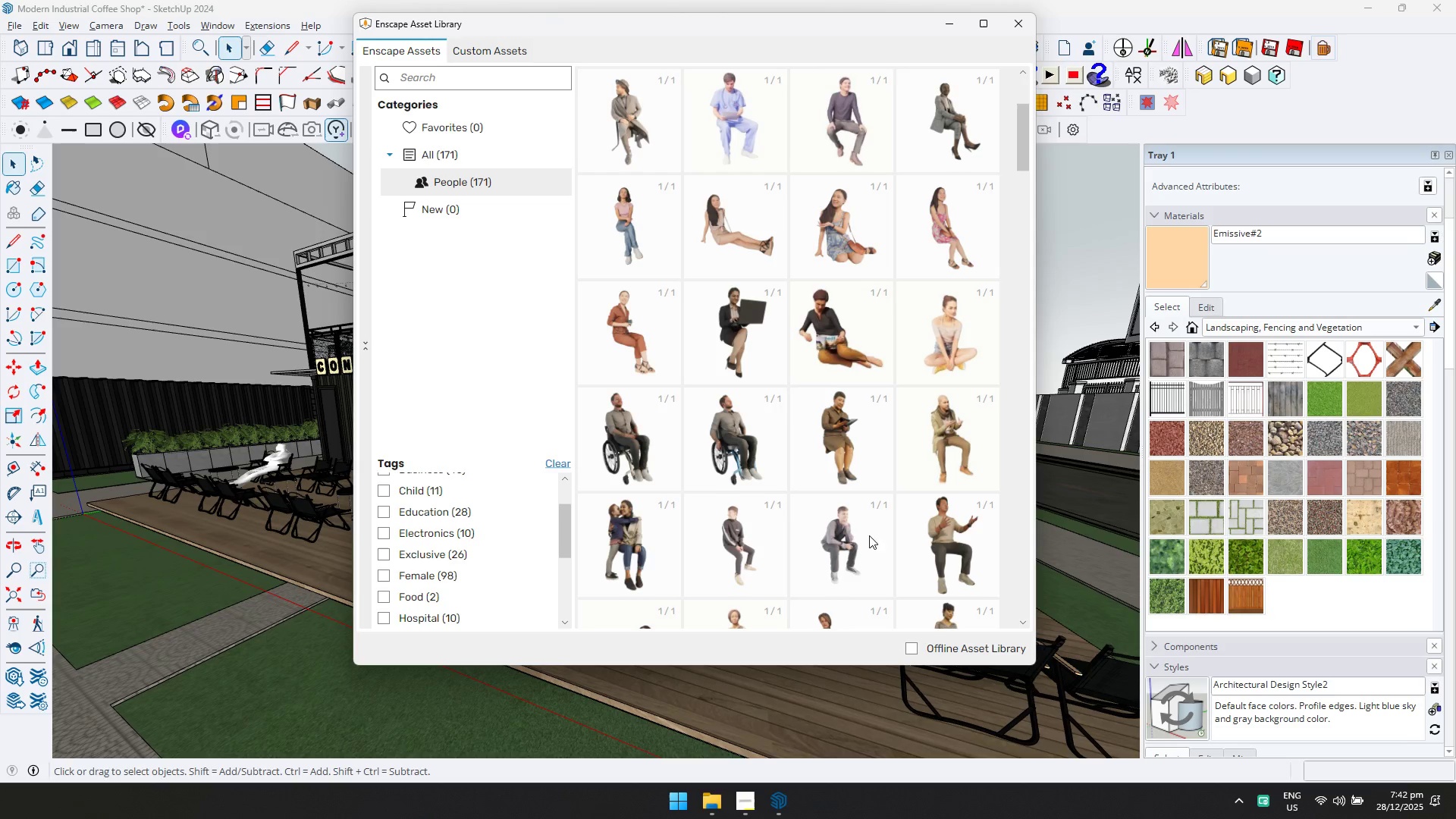 
left_click([854, 535])
 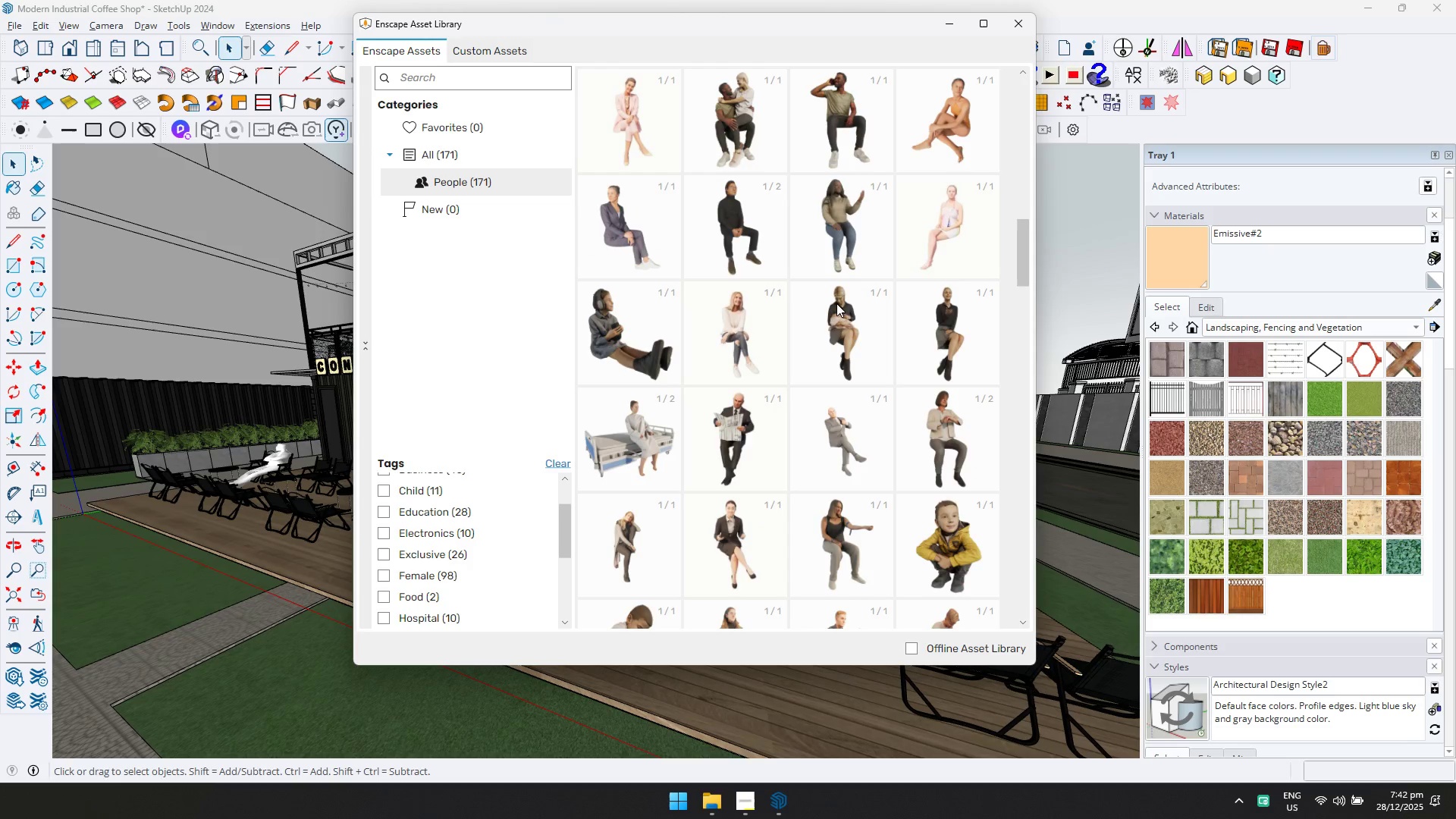 
scroll: coordinate [852, 466], scroll_direction: up, amount: 6.0
 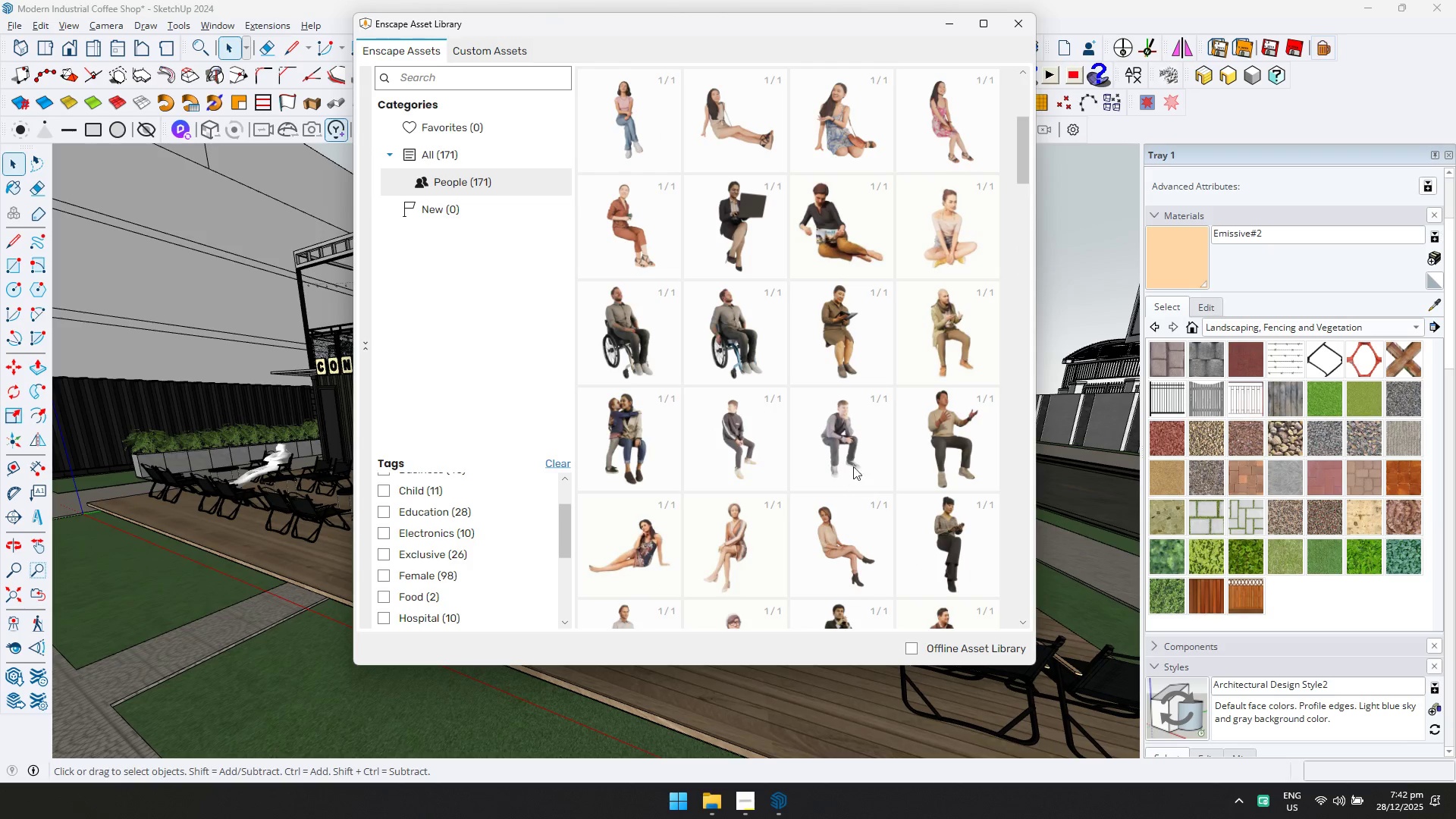 
double_click([845, 431])
 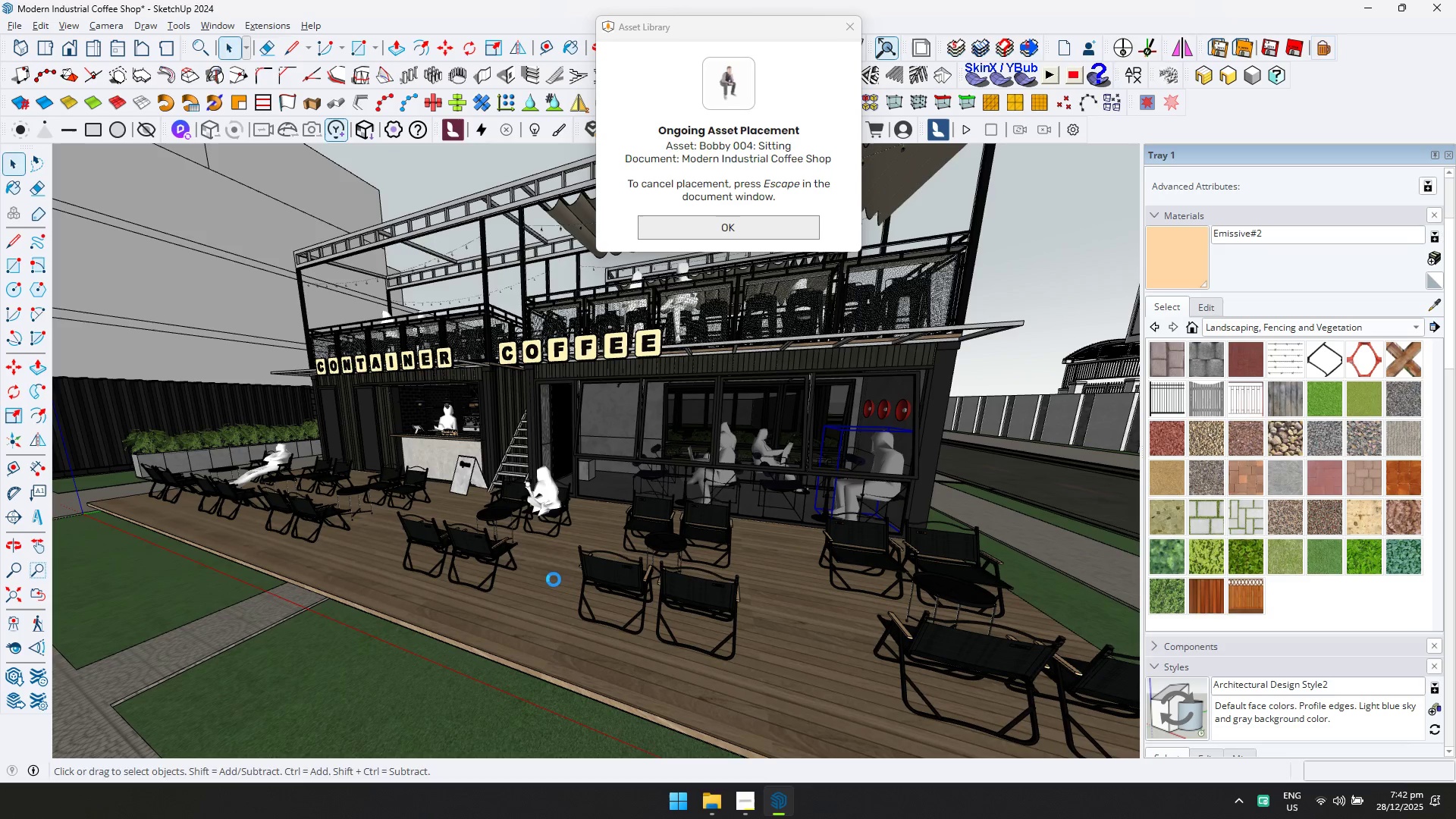 
scroll: coordinate [504, 554], scroll_direction: up, amount: 4.0
 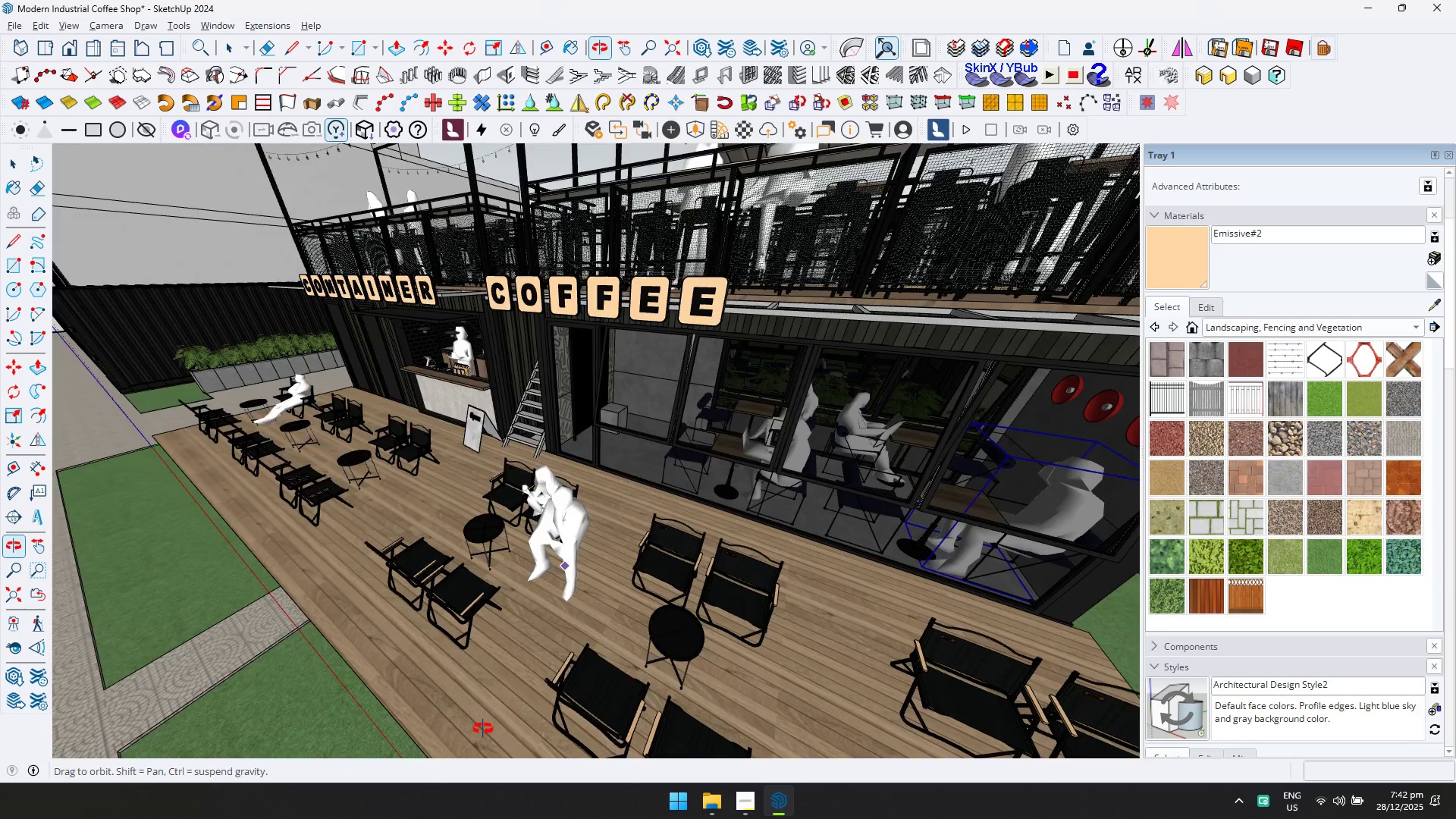 
left_click([449, 476])
 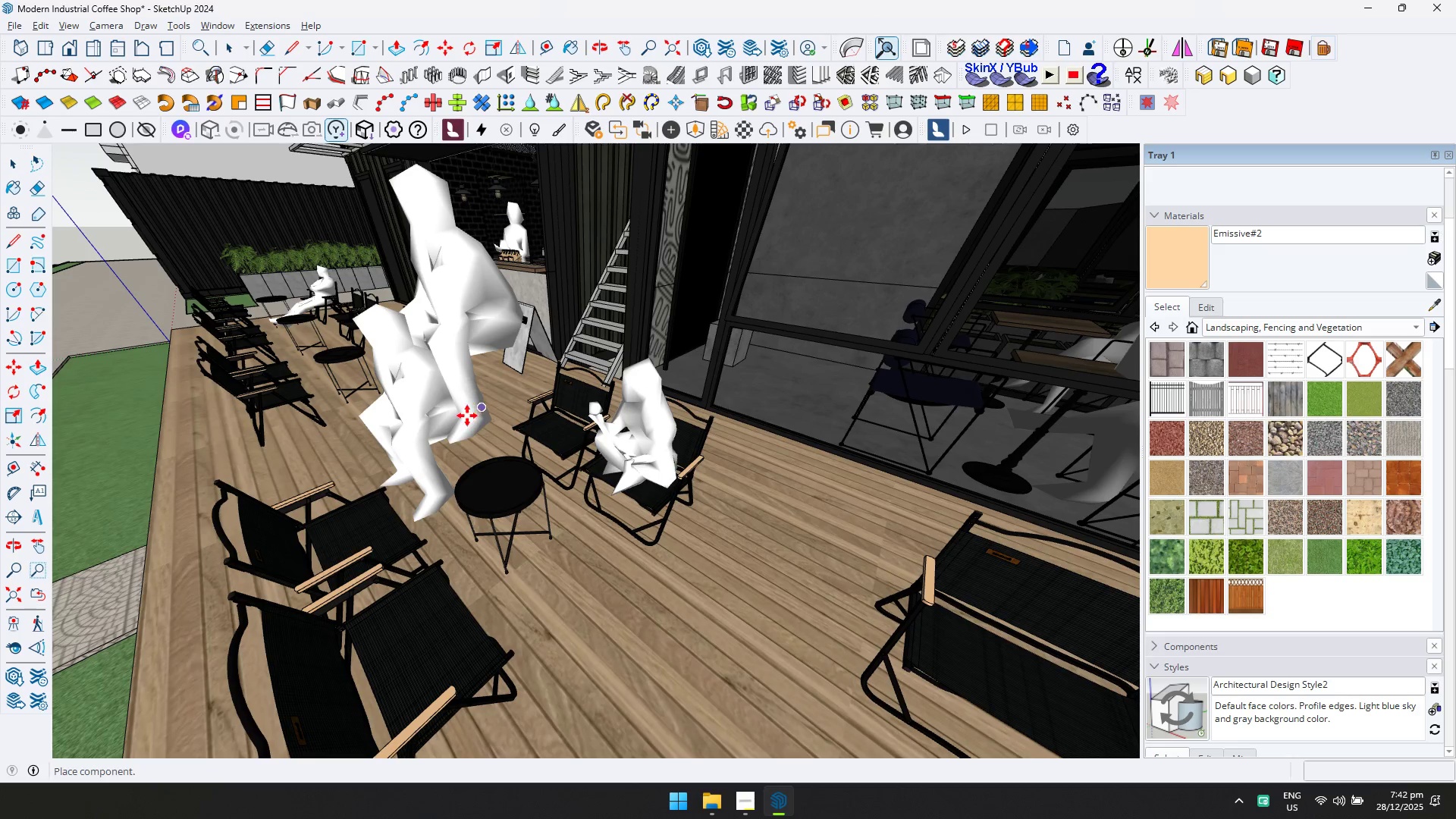 
scroll: coordinate [452, 473], scroll_direction: up, amount: 9.0
 